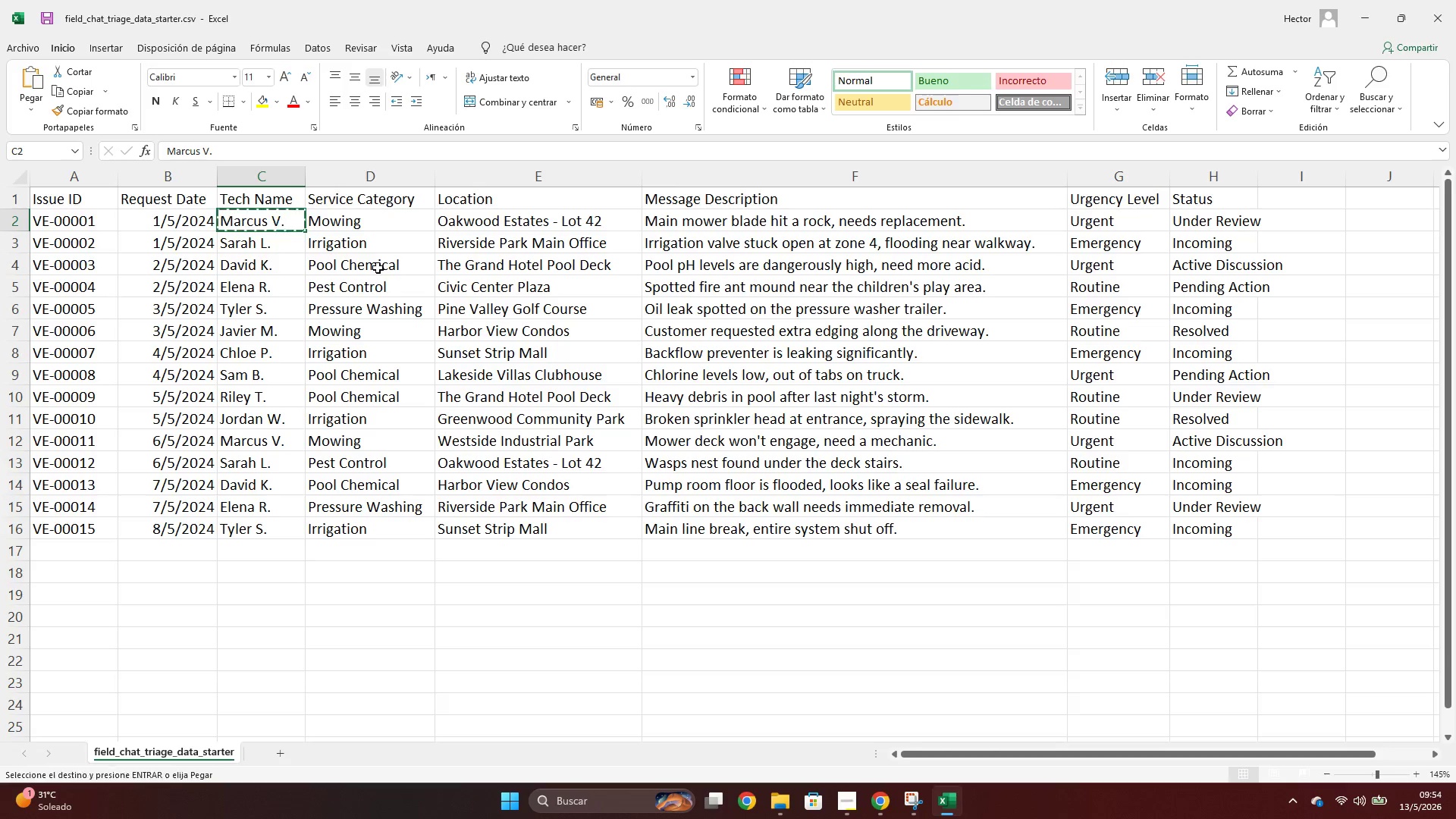 
key(Control+C)
 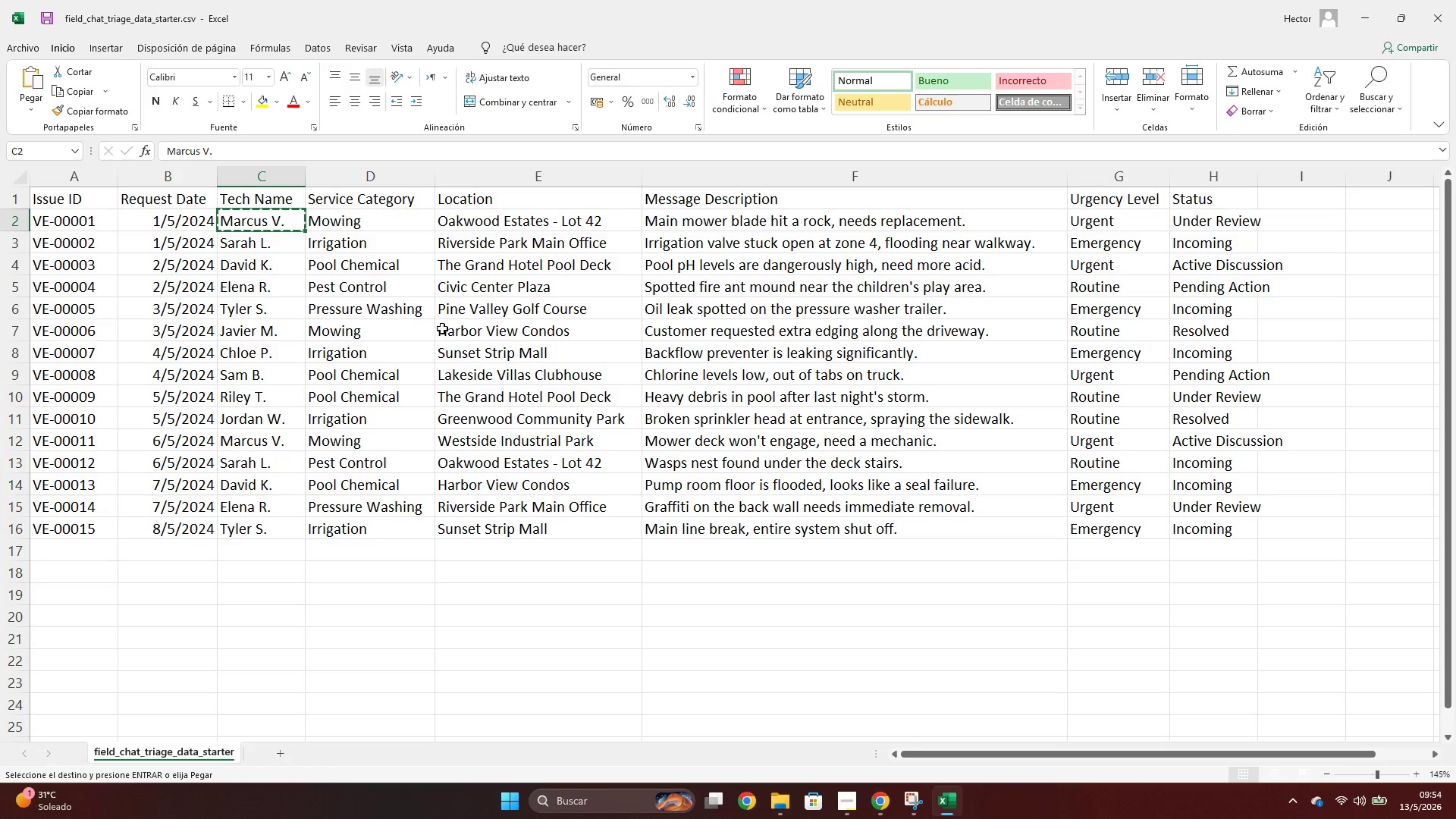 
key(Alt+AltLeft)
 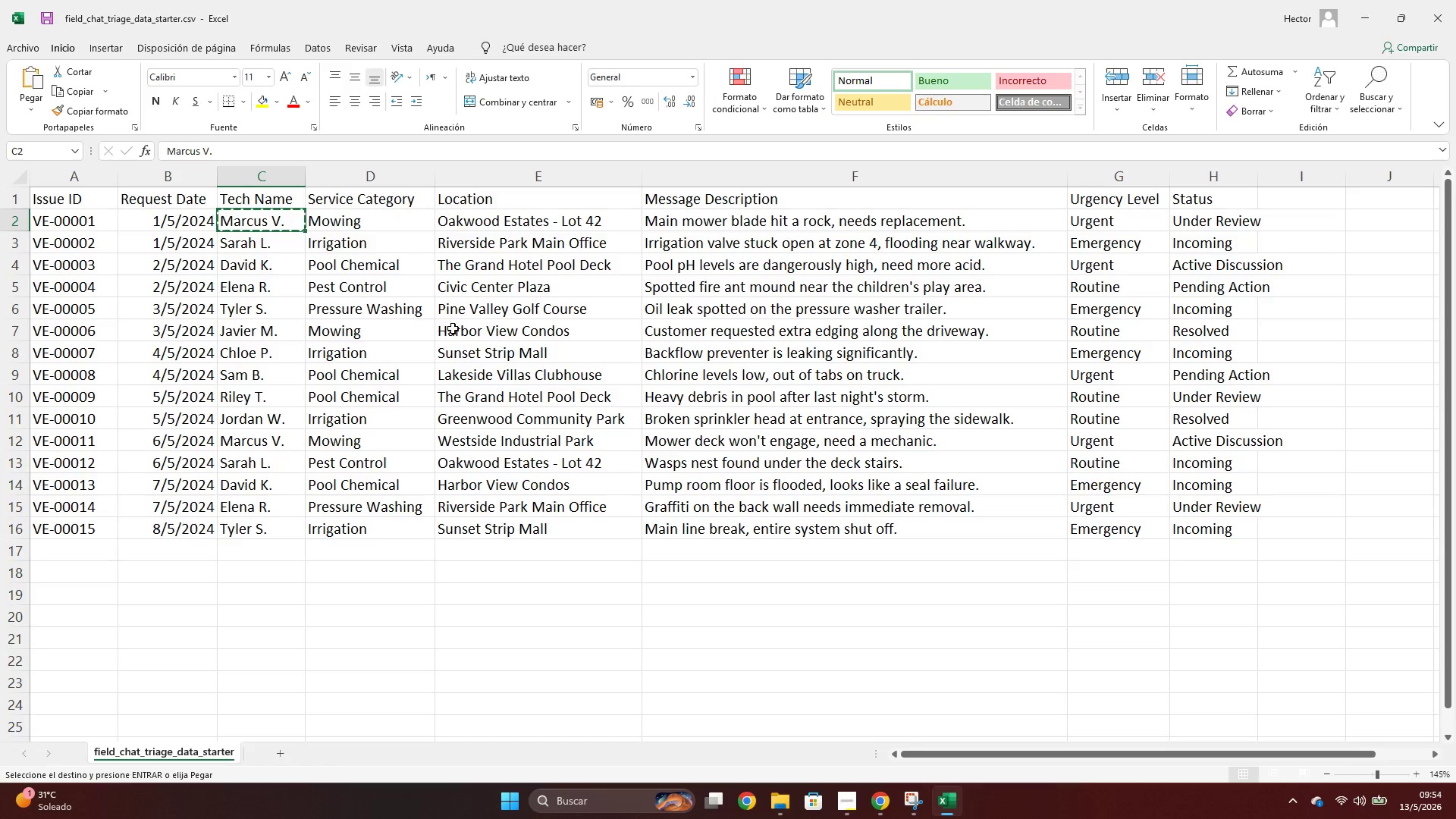 
key(Alt+Tab)
 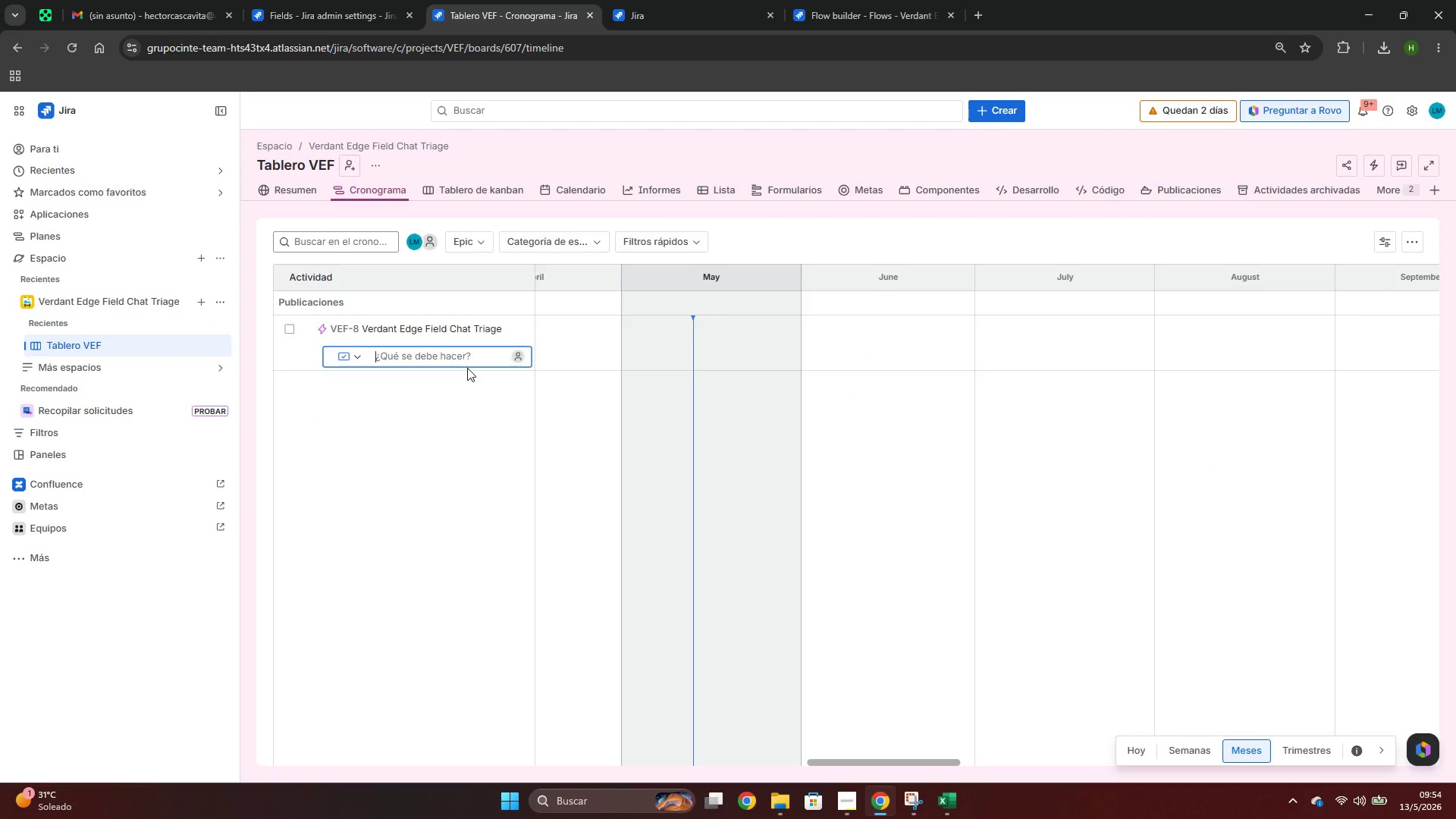 
key(Control+ControlLeft)
 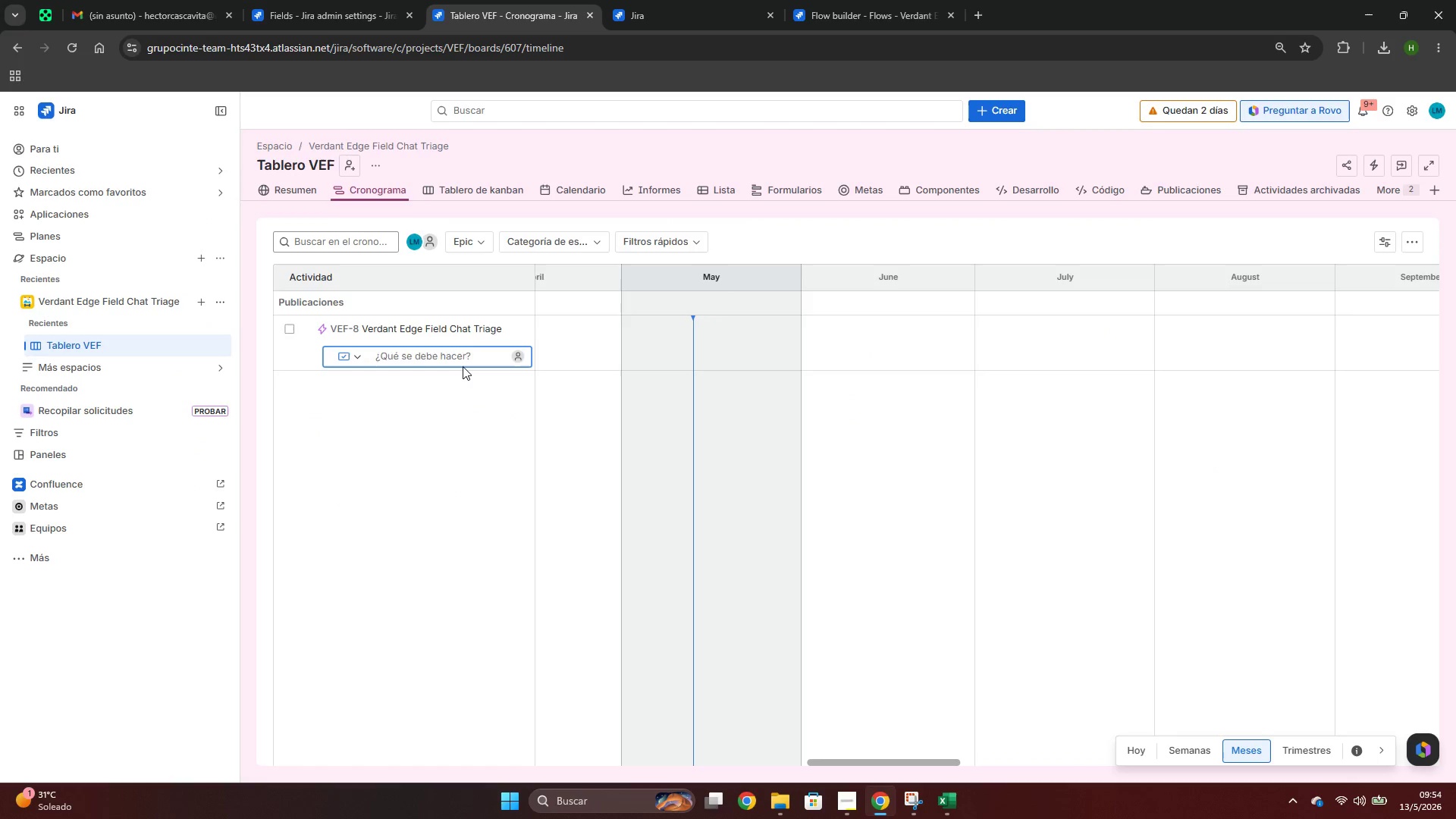 
key(Control+V)
 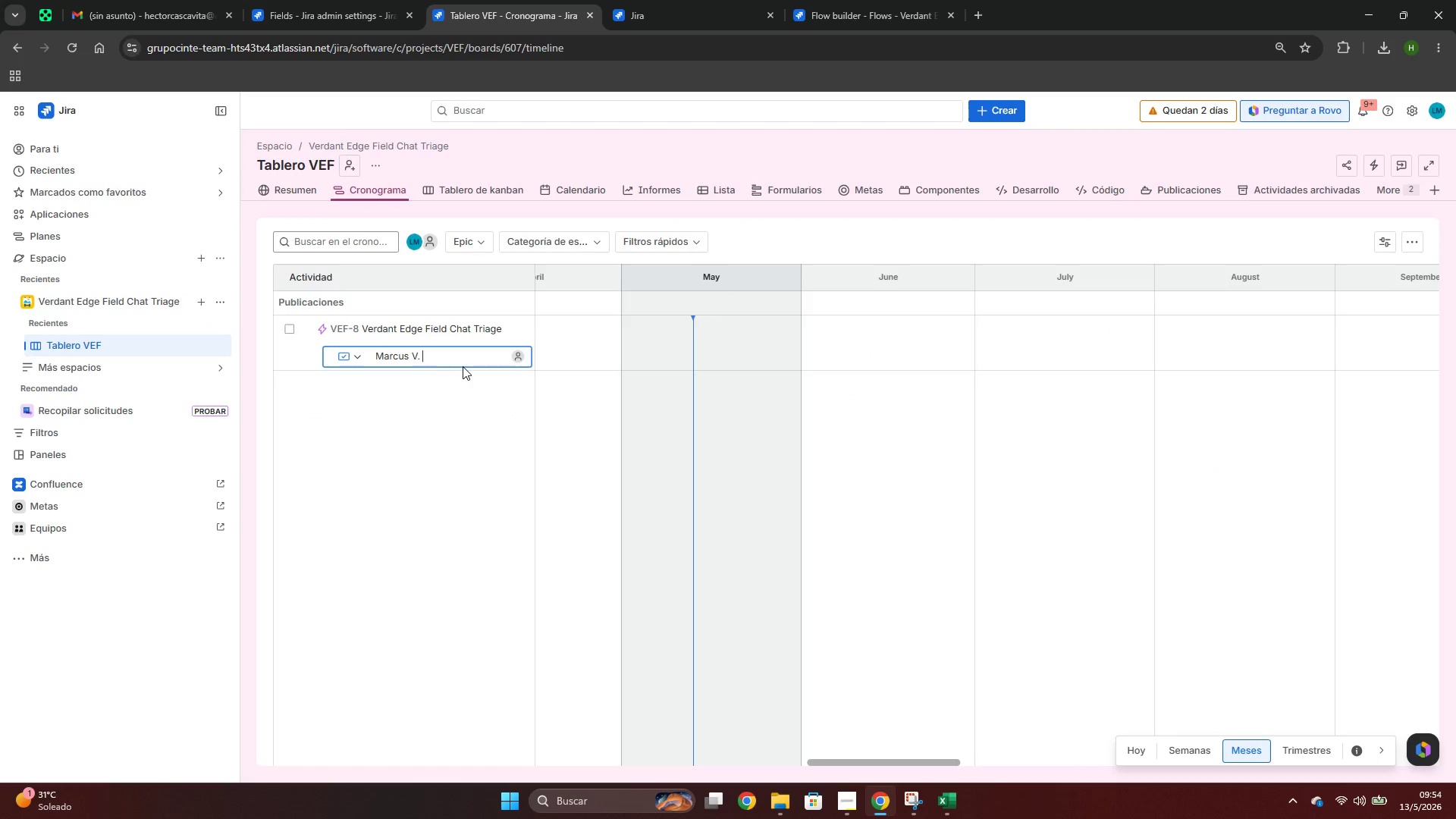 
key(Enter)
 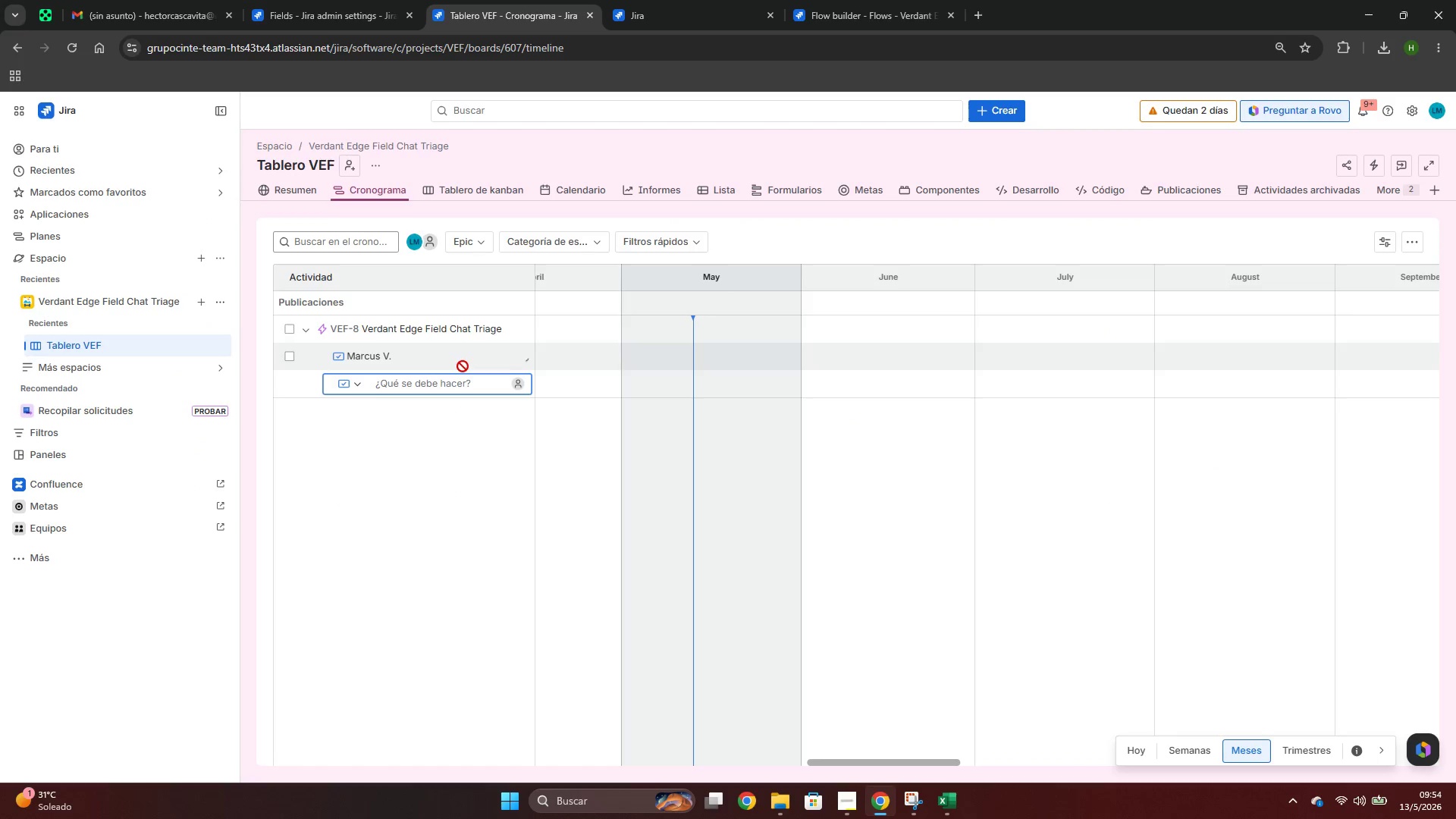 
key(Alt+AltLeft)
 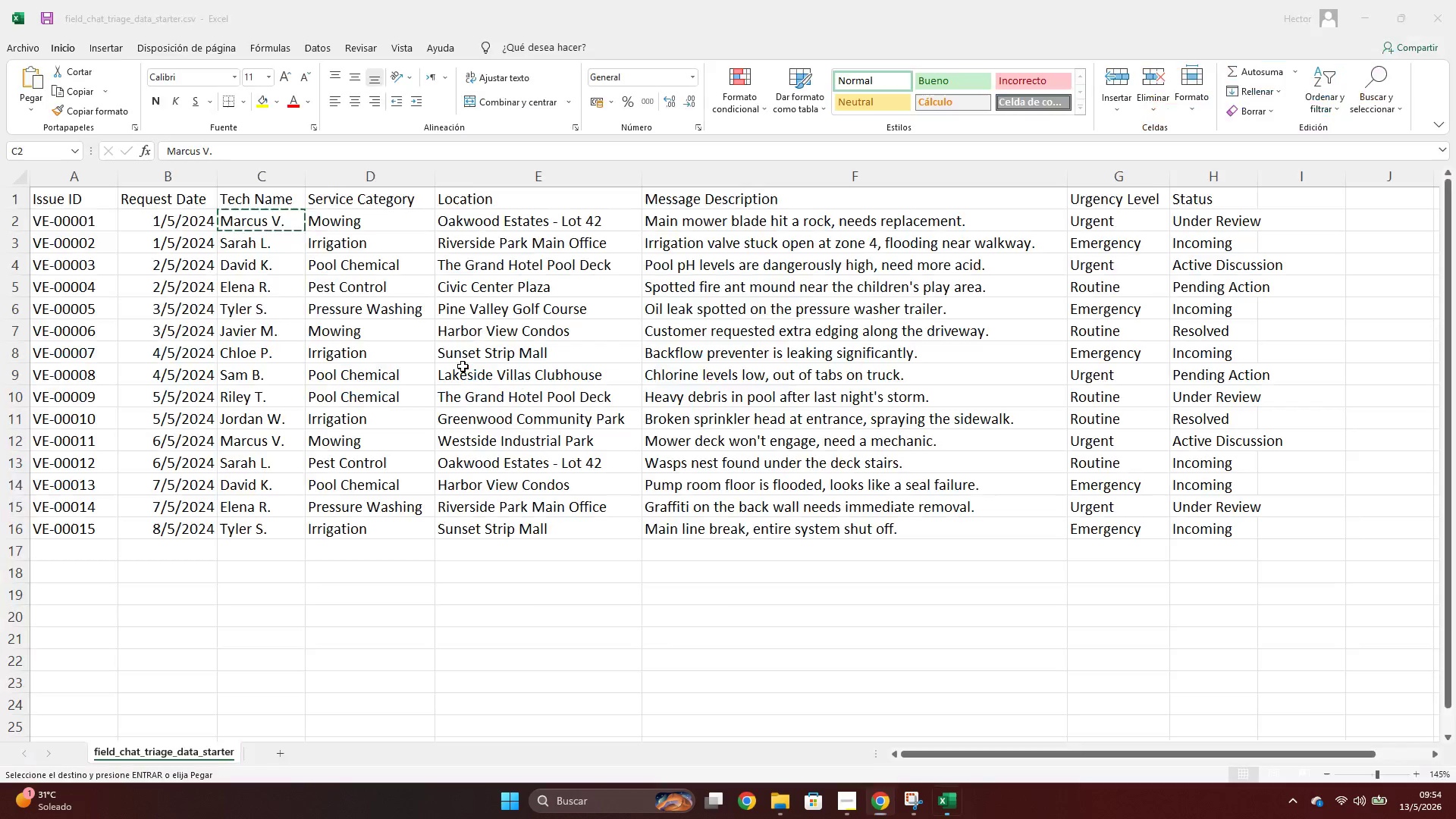 
key(Alt+Tab)
 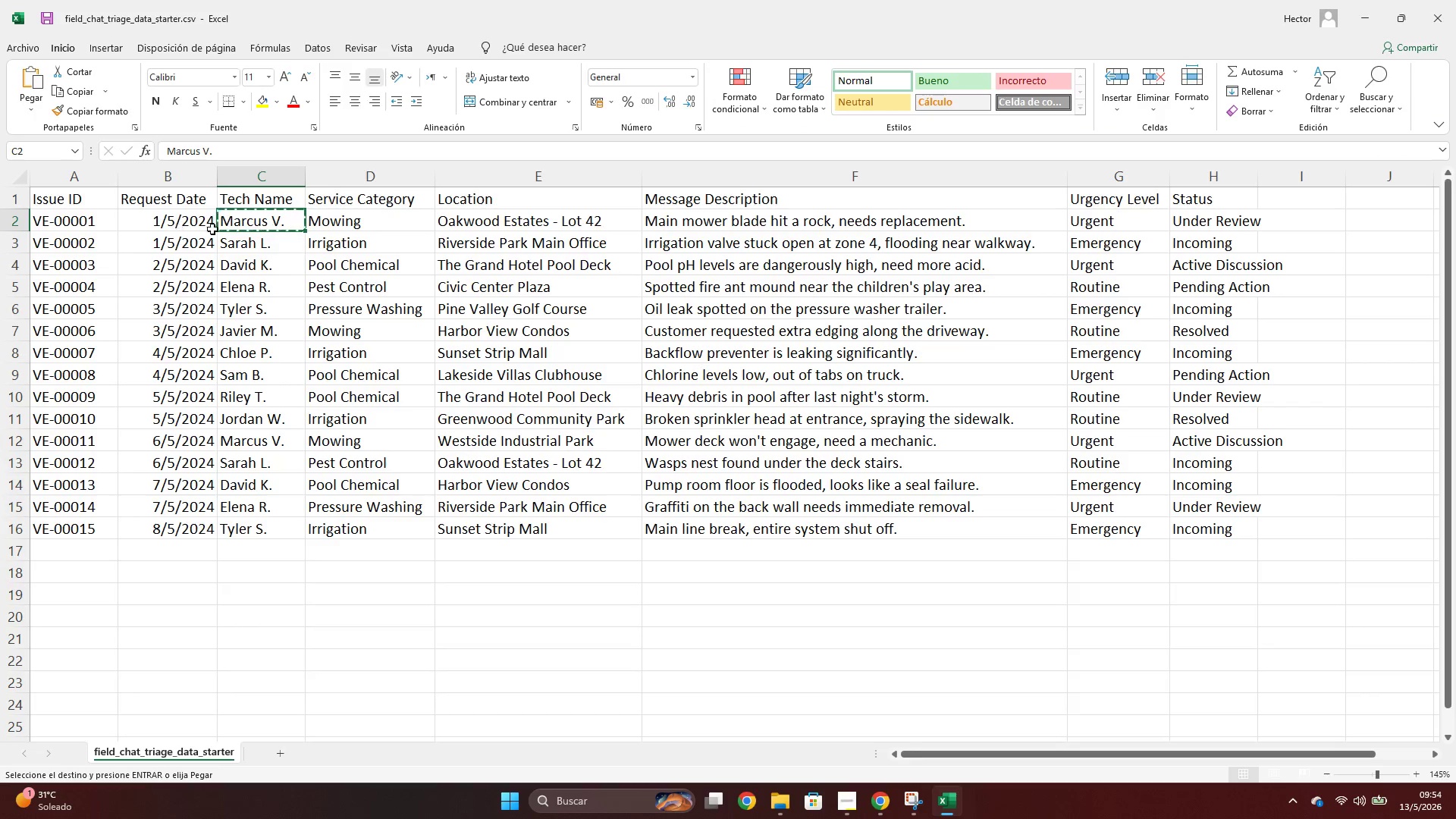 
left_click([250, 239])
 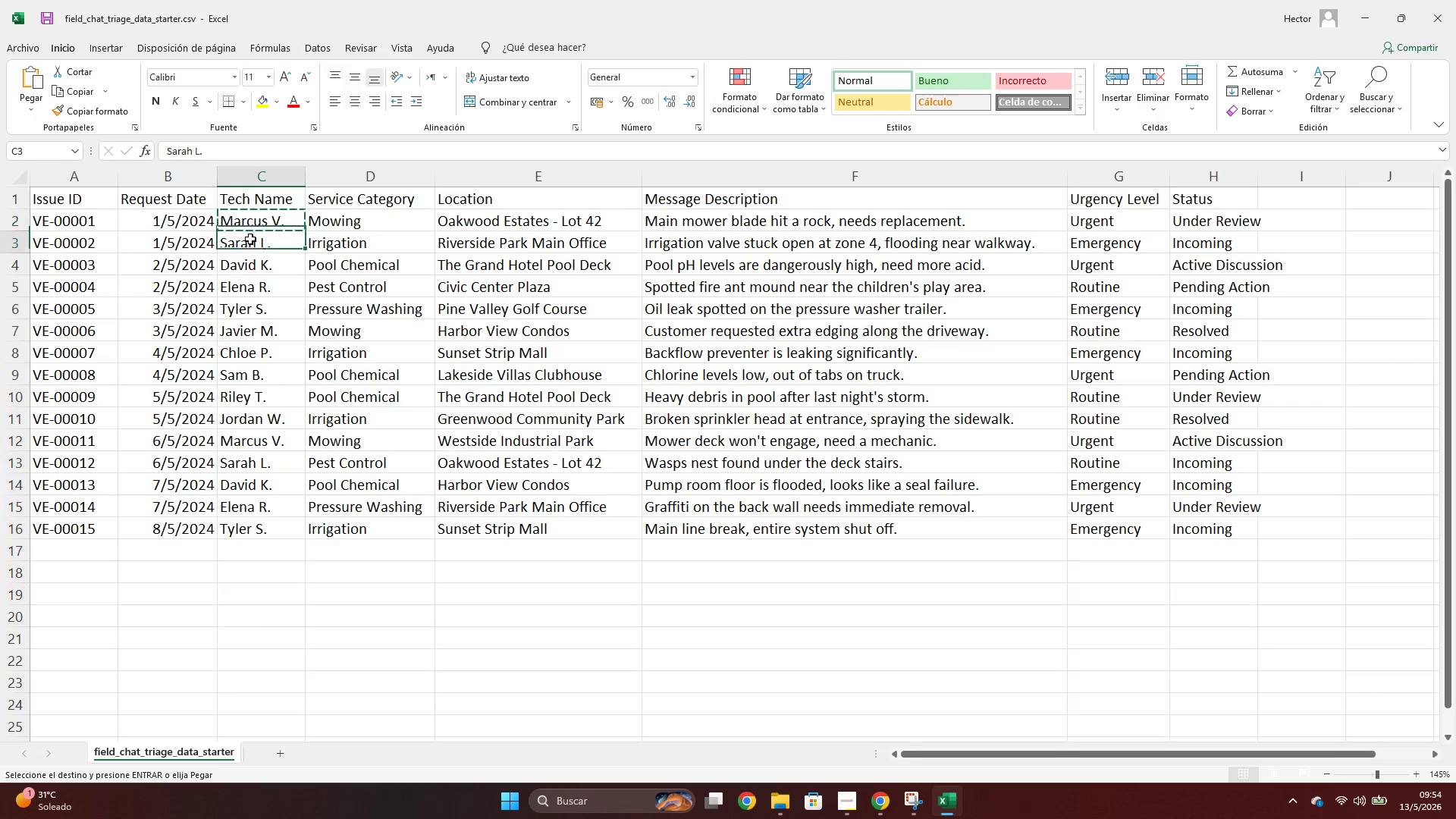 
key(Control+ControlLeft)
 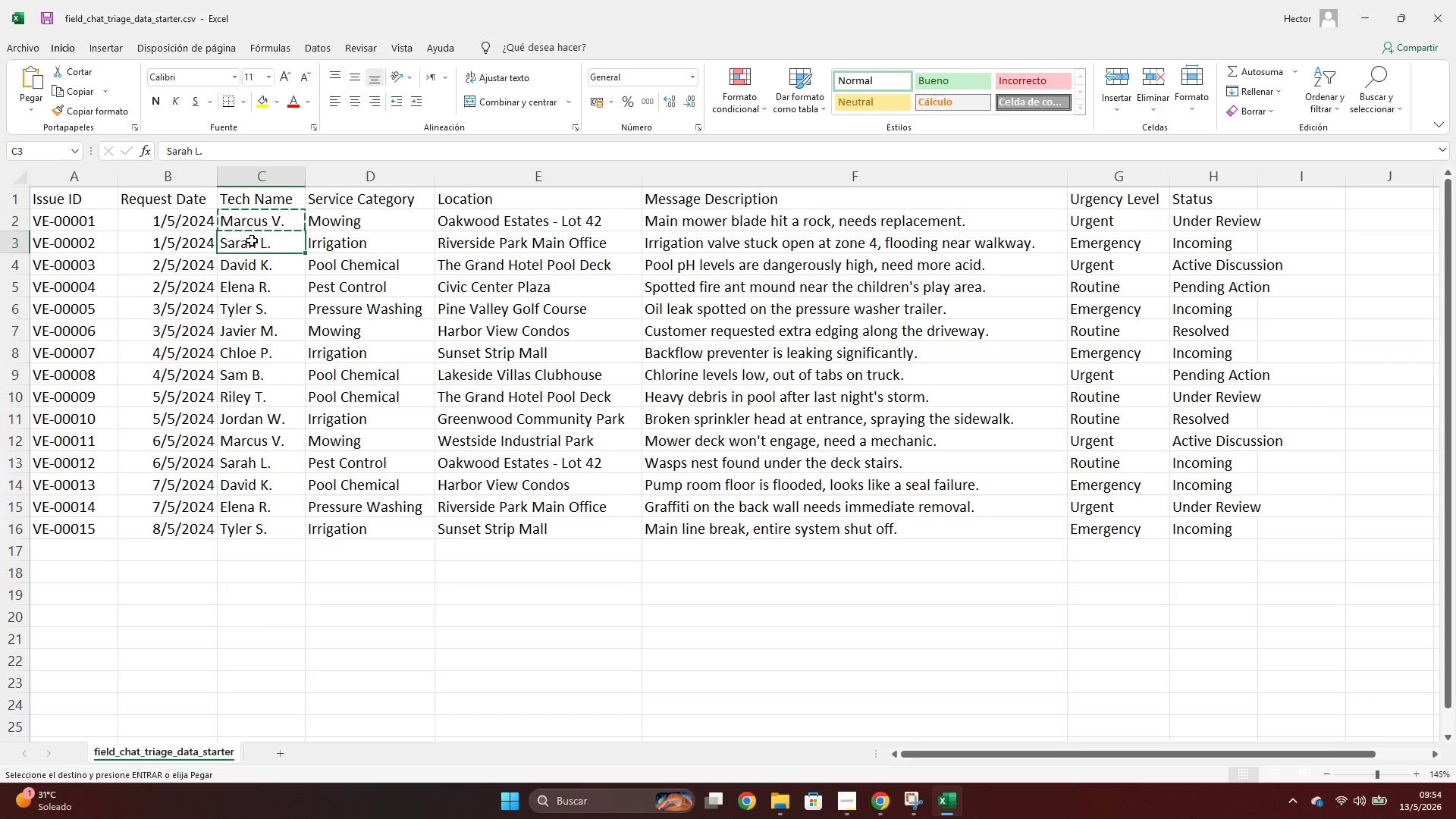 
key(Control+C)
 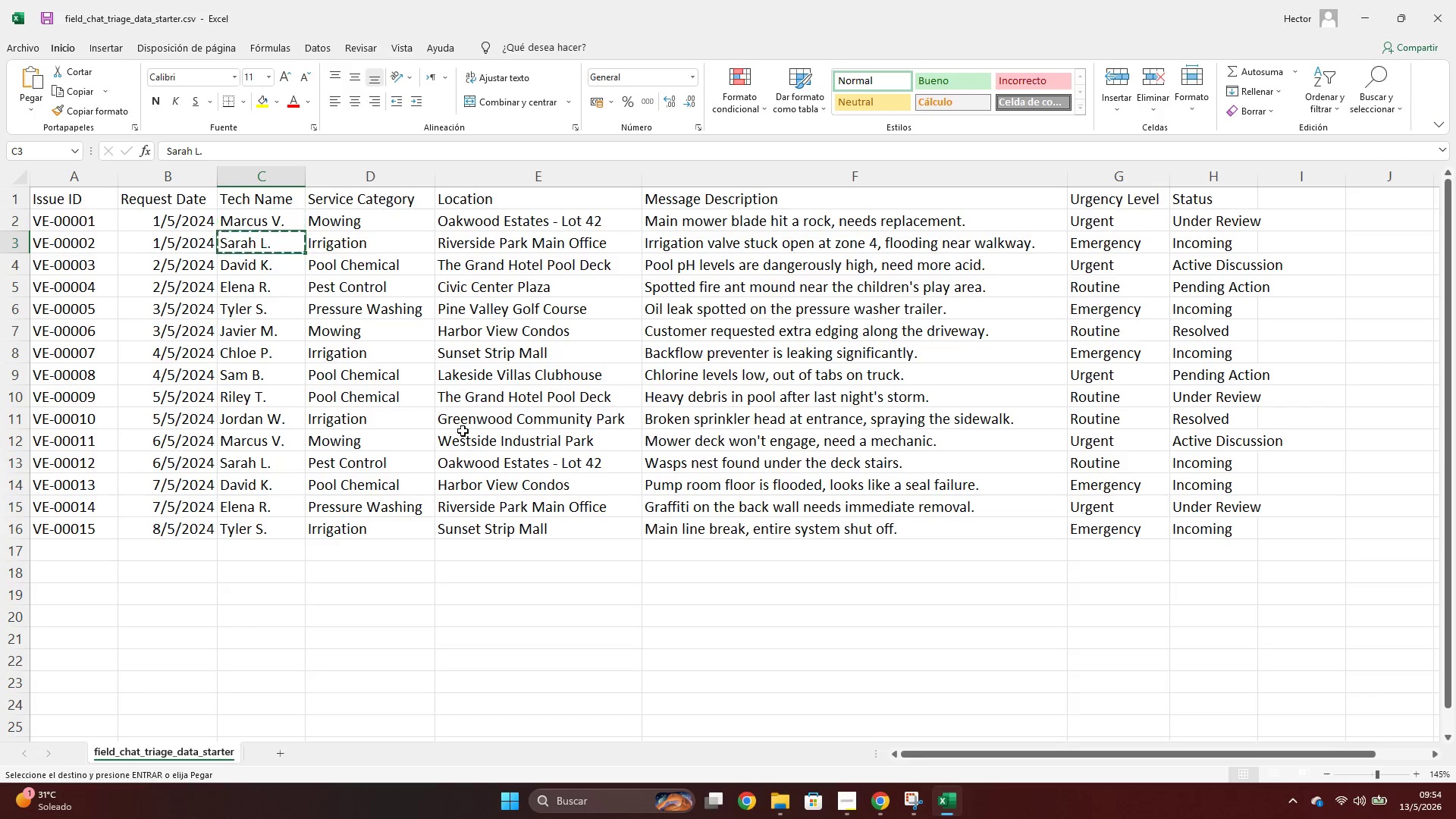 
key(Alt+AltLeft)
 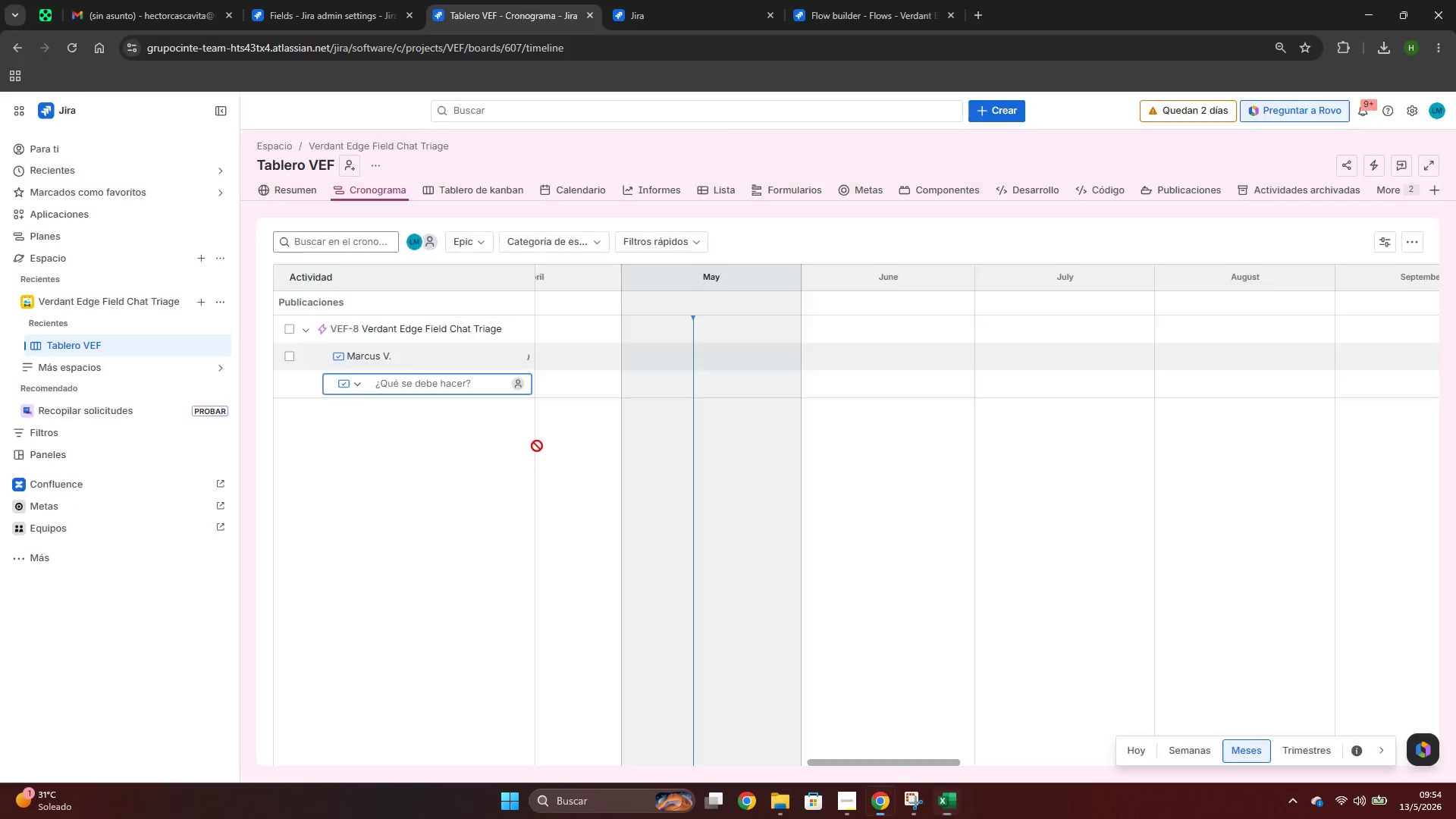 
key(Alt+Tab)
 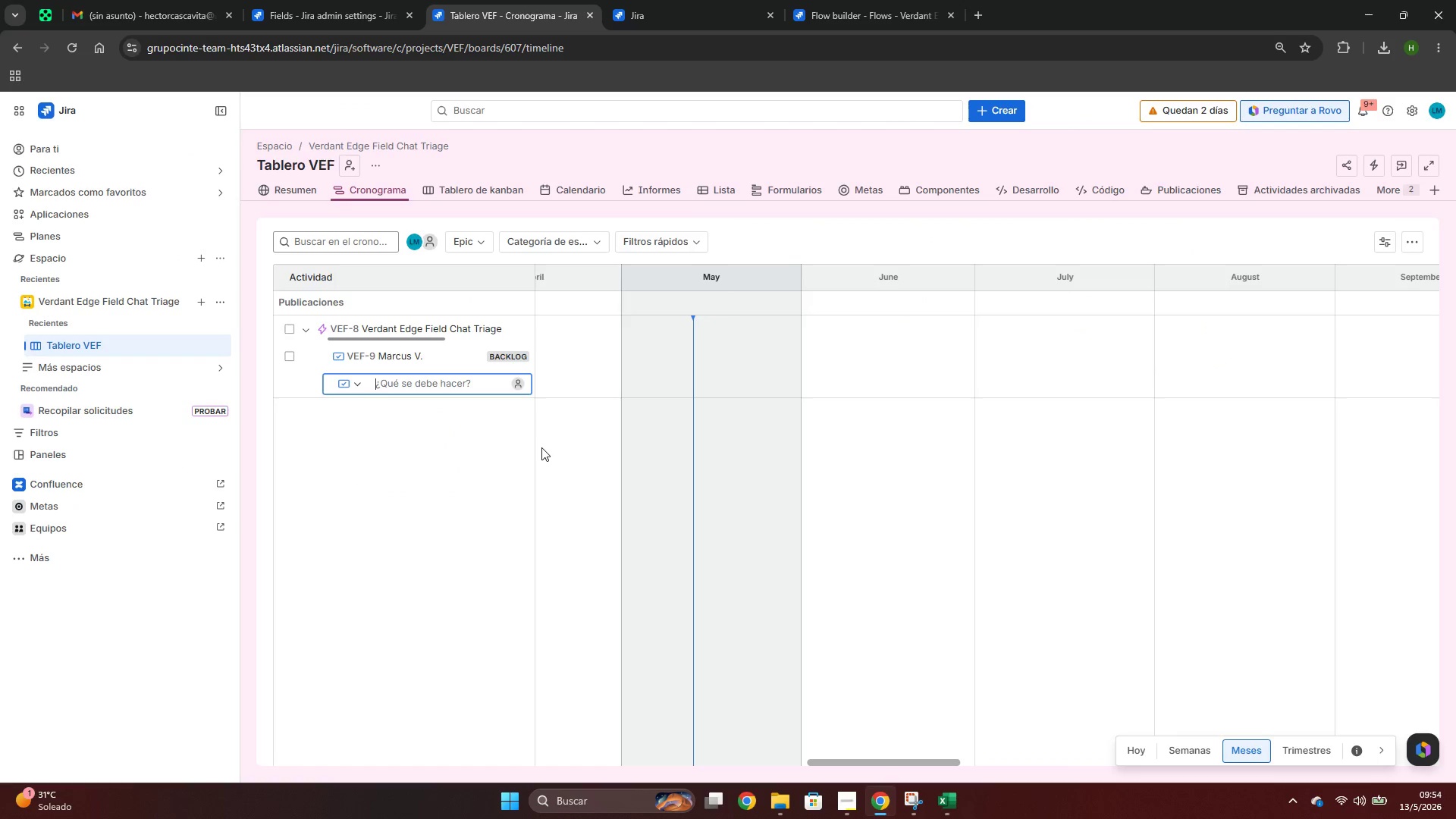 
key(Control+ControlLeft)
 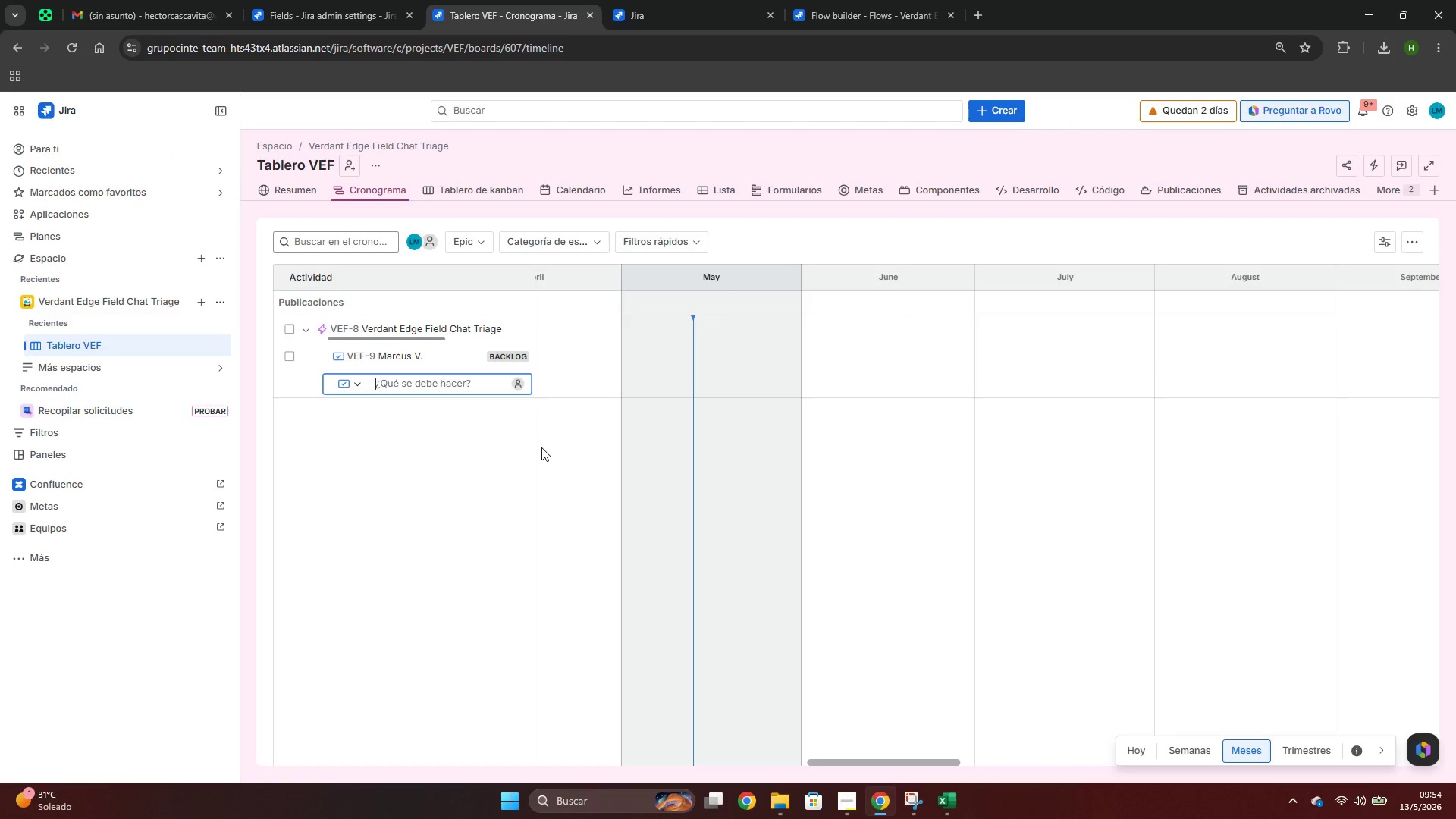 
key(Control+V)
 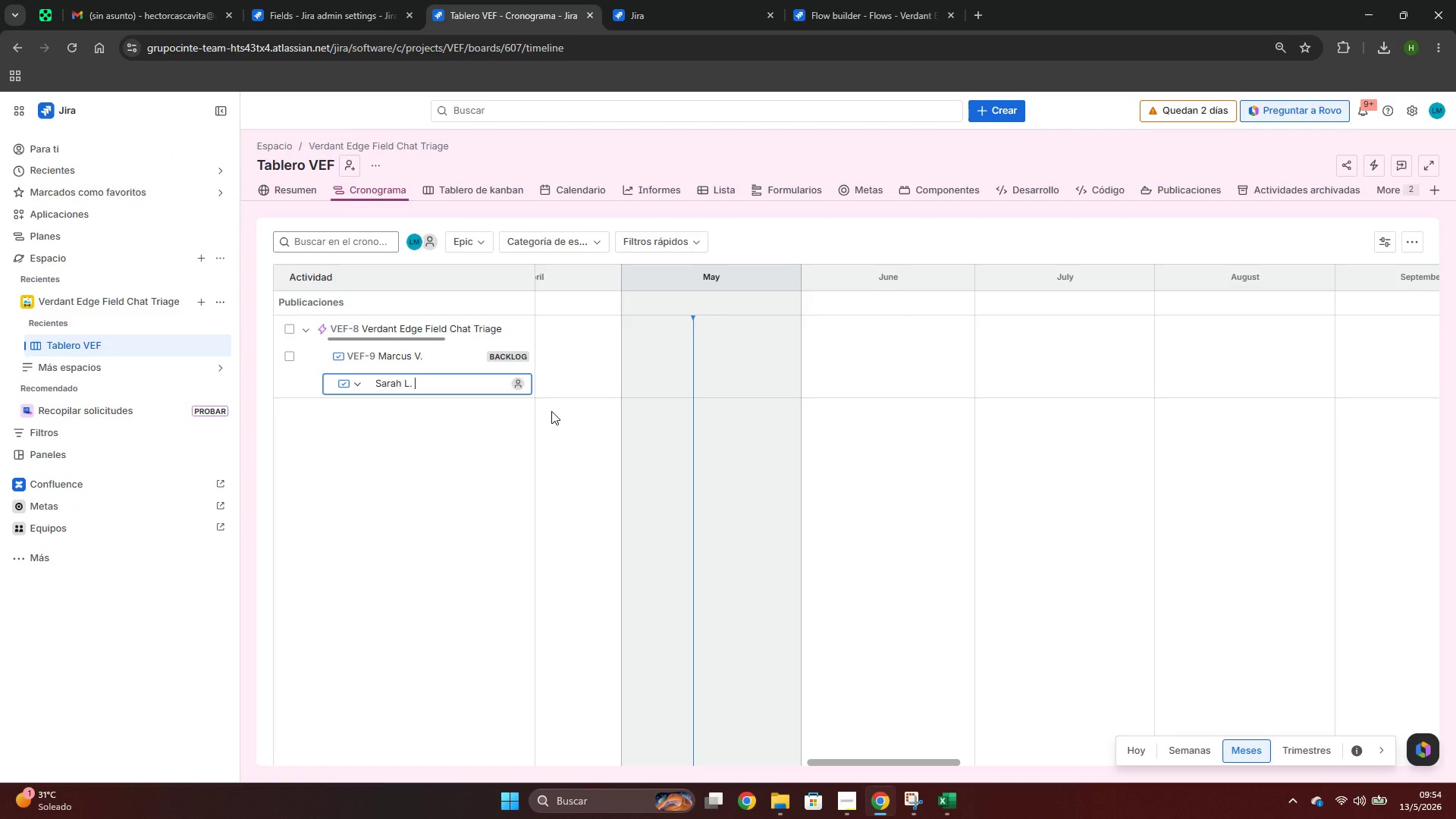 
key(Enter)
 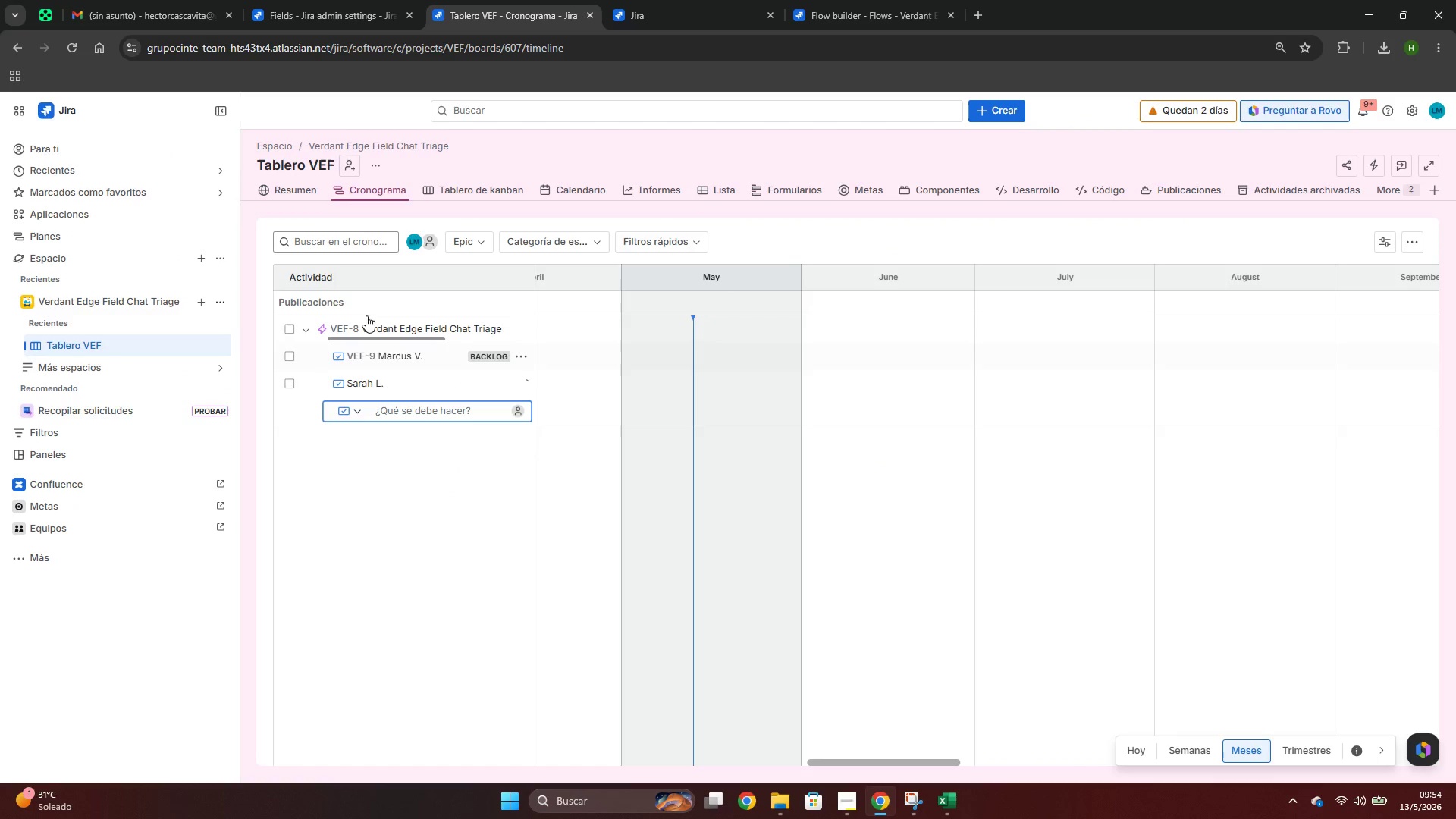 
key(Alt+AltLeft)
 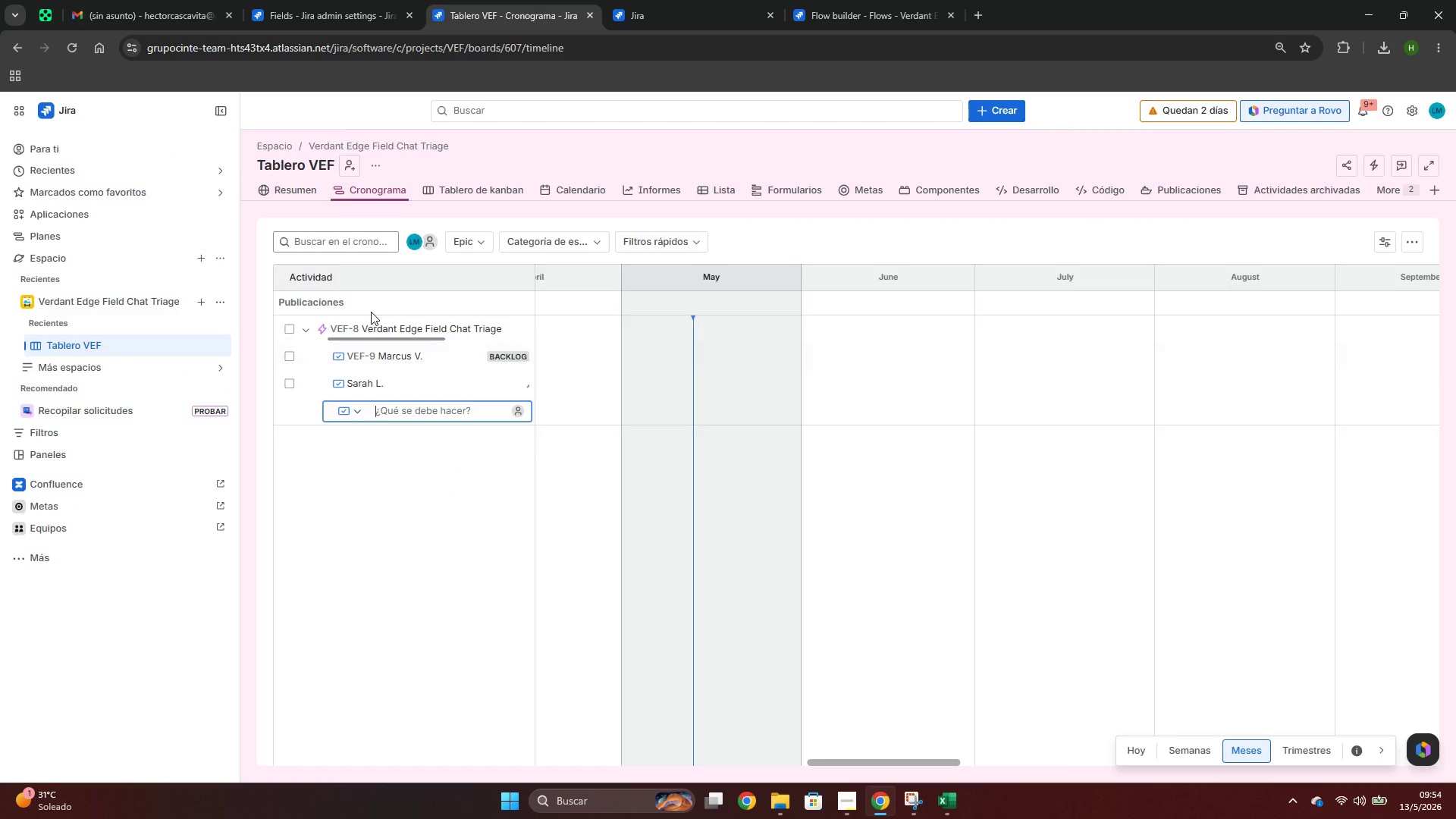 
key(Alt+Tab)
 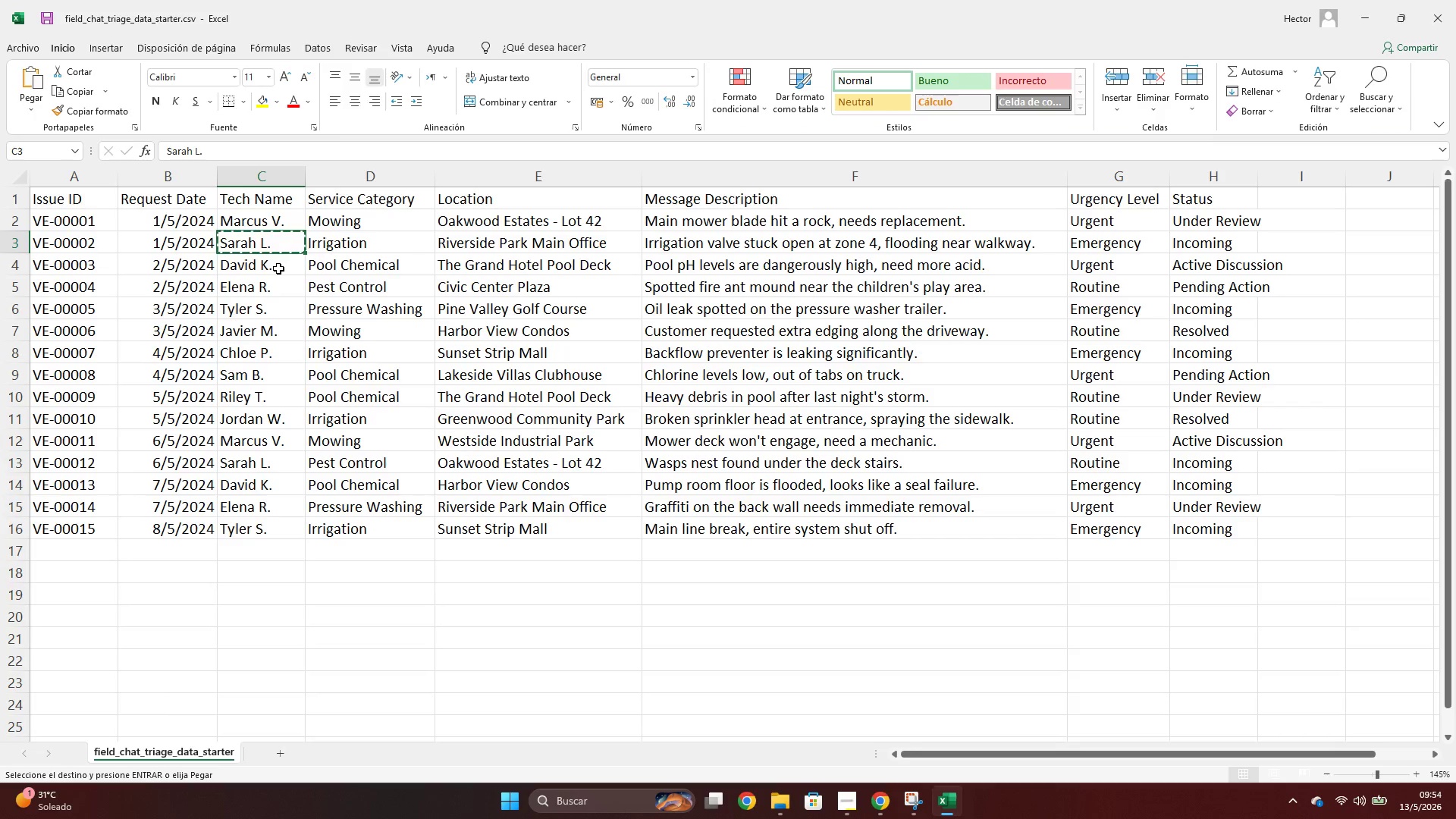 
left_click([278, 268])
 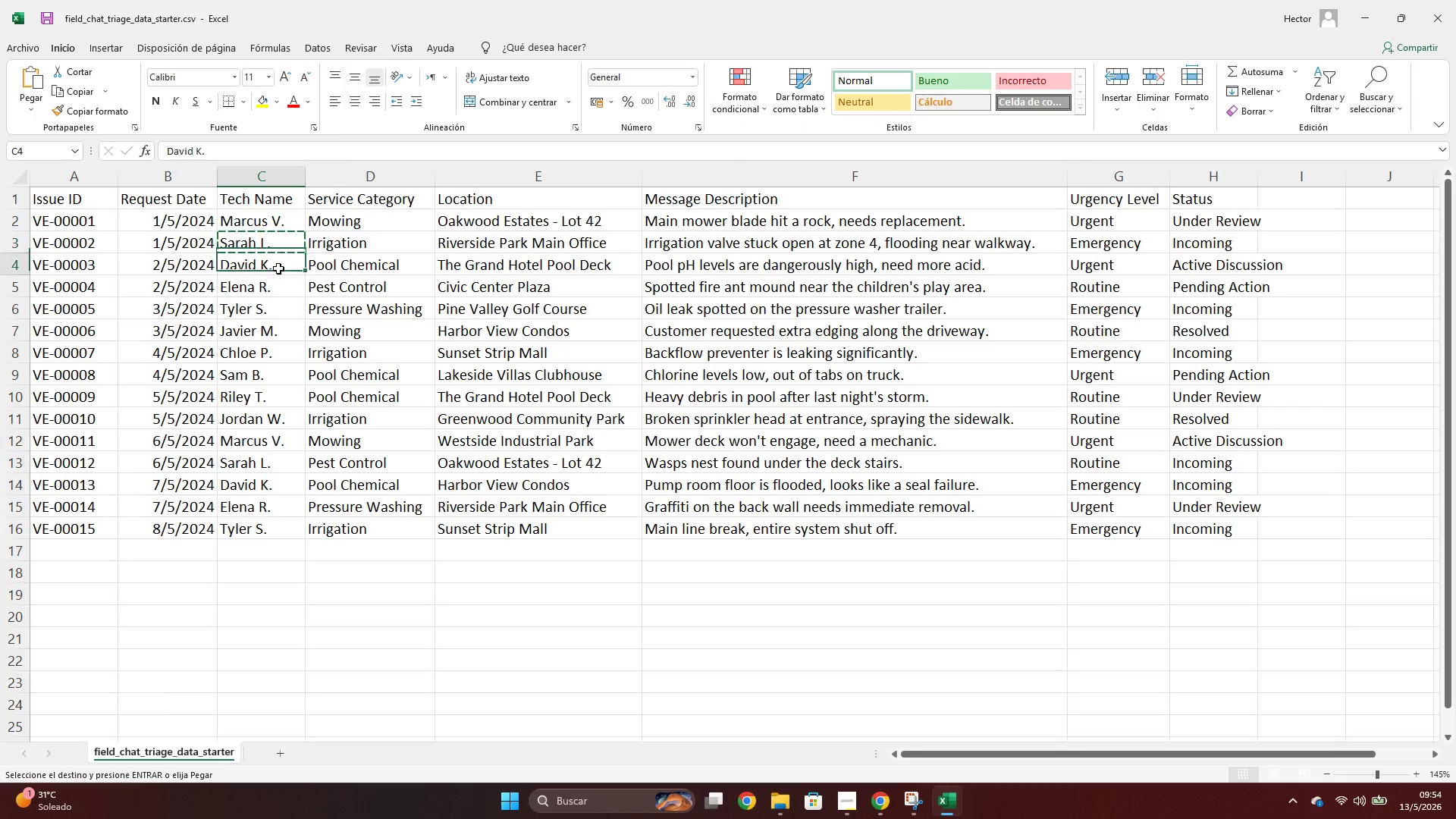 
key(Control+ControlLeft)
 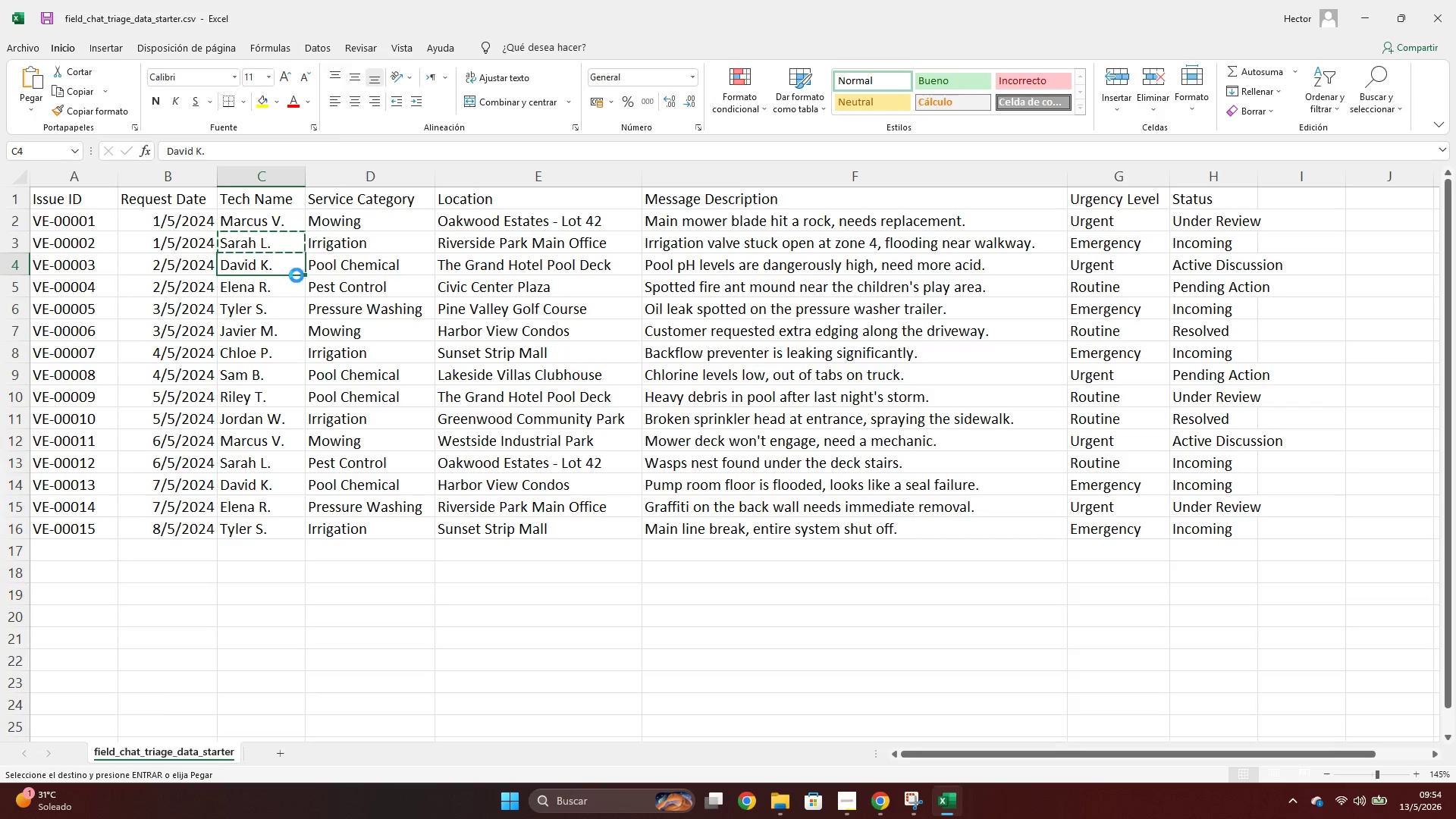 
key(Control+C)
 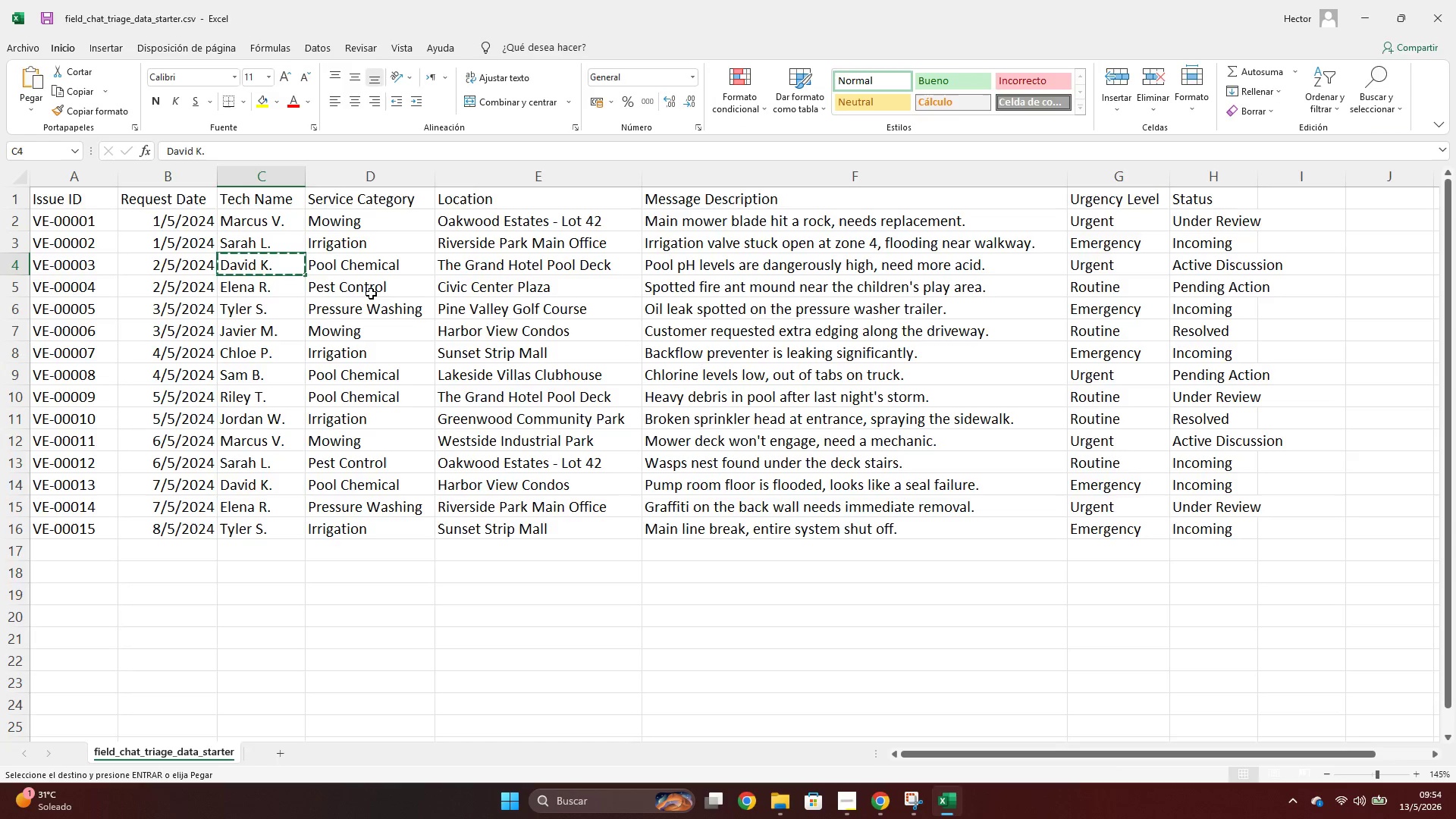 
key(Alt+AltLeft)
 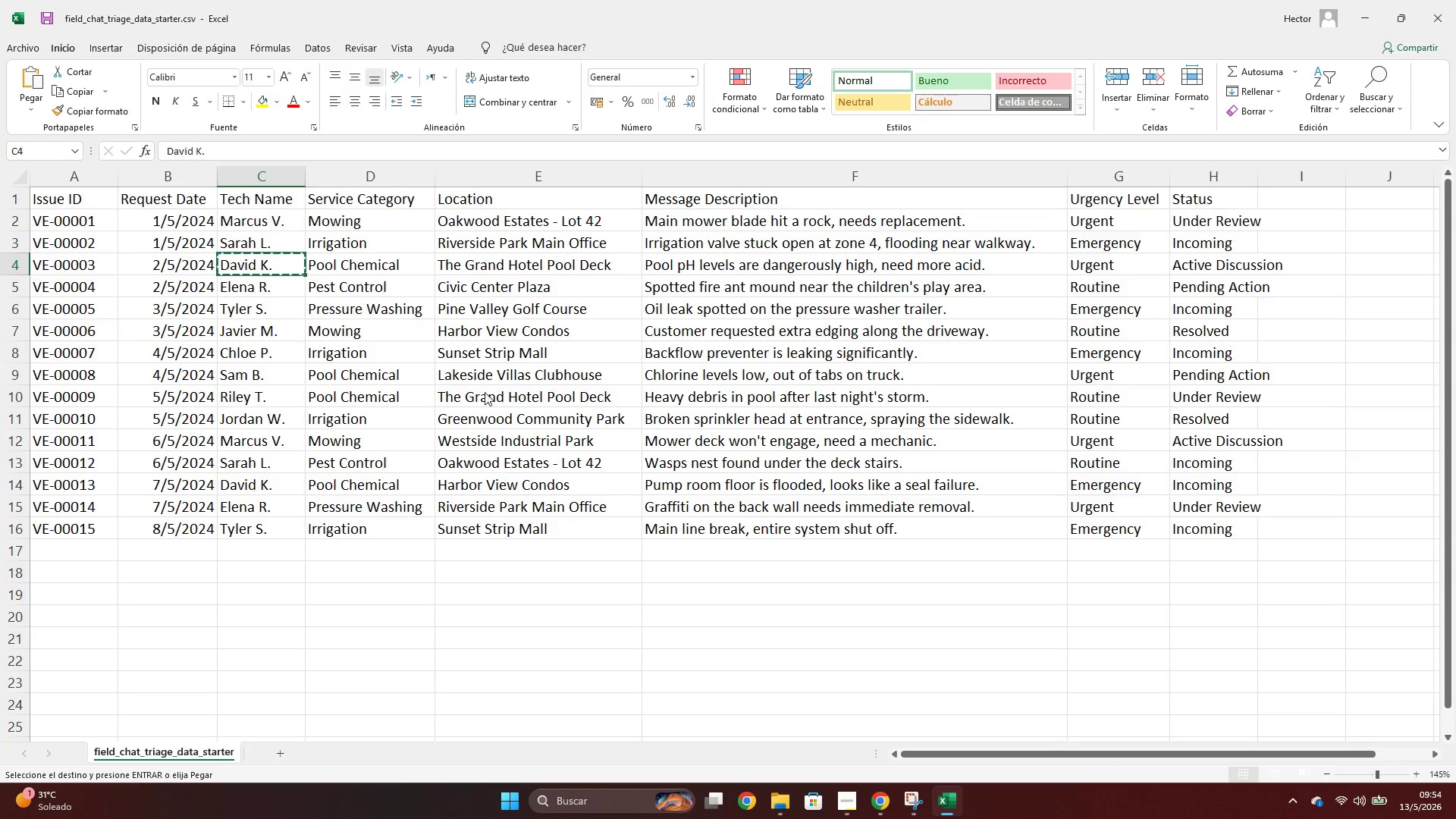 
key(Alt+Tab)
 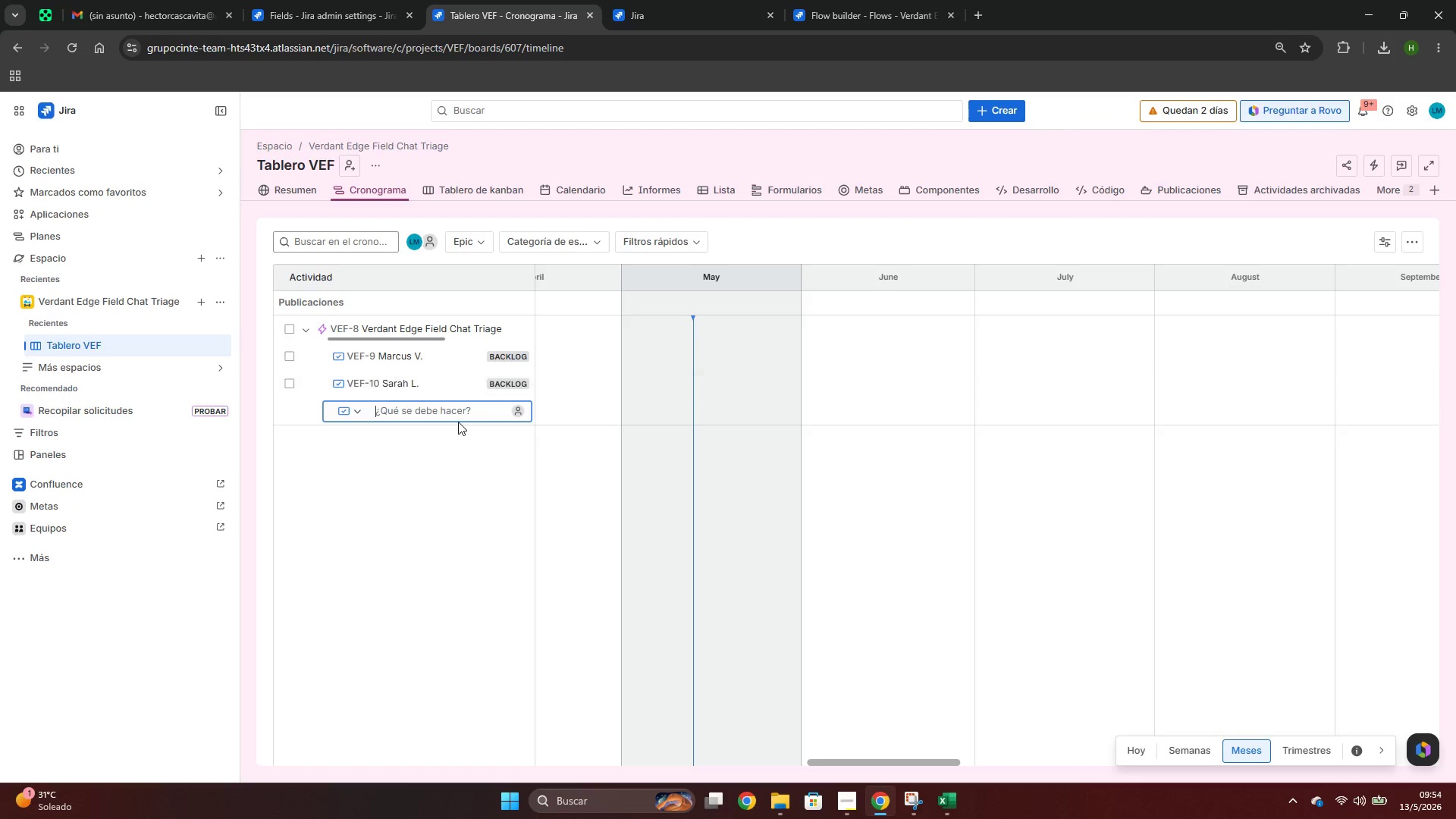 
key(Control+ControlLeft)
 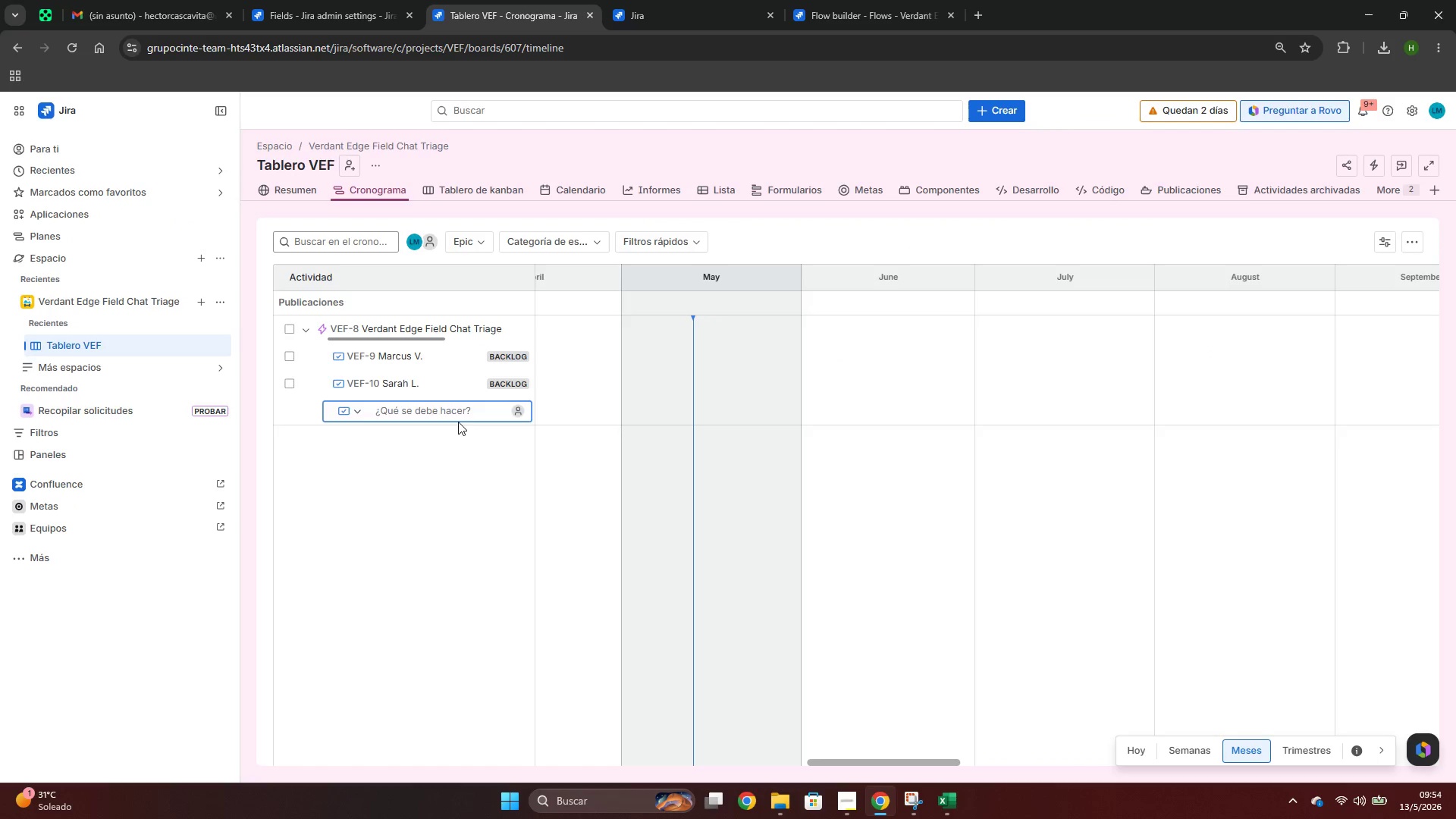 
key(Control+V)
 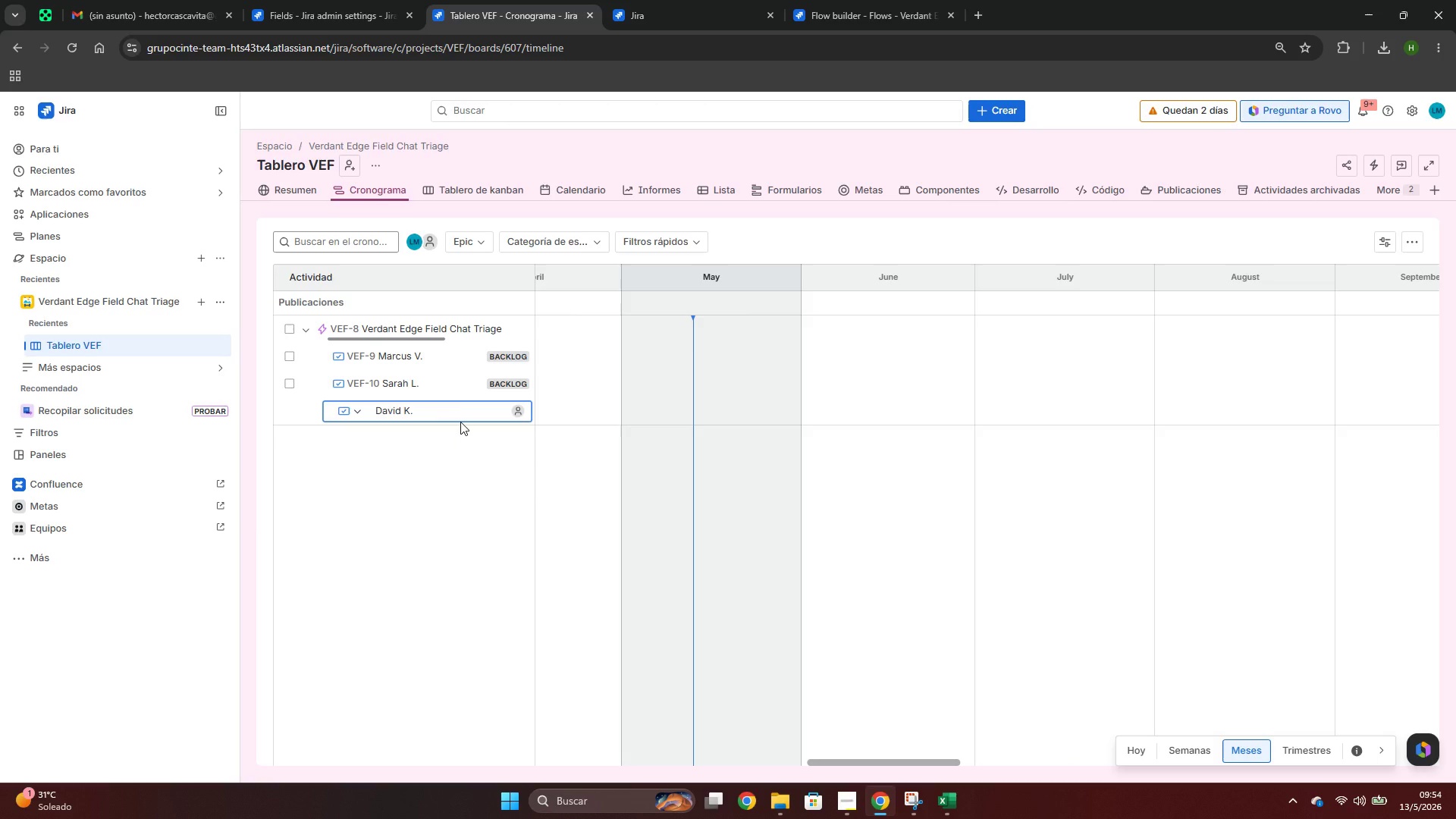 
key(Enter)
 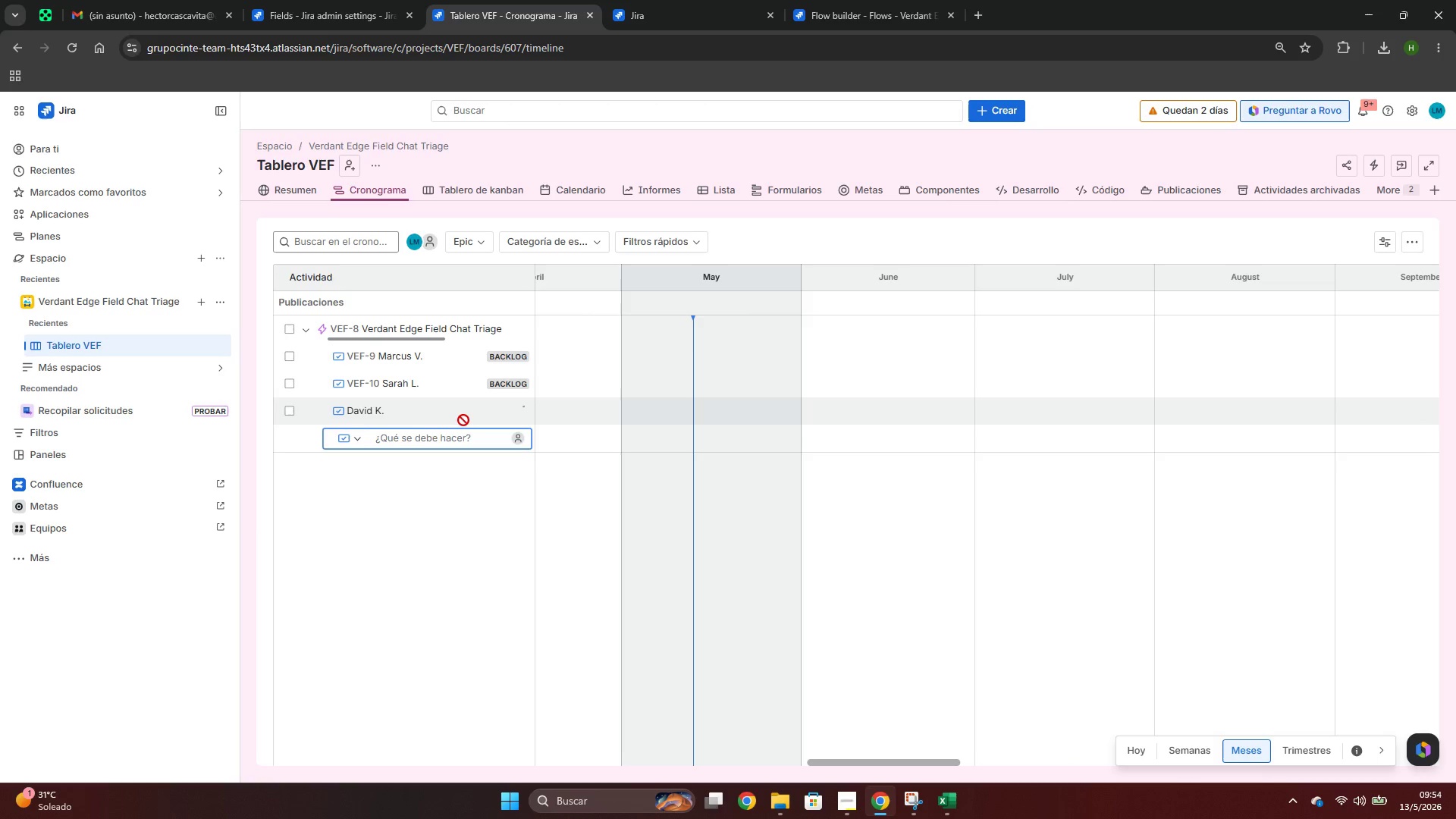 
key(Alt+AltLeft)
 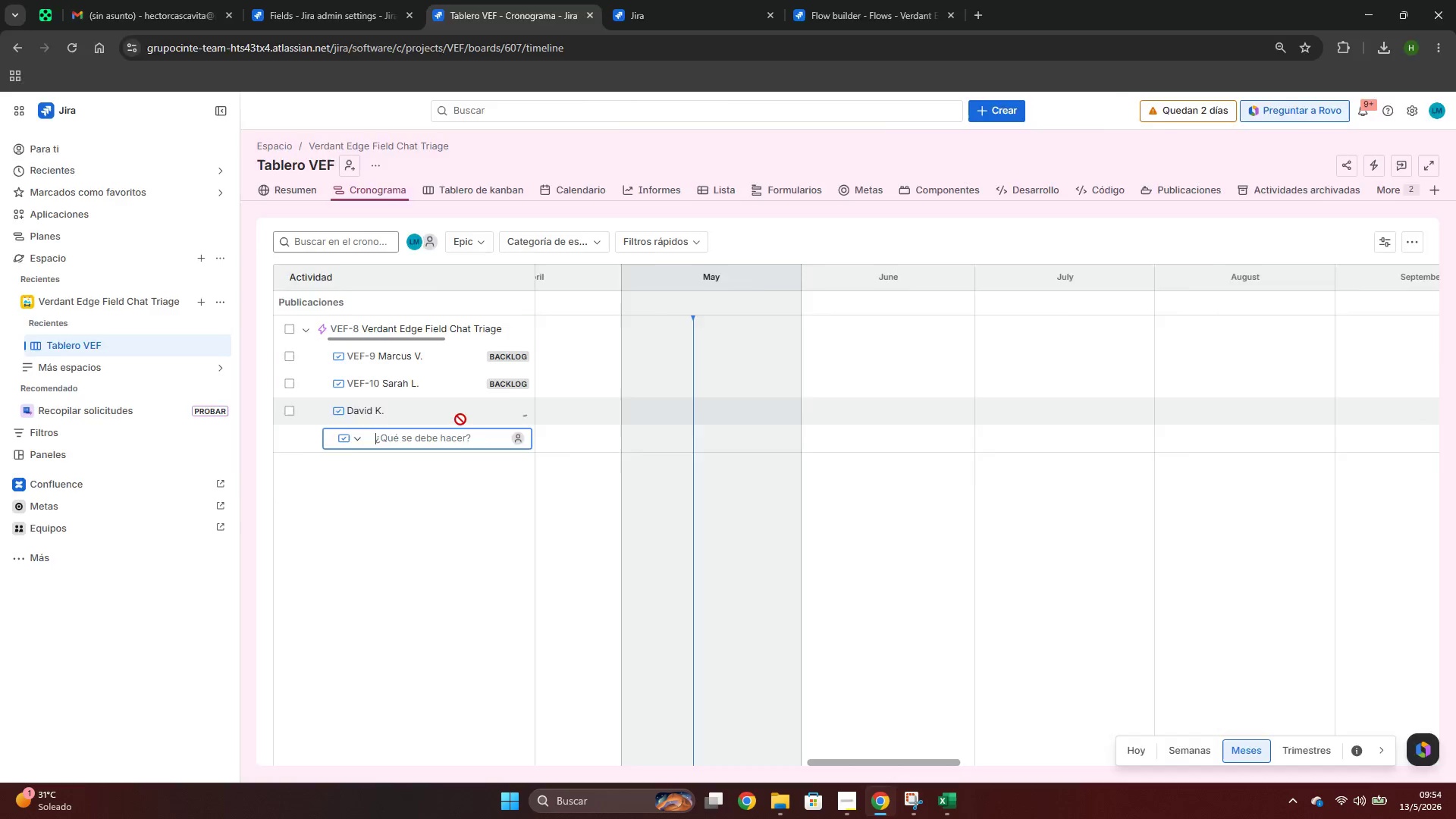 
key(Alt+Tab)
 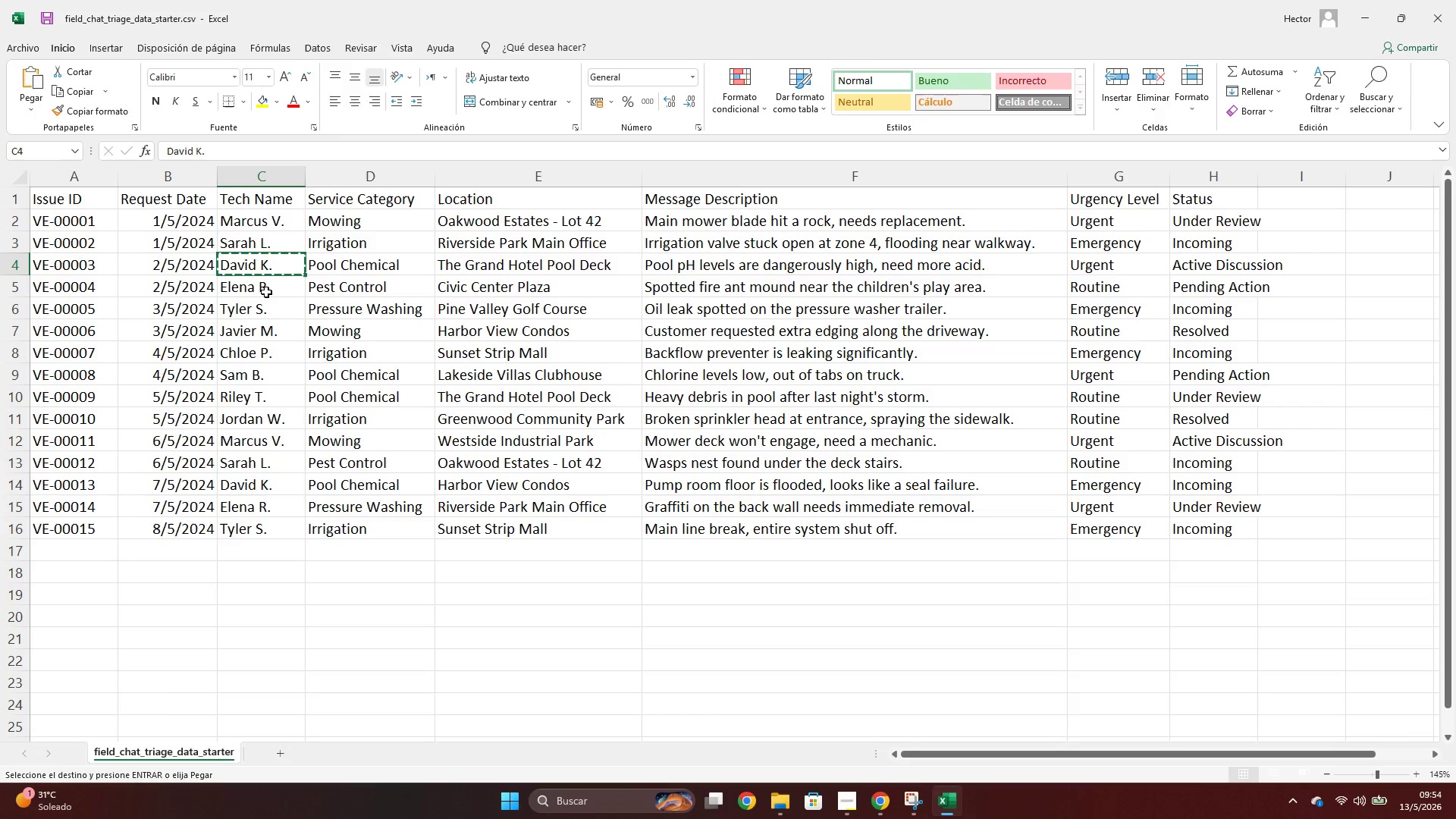 
left_click([266, 287])
 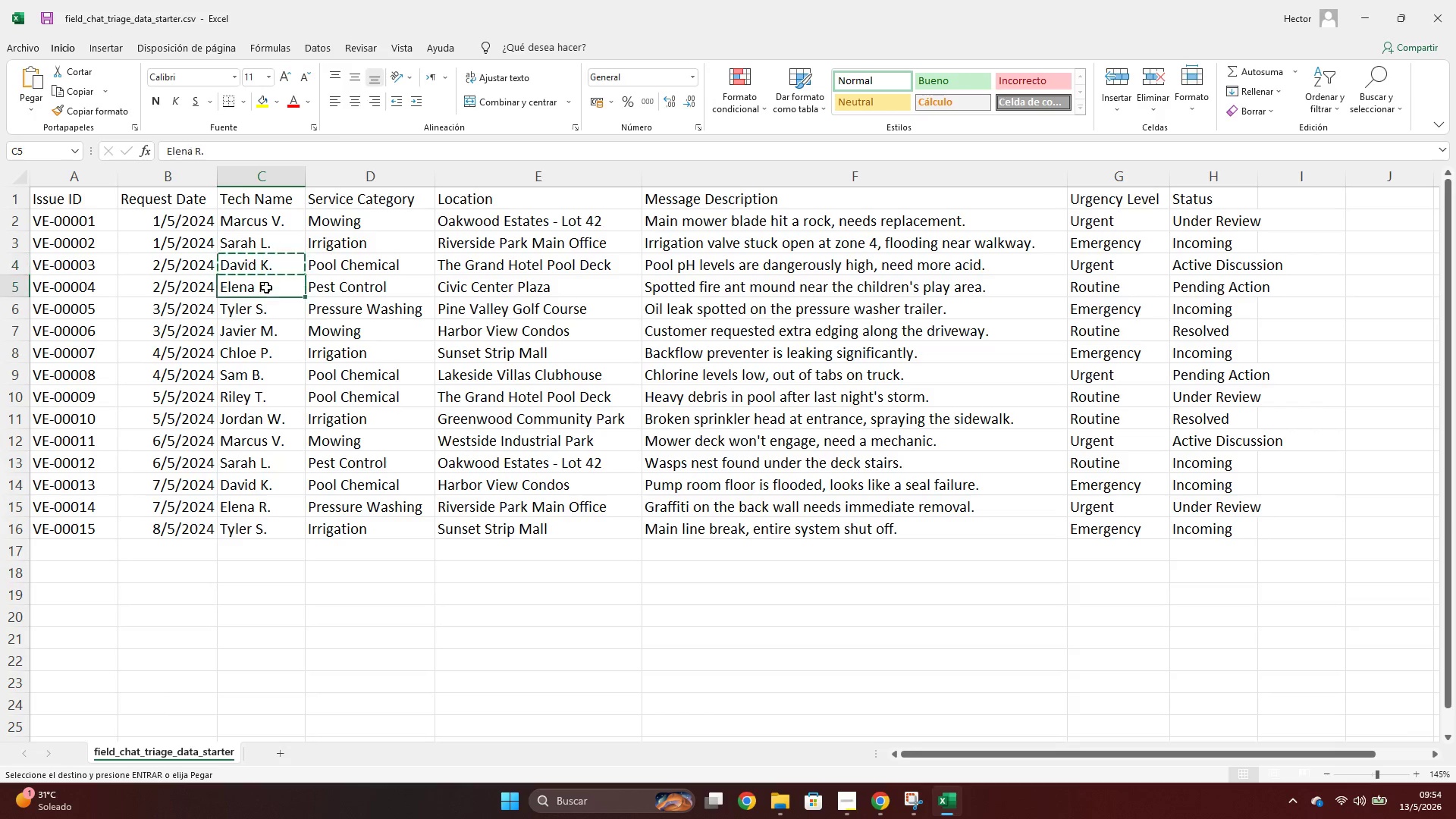 
key(Control+ControlLeft)
 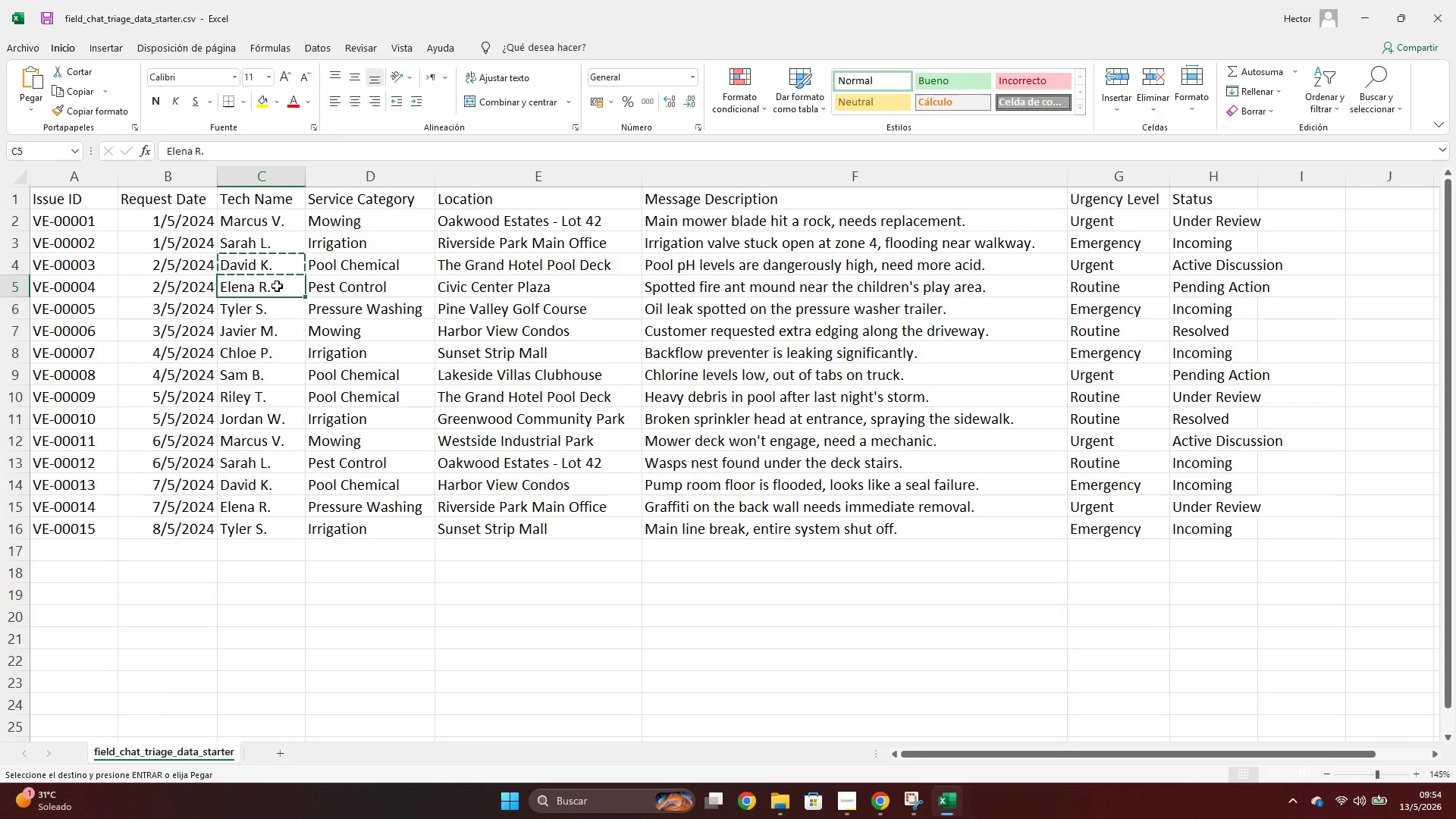 
key(Control+C)
 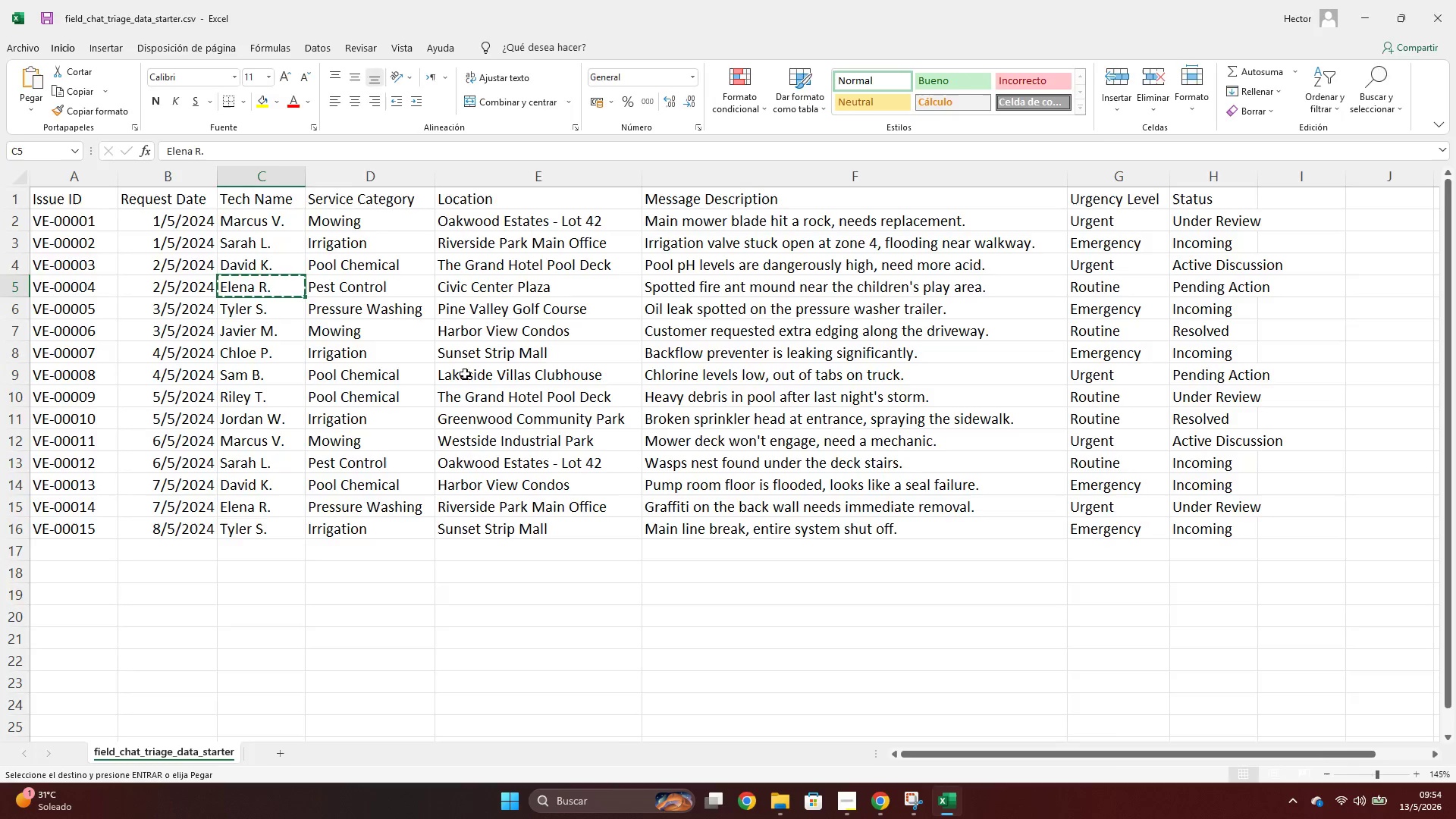 
key(Alt+AltLeft)
 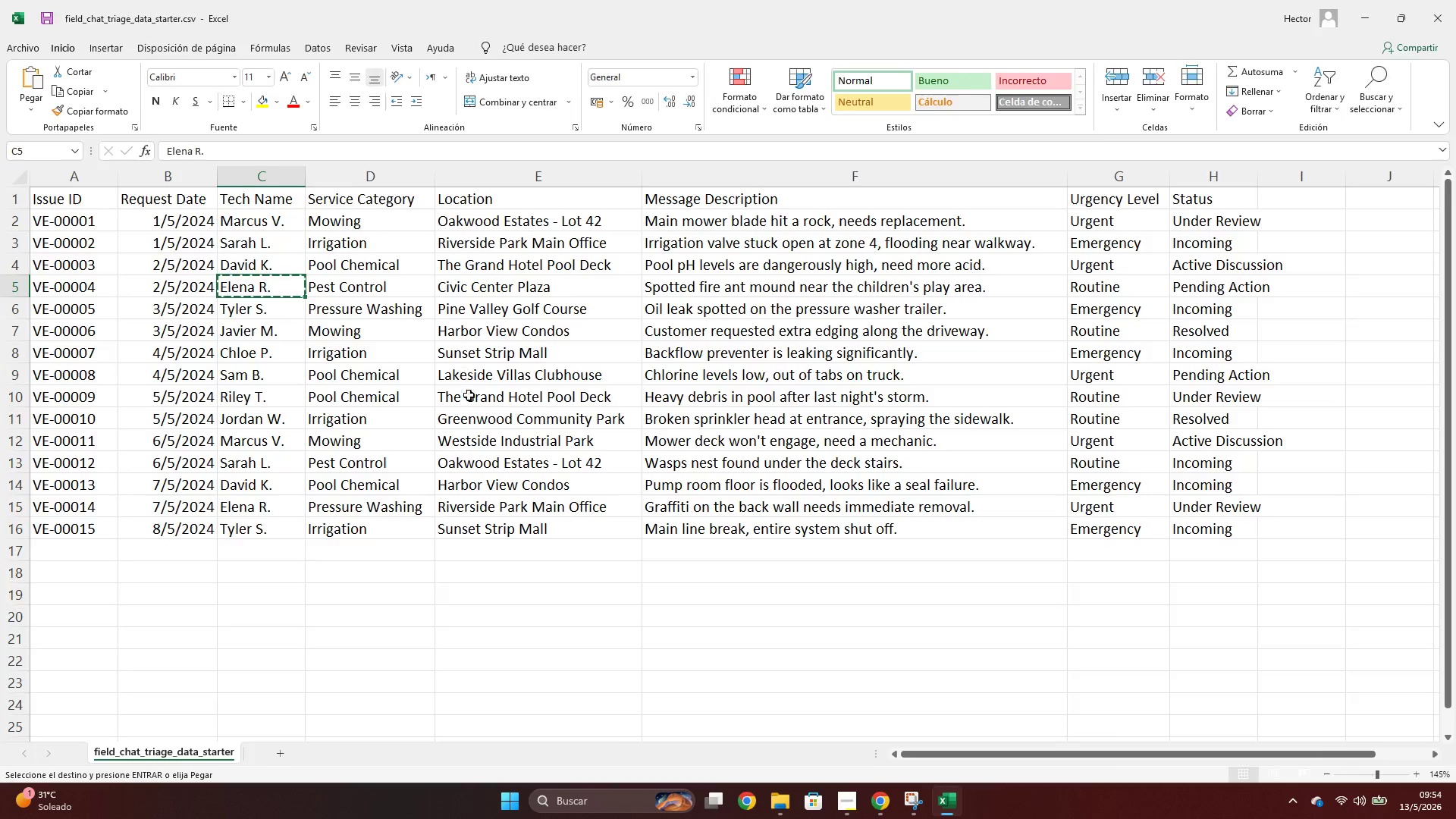 
key(Alt+Tab)
 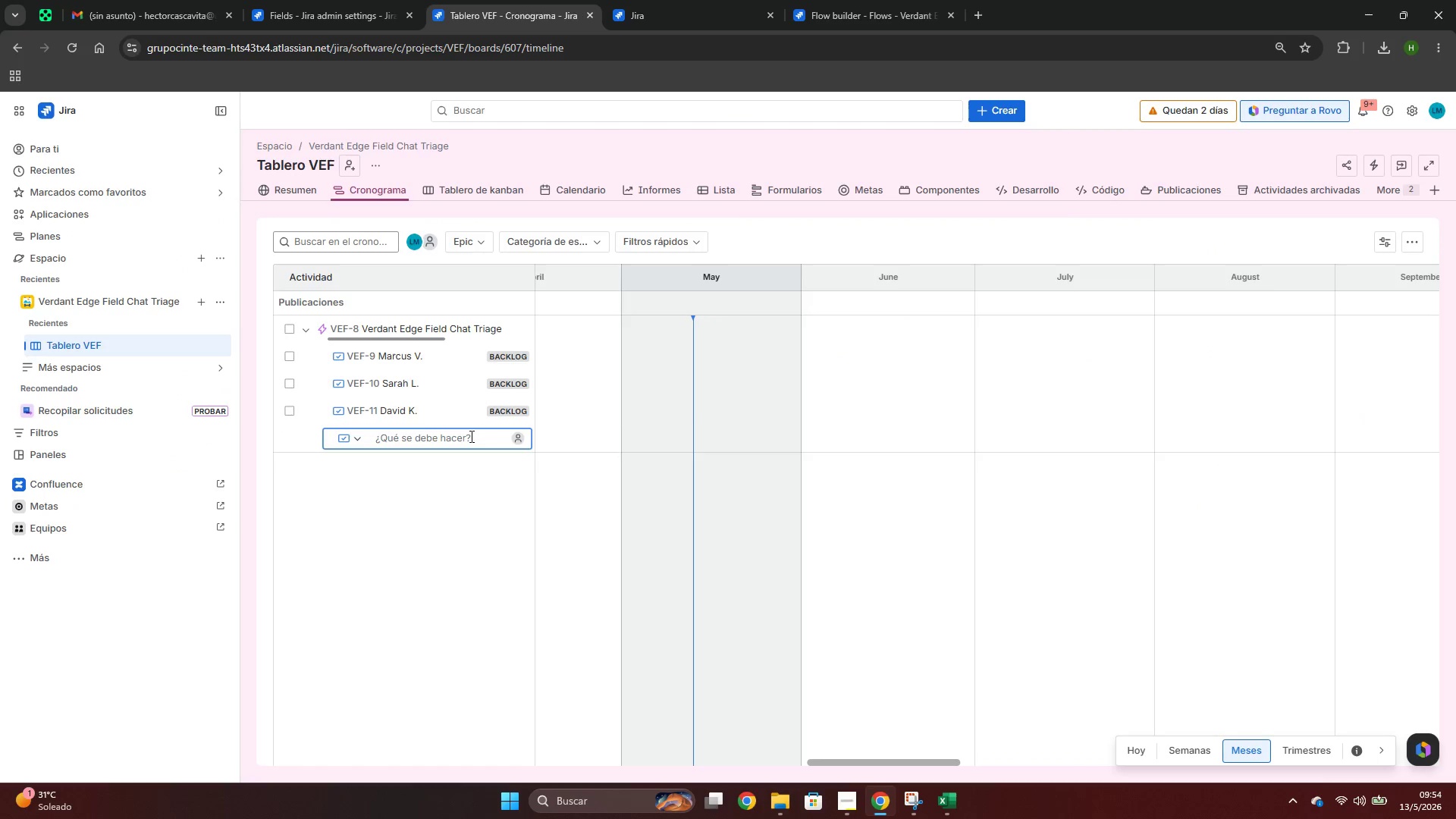 
key(Control+ControlLeft)
 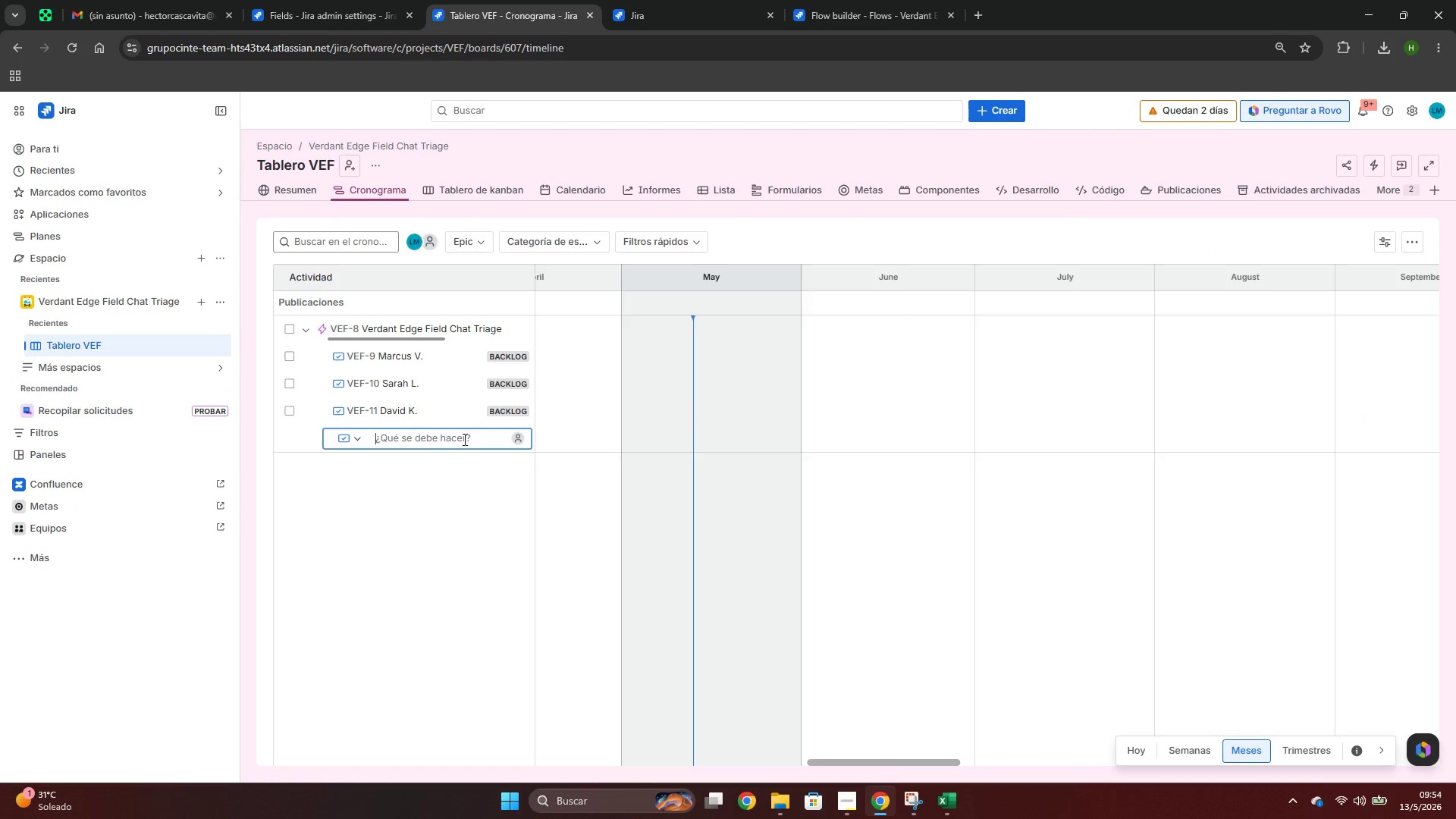 
key(Control+V)
 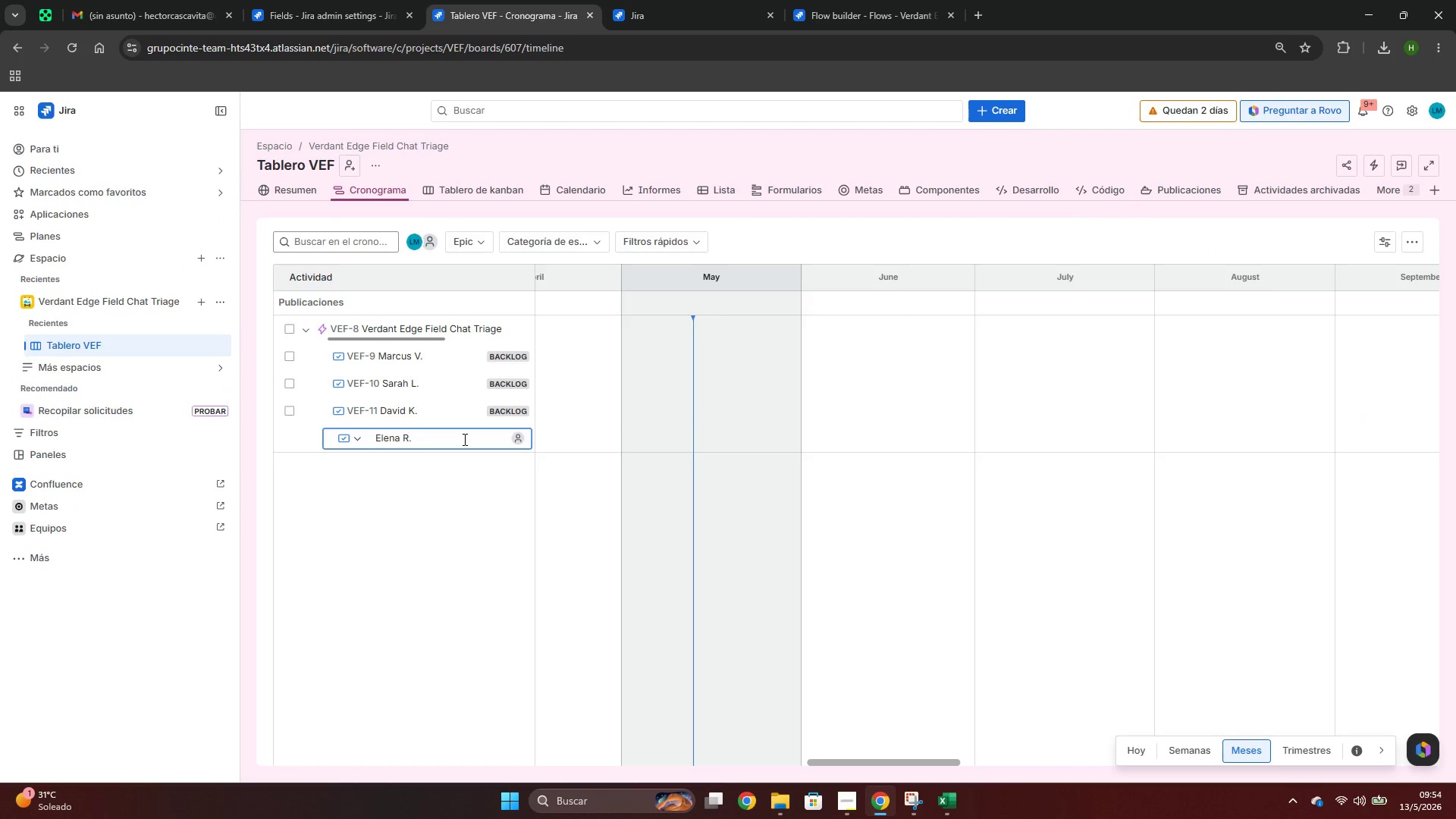 
key(Enter)
 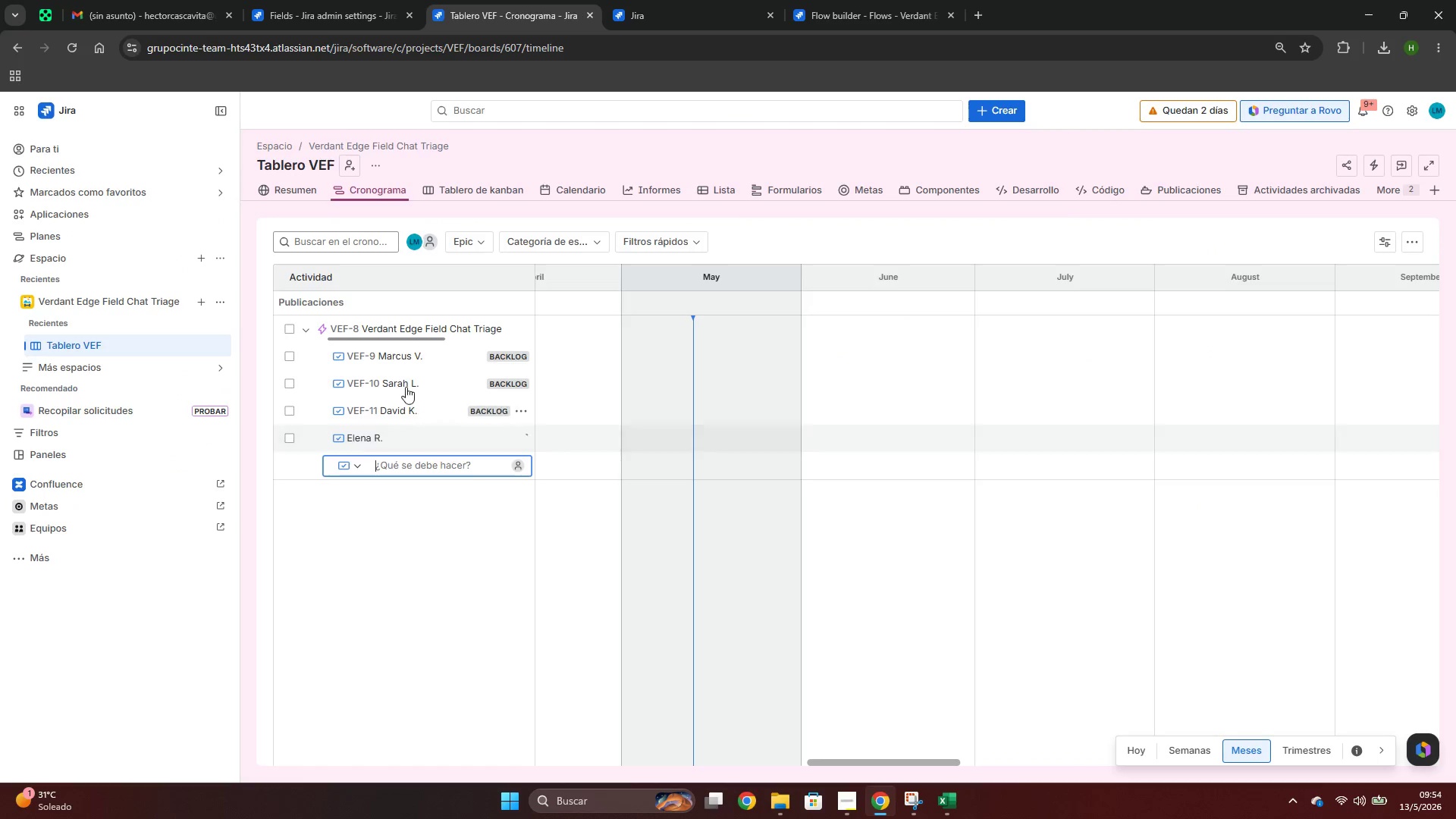 
key(Alt+AltLeft)
 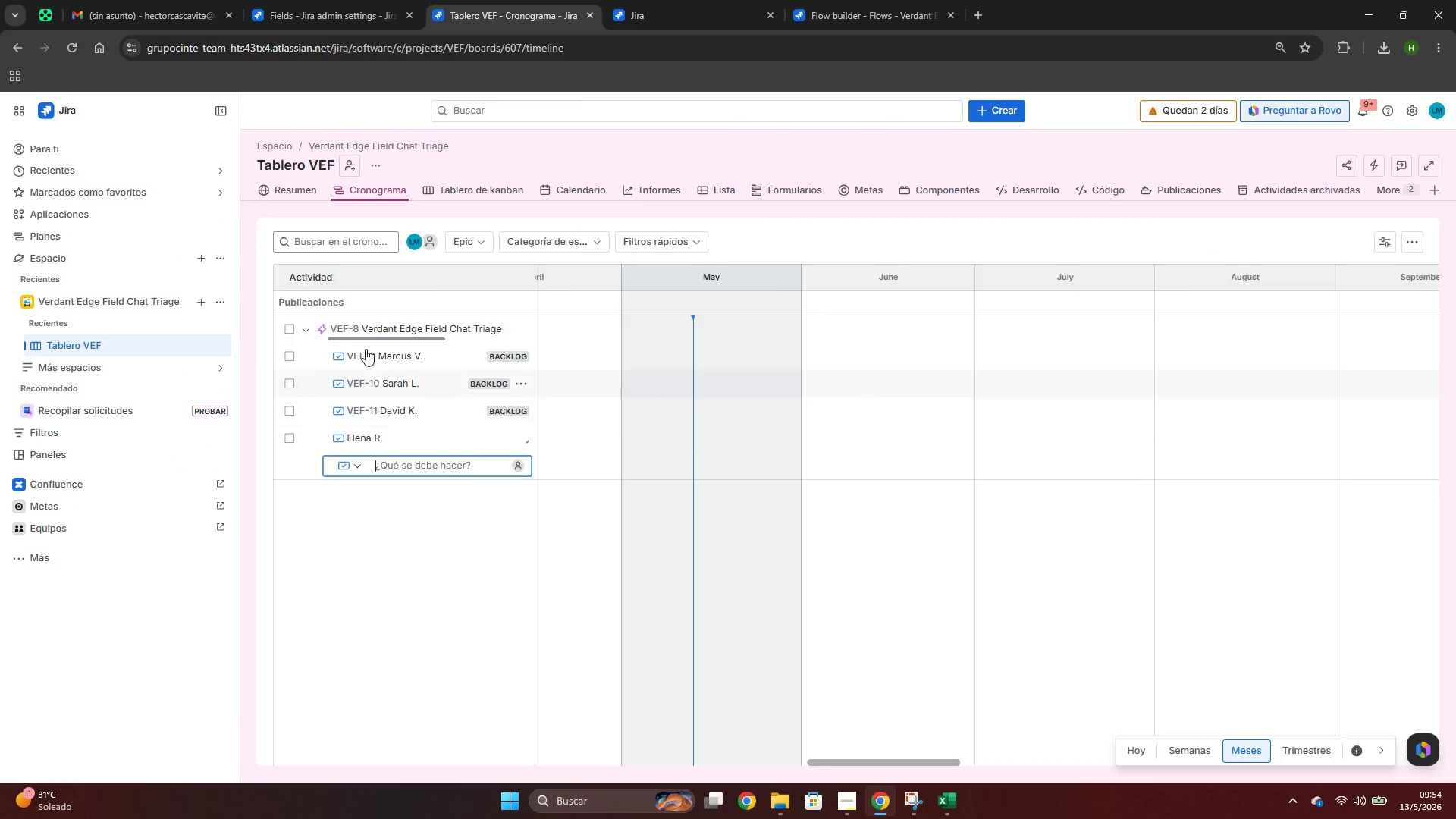 
key(Alt+Tab)
 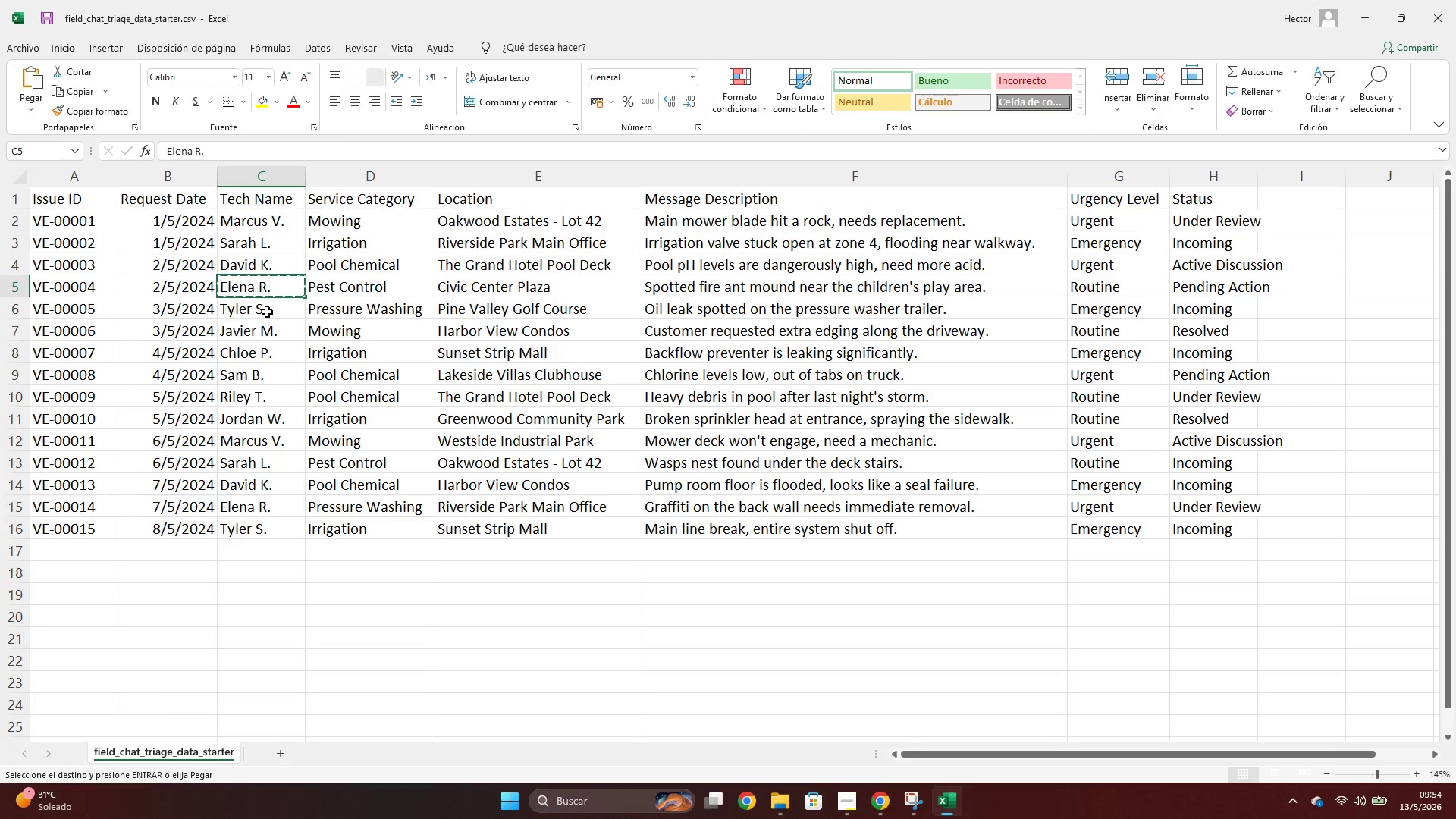 
key(Control+ControlLeft)
 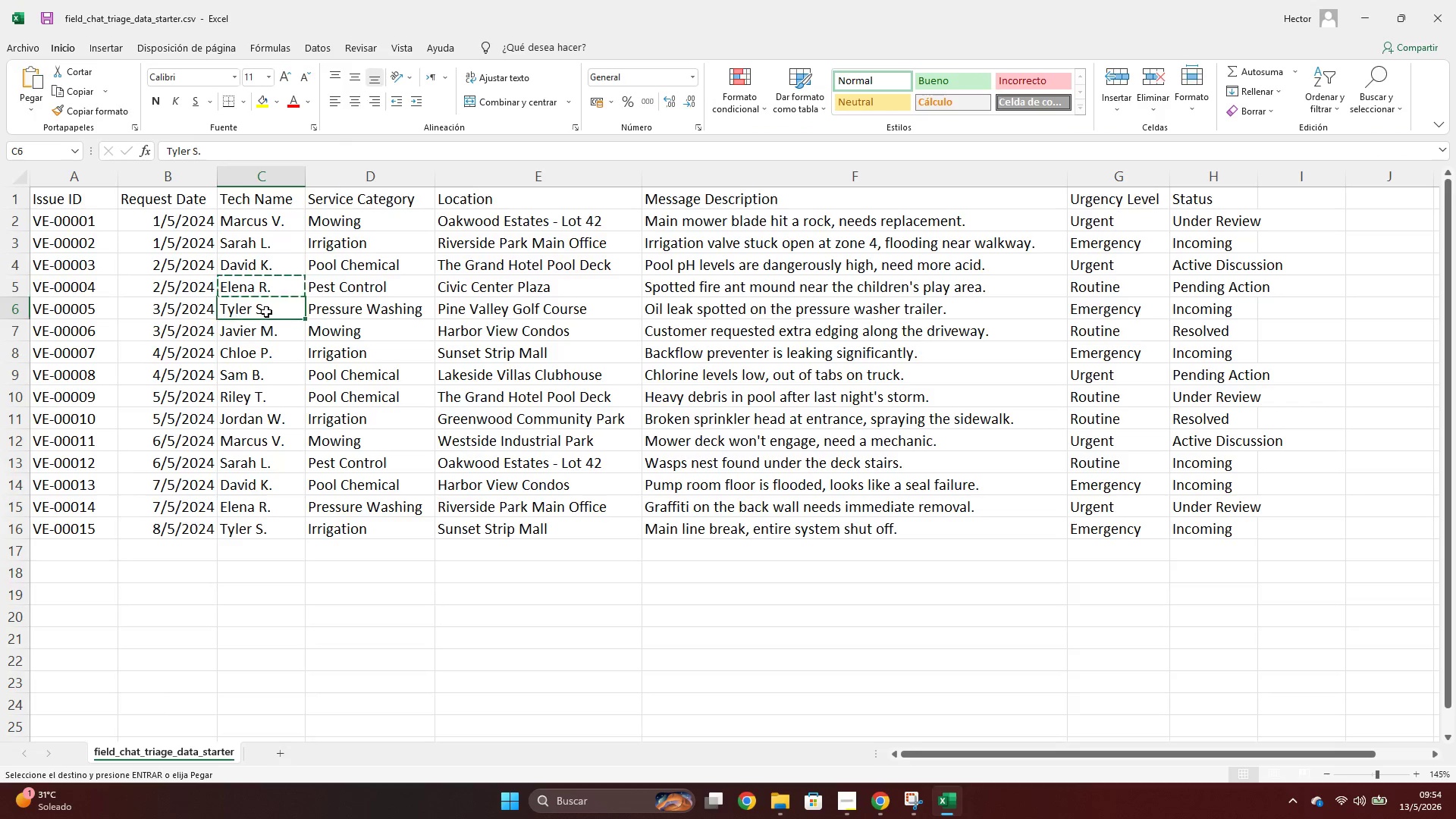 
key(Control+C)
 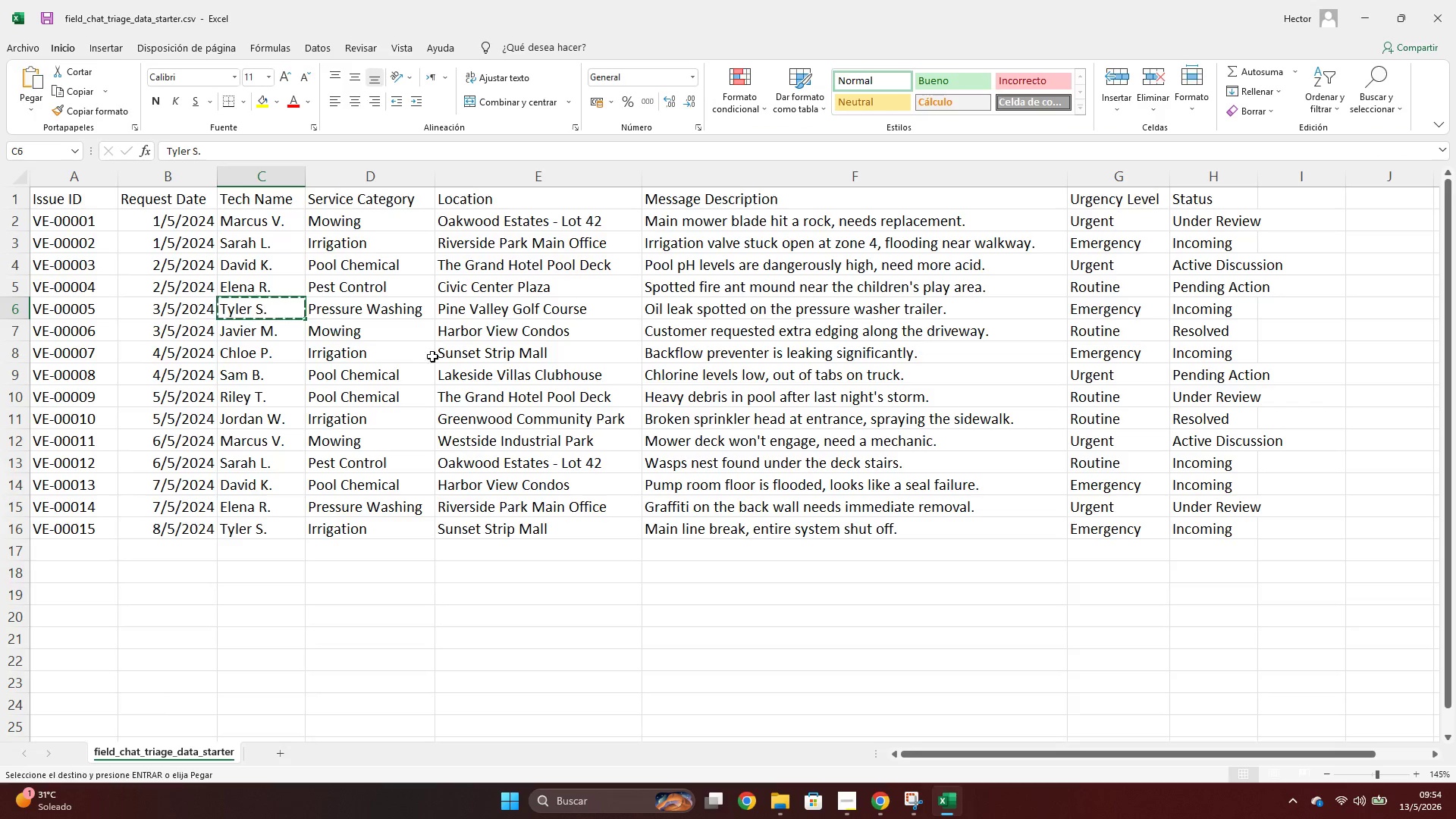 
key(Alt+AltLeft)
 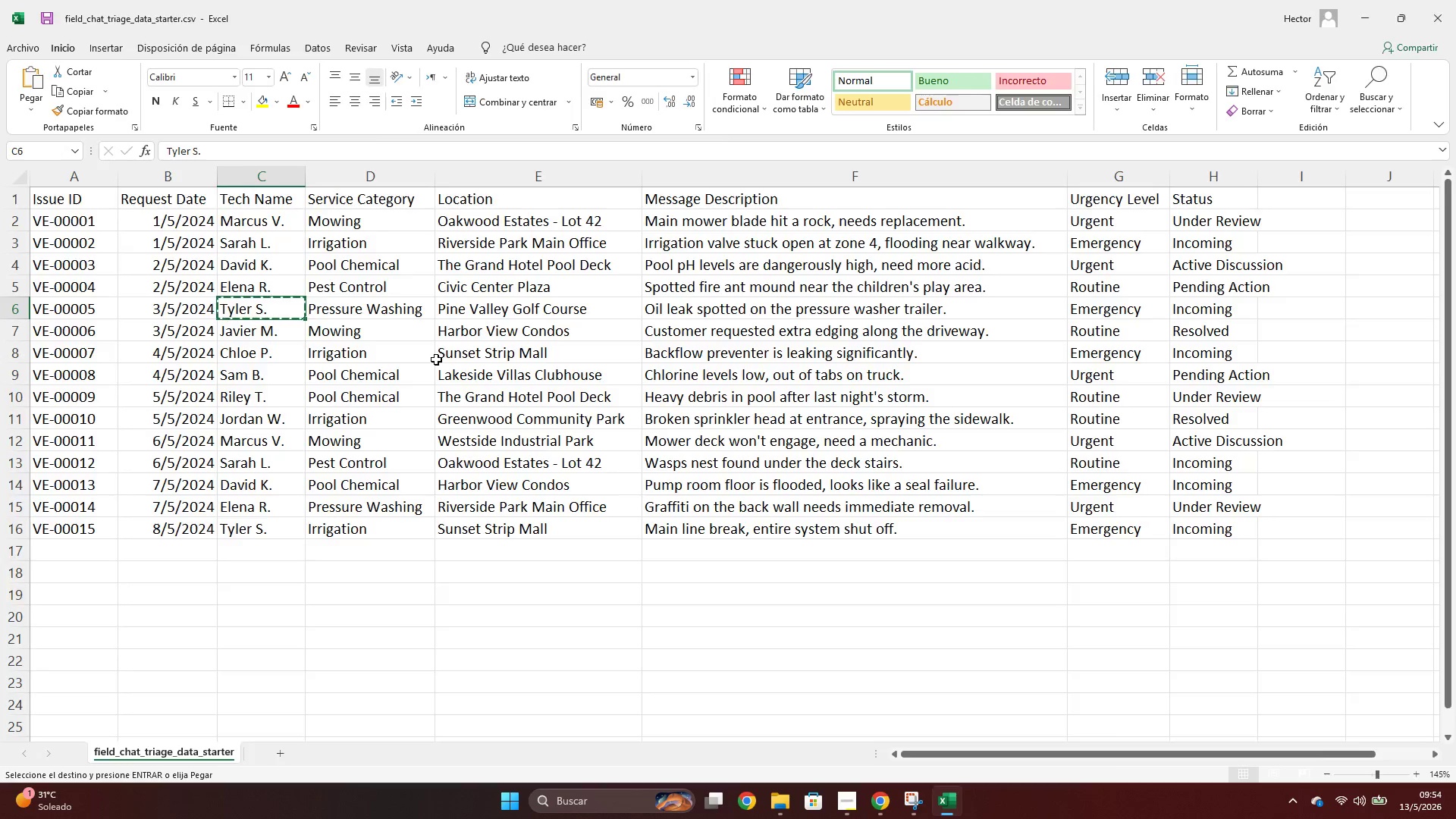 
key(Alt+Tab)
 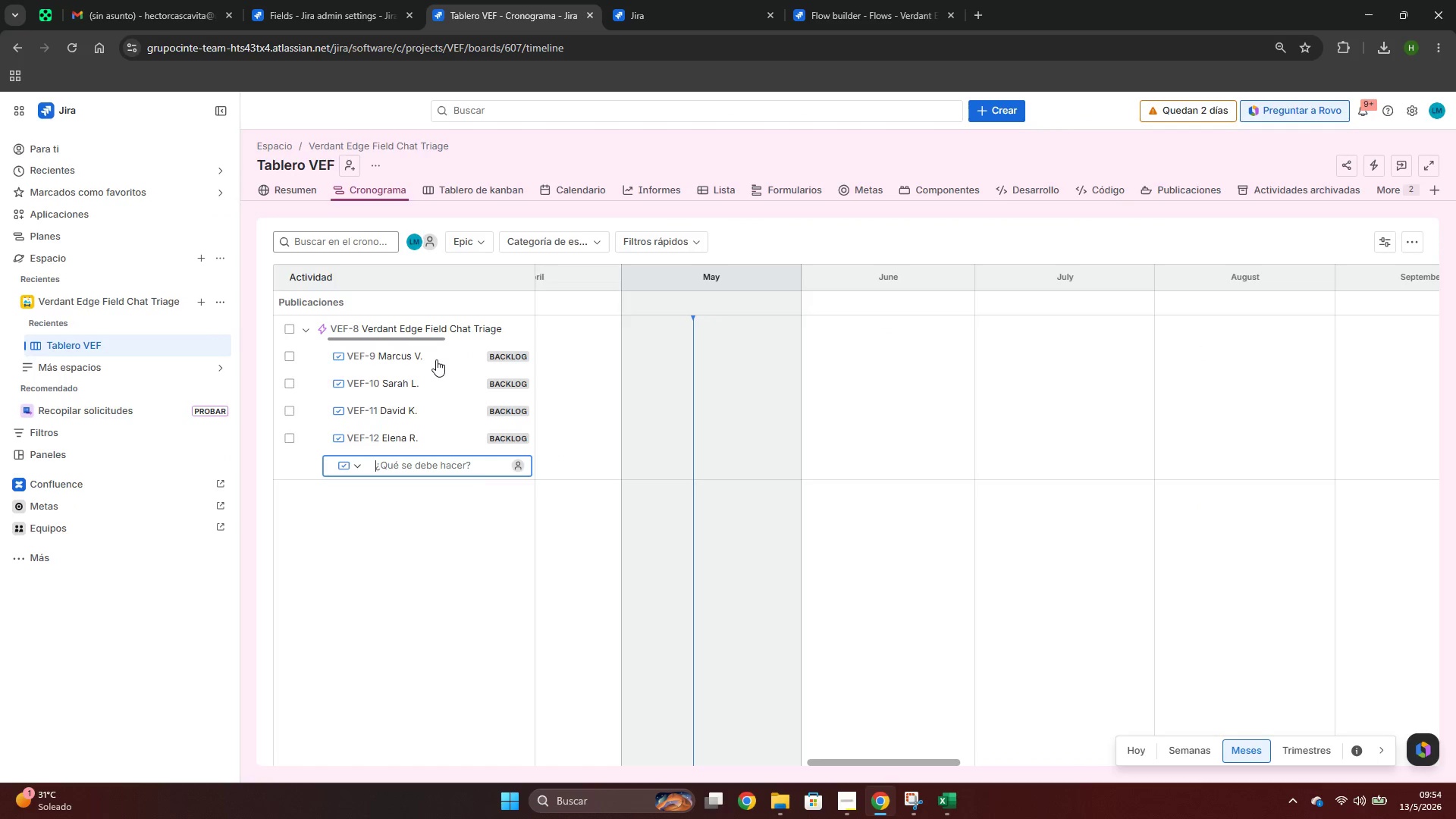 
key(Control+ControlLeft)
 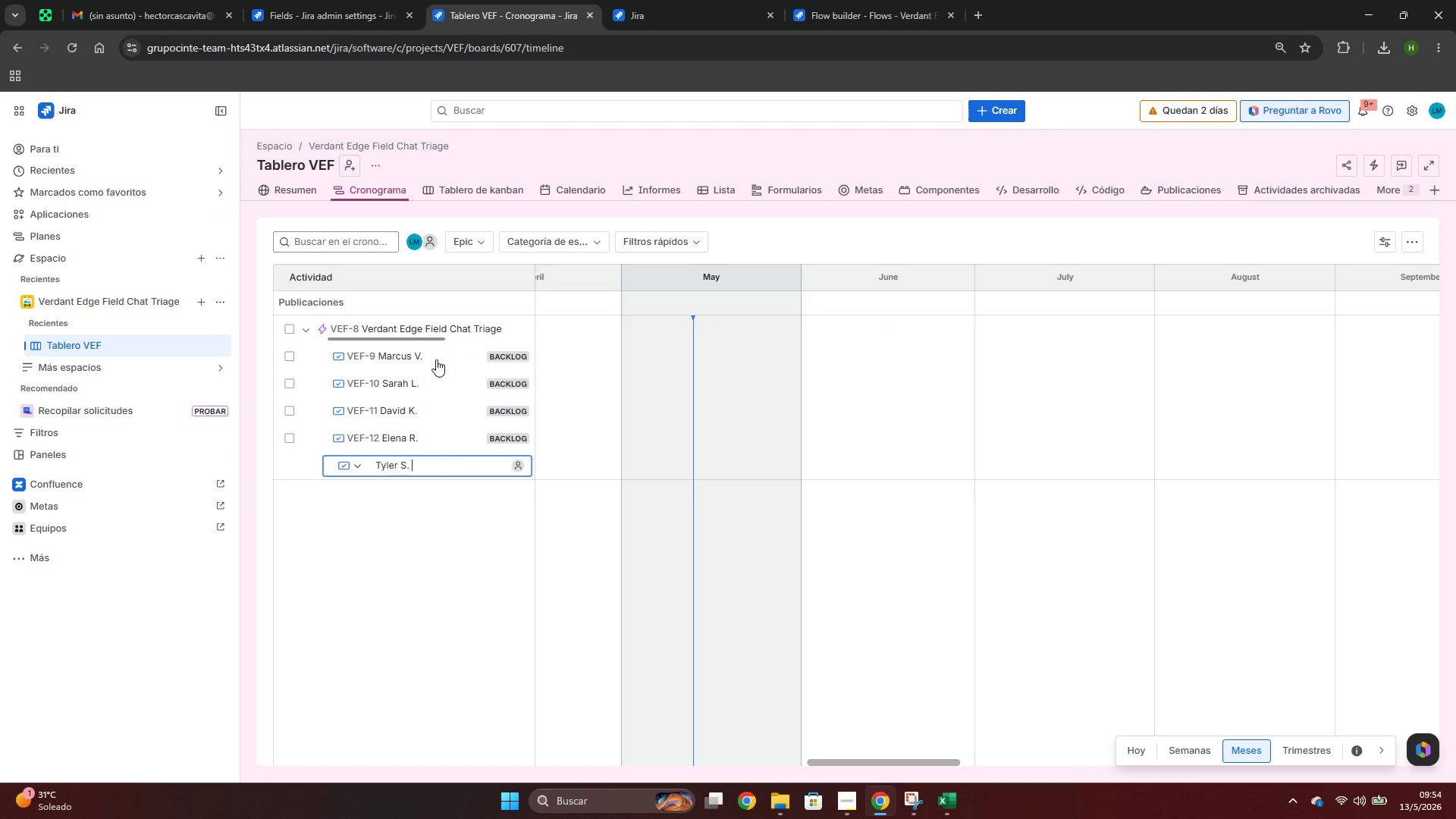 
key(Control+V)
 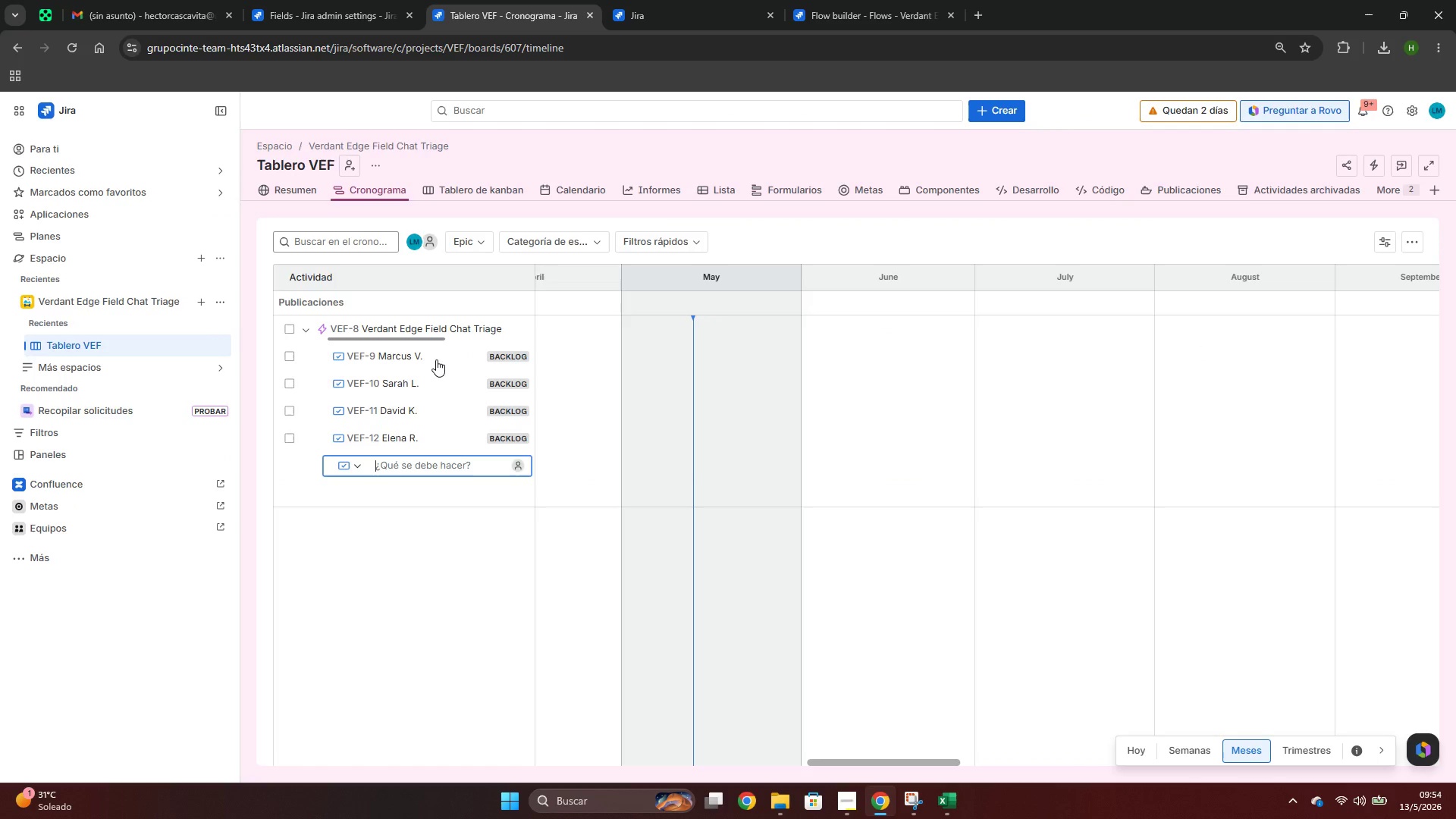 
key(Enter)
 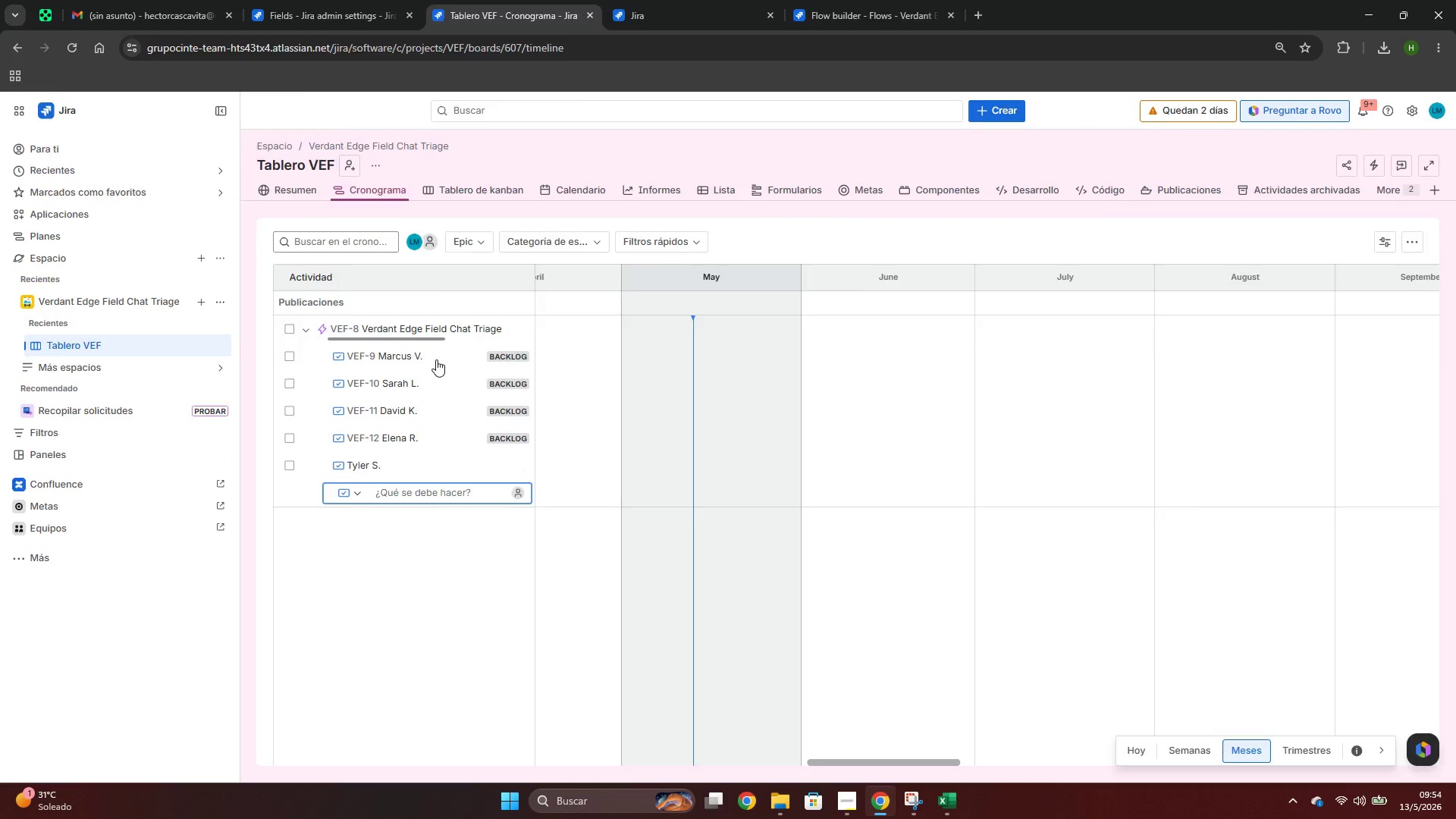 
key(Alt+AltLeft)
 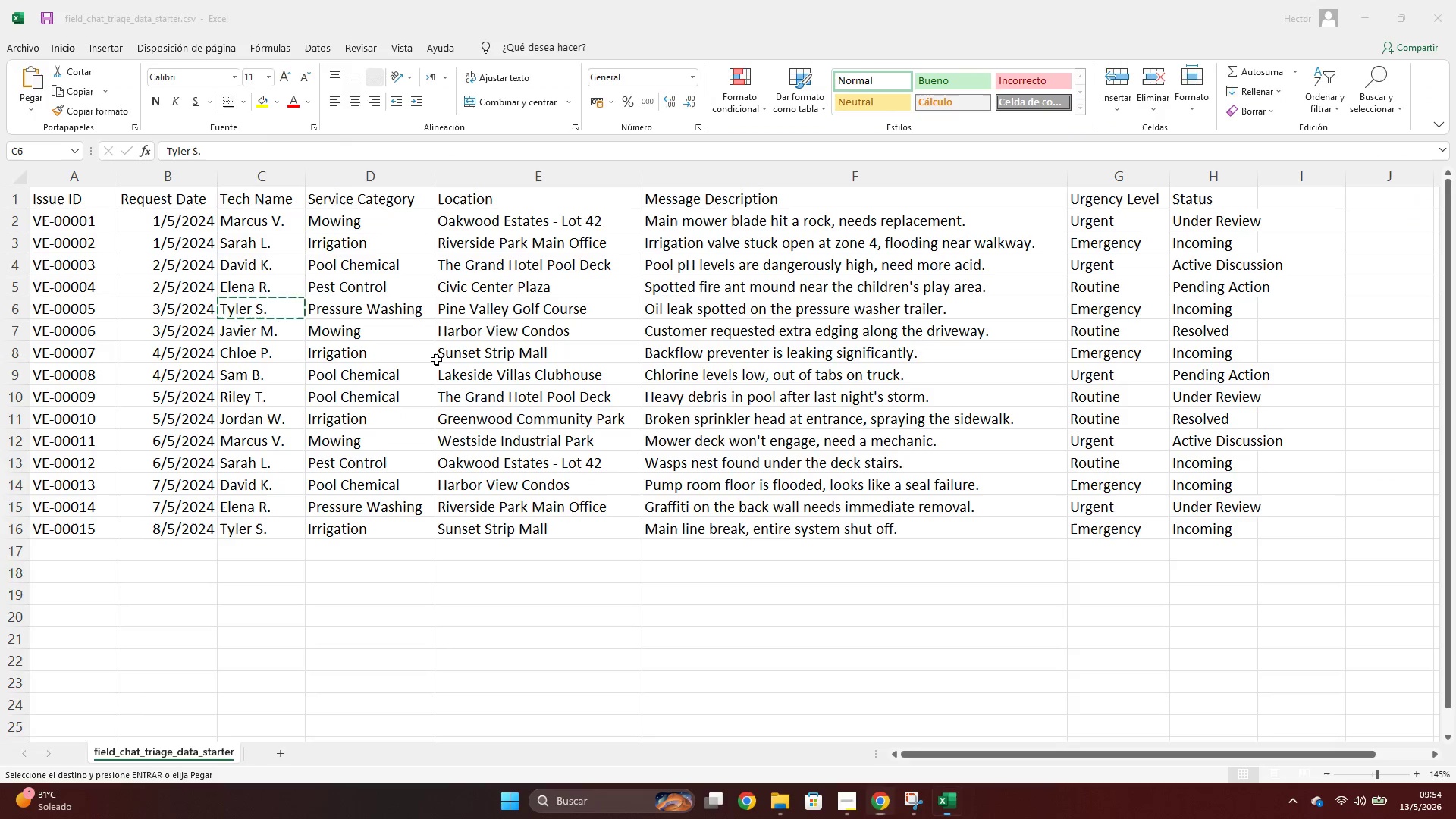 
key(Alt+Tab)
 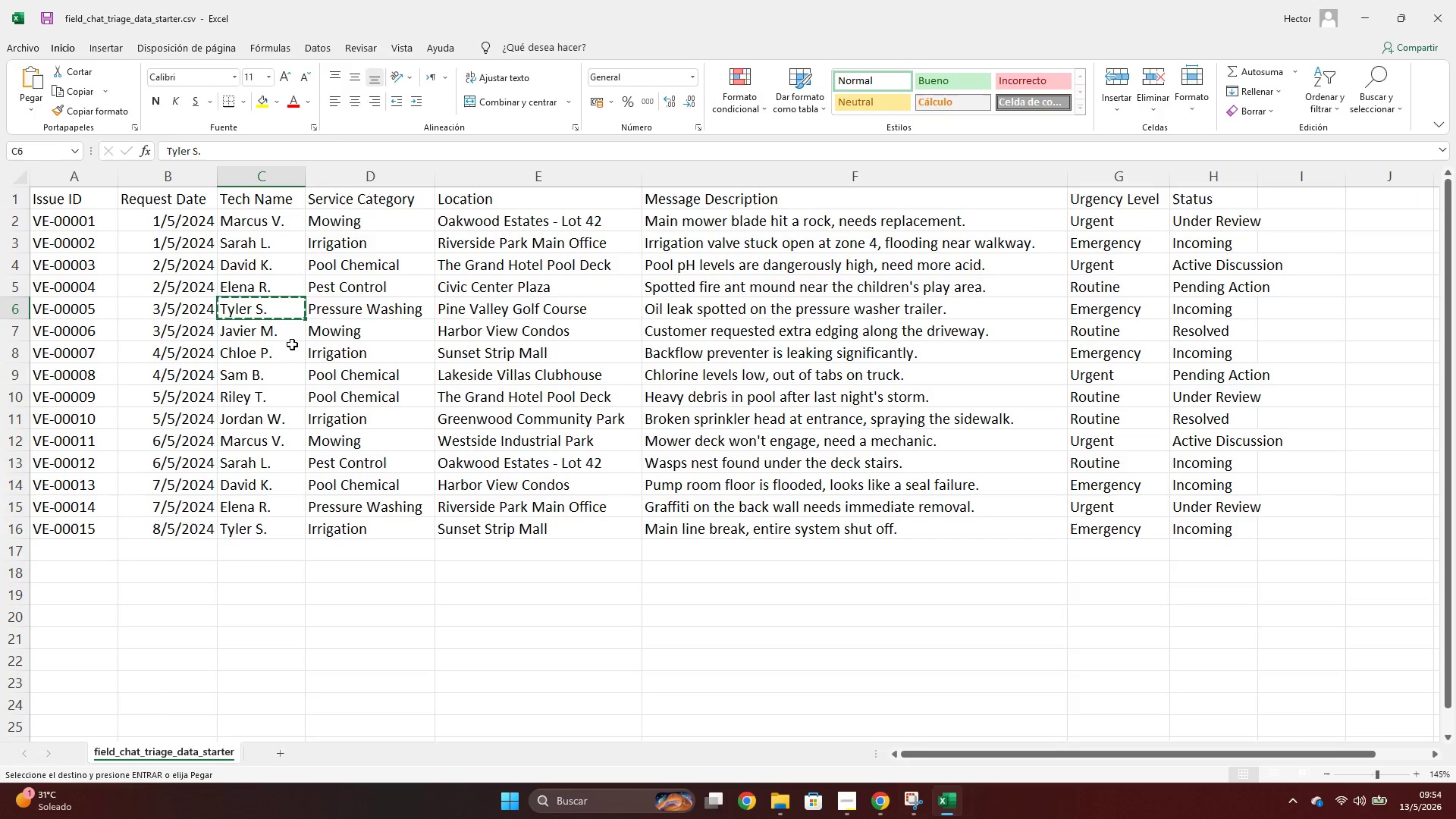 
left_click([253, 336])
 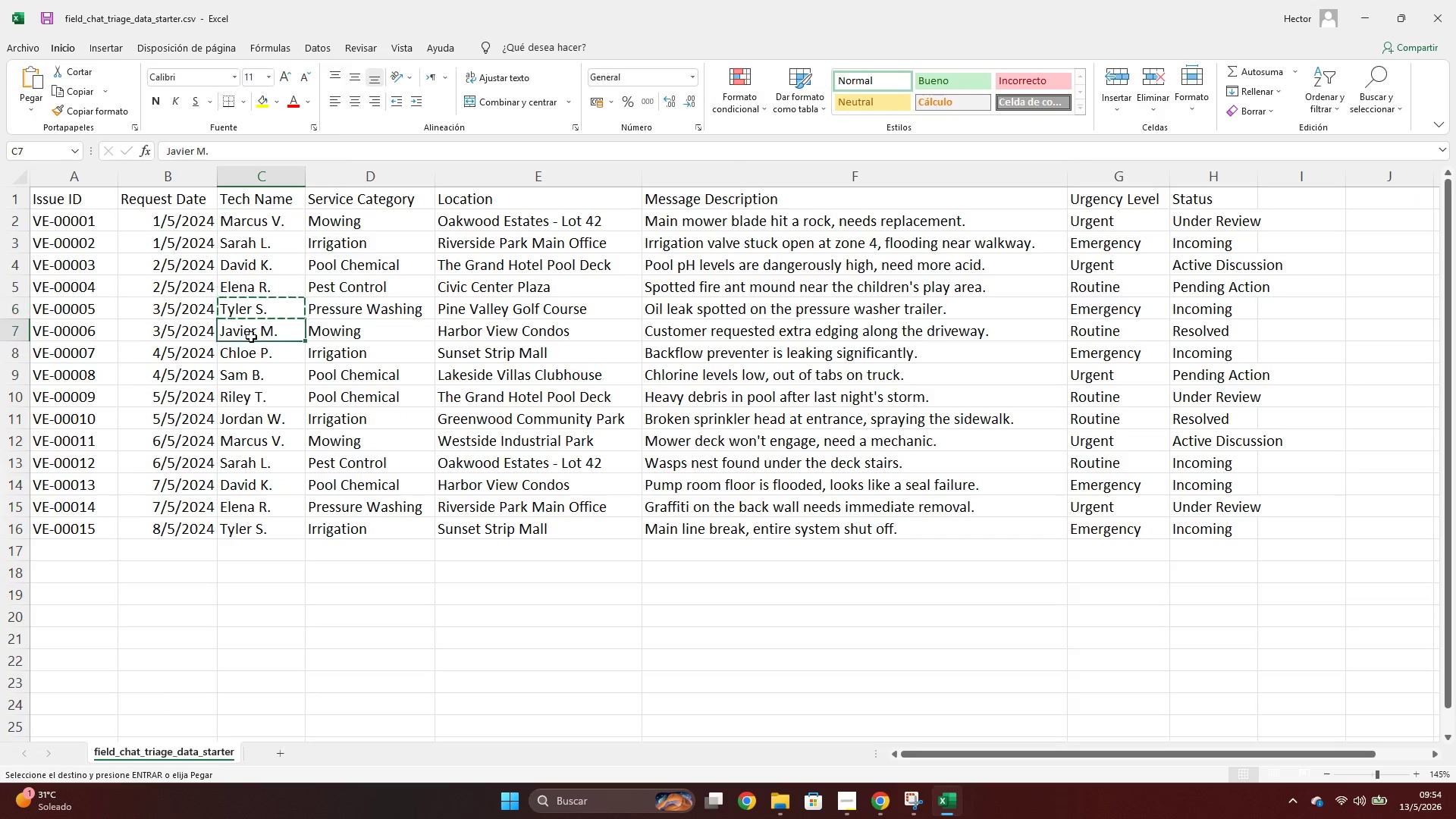 
key(Control+ControlLeft)
 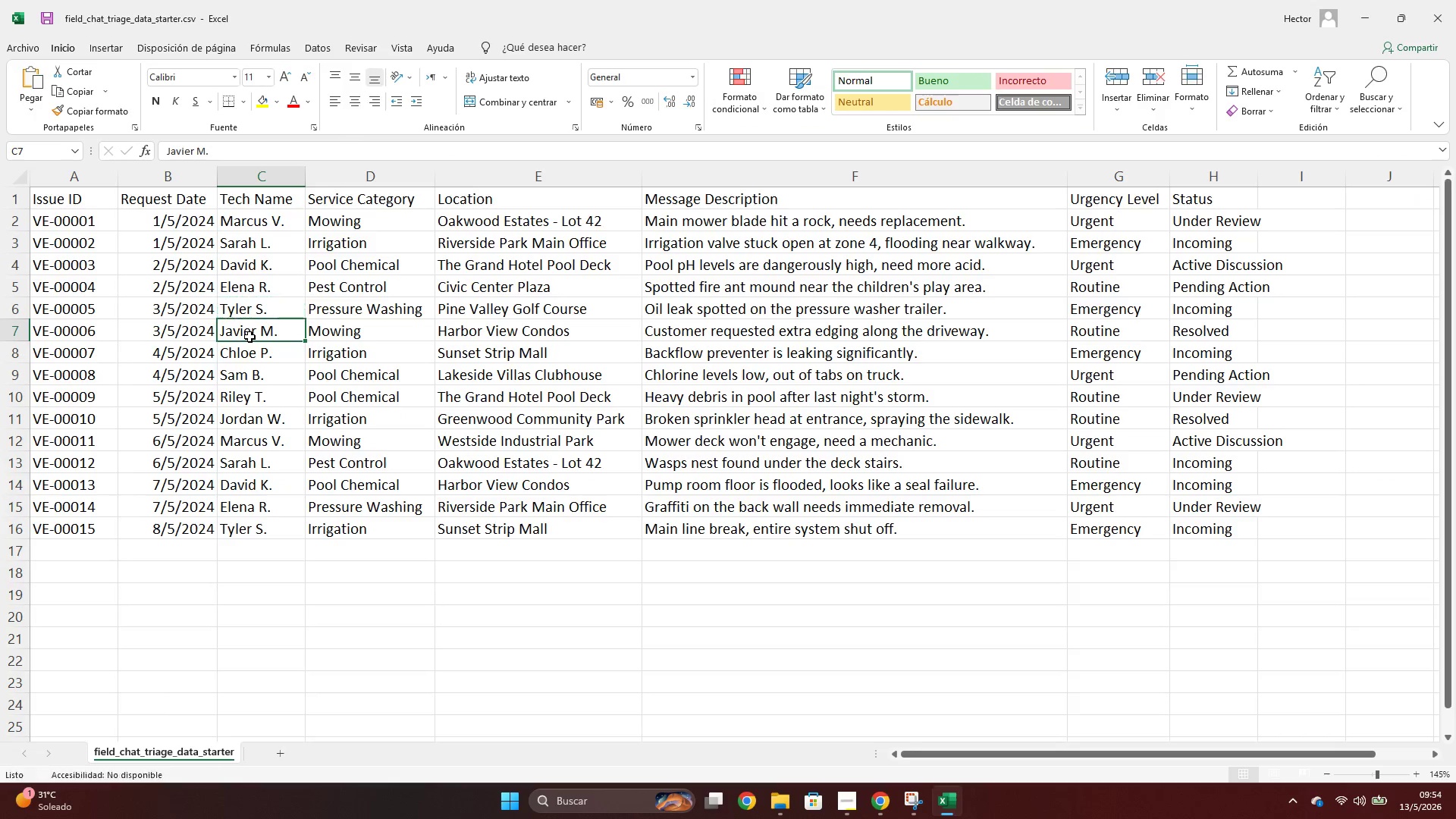 
key(Control+C)
 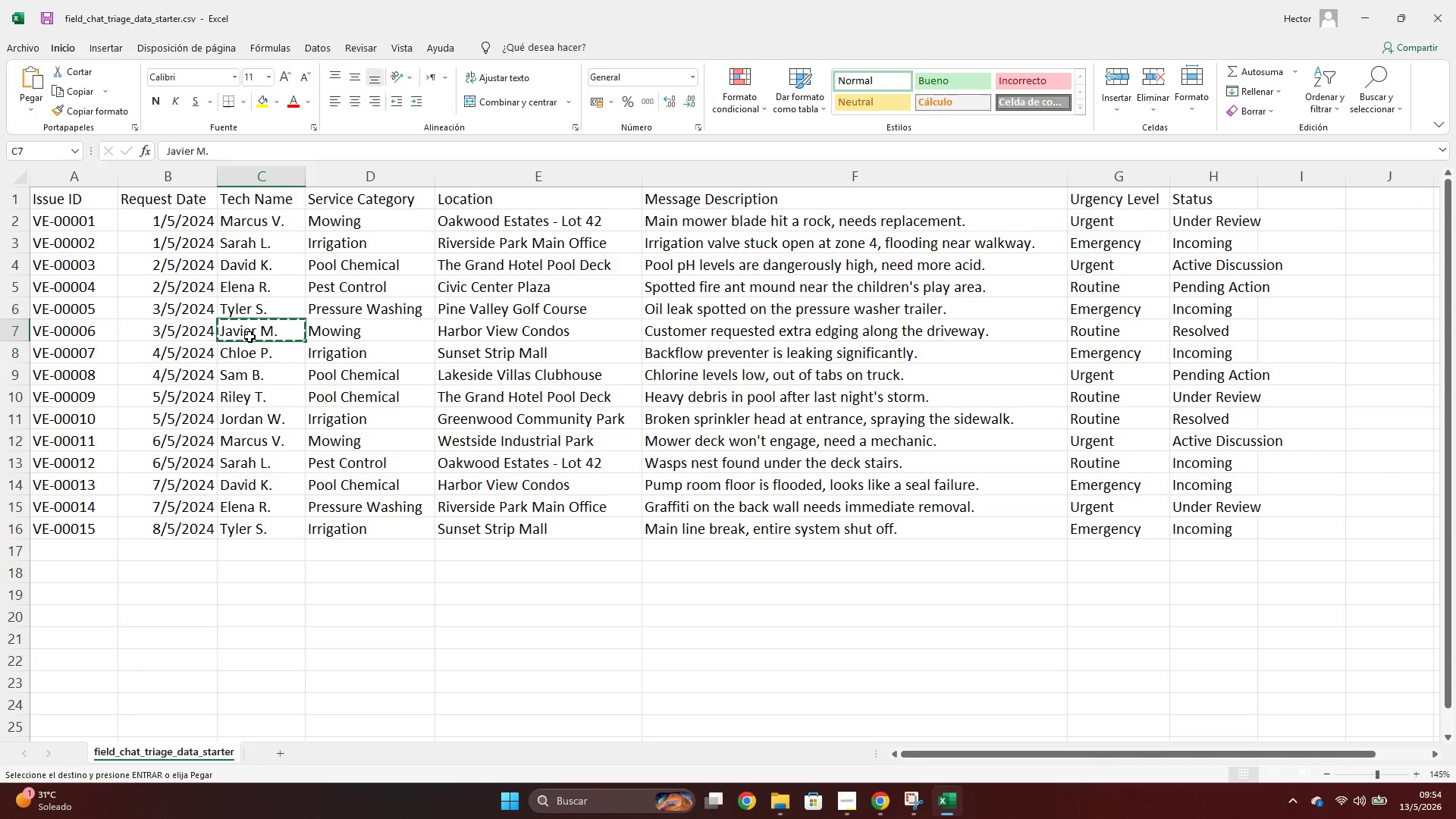 
key(Alt+AltLeft)
 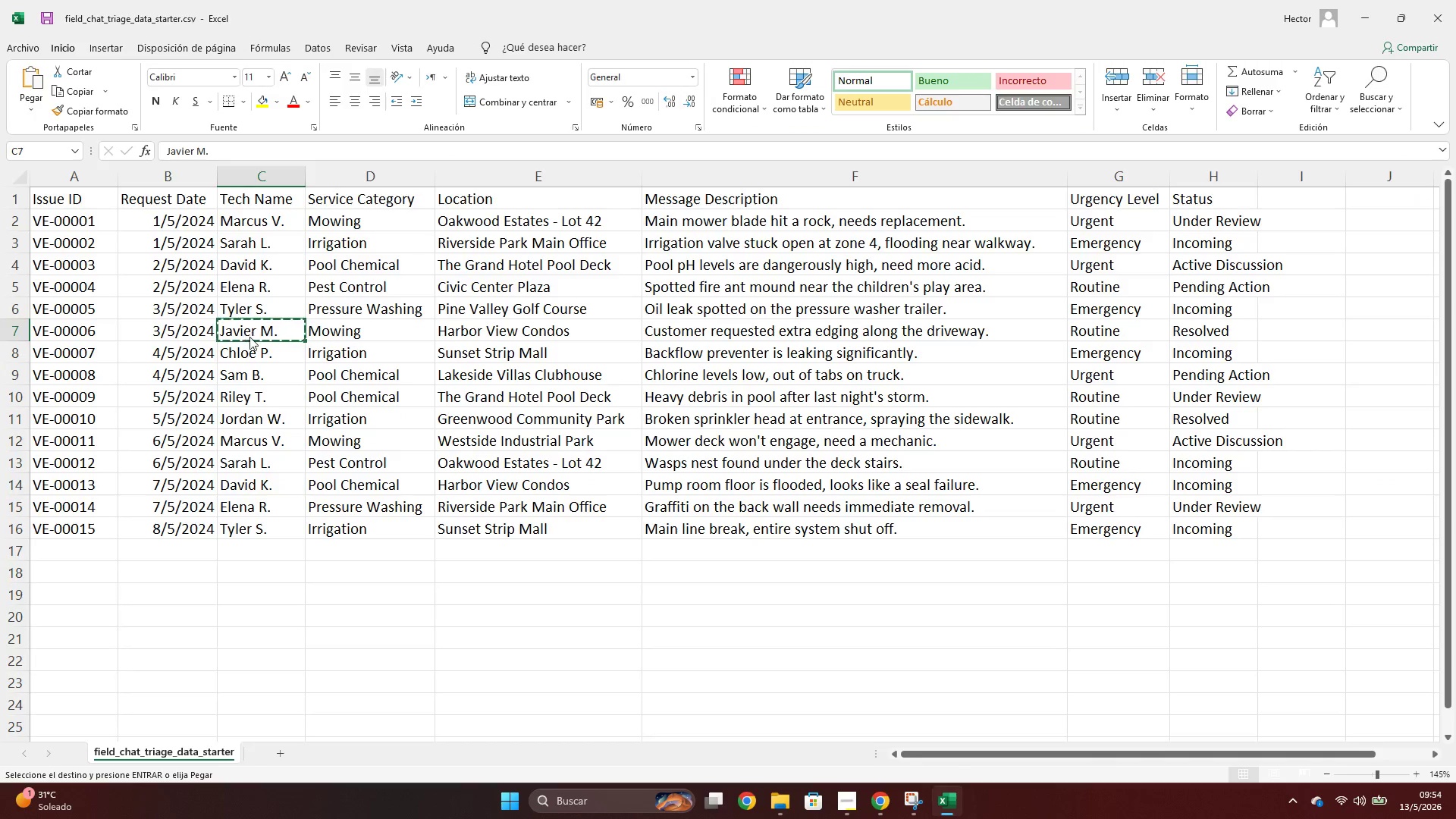 
key(Alt+Tab)
 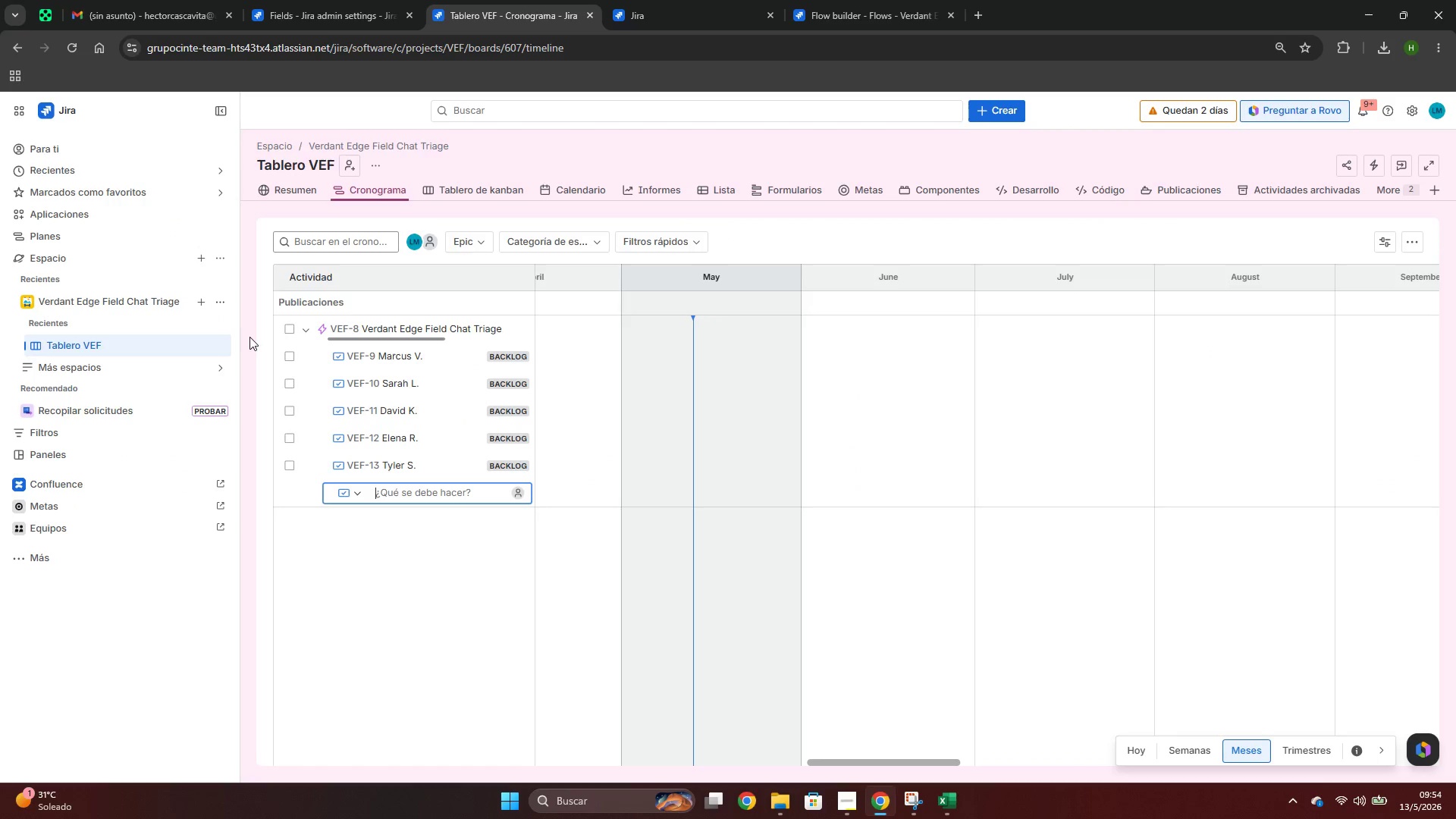 
key(Control+ControlLeft)
 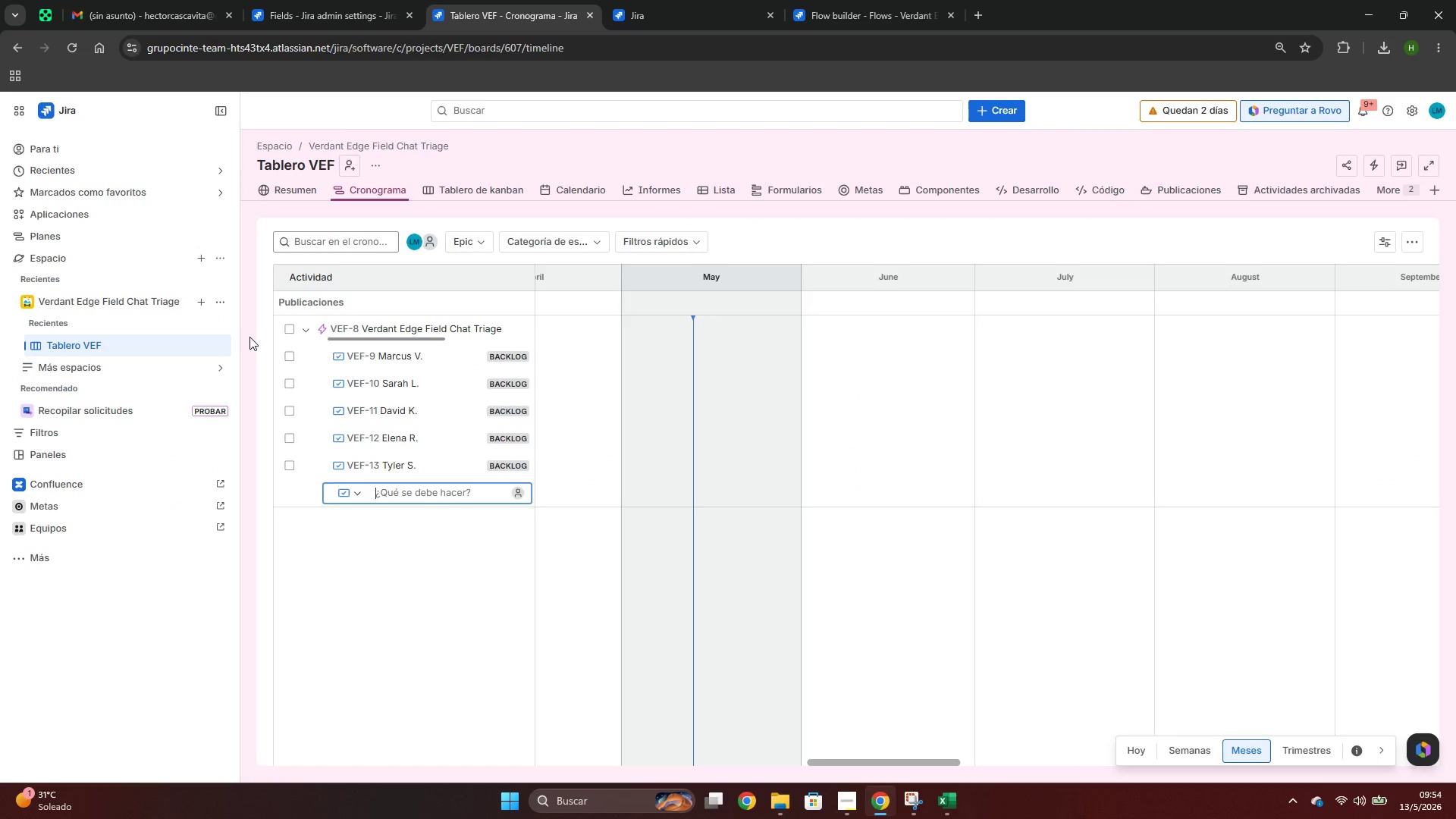 
key(Control+V)
 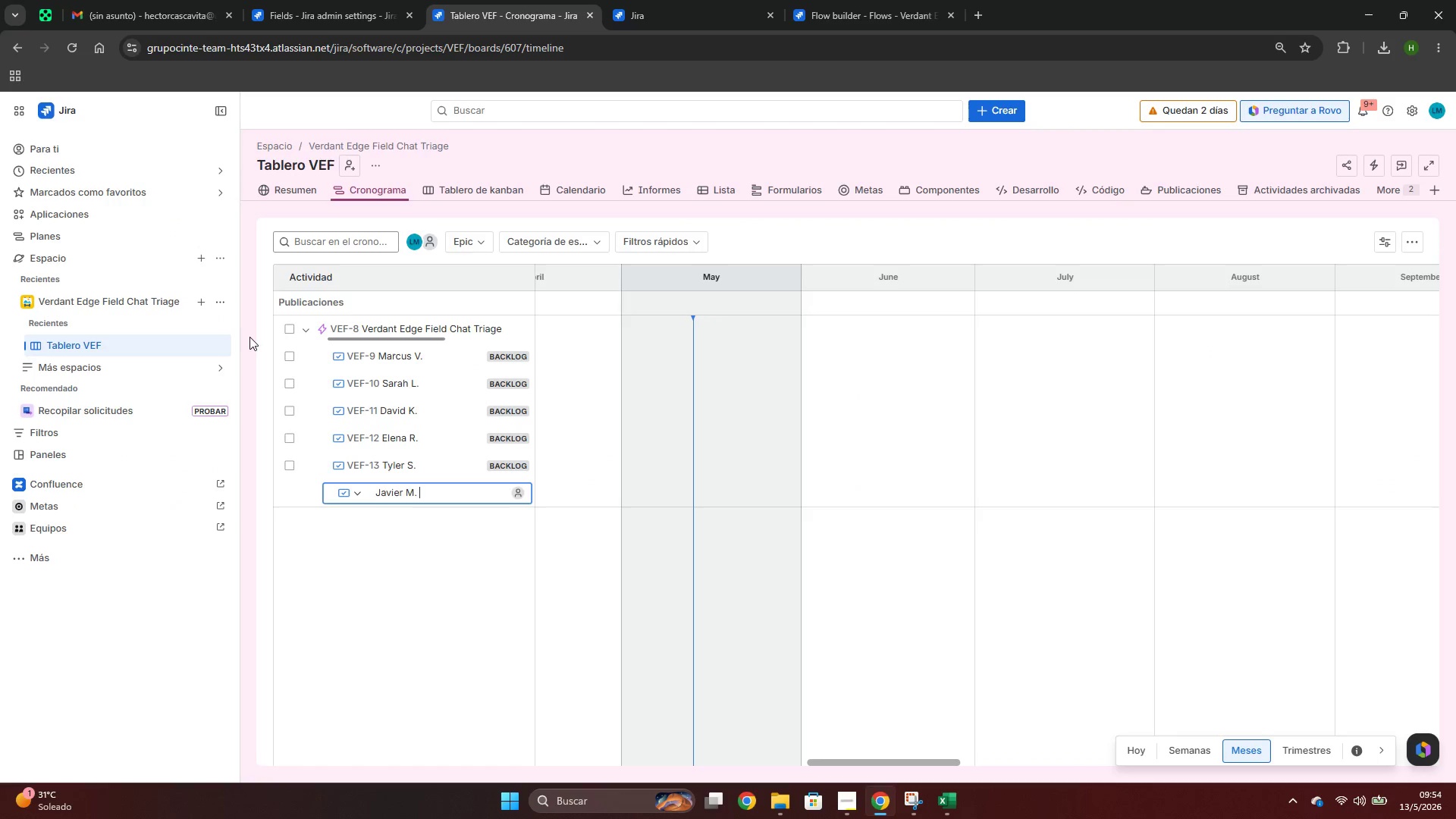 
key(Enter)
 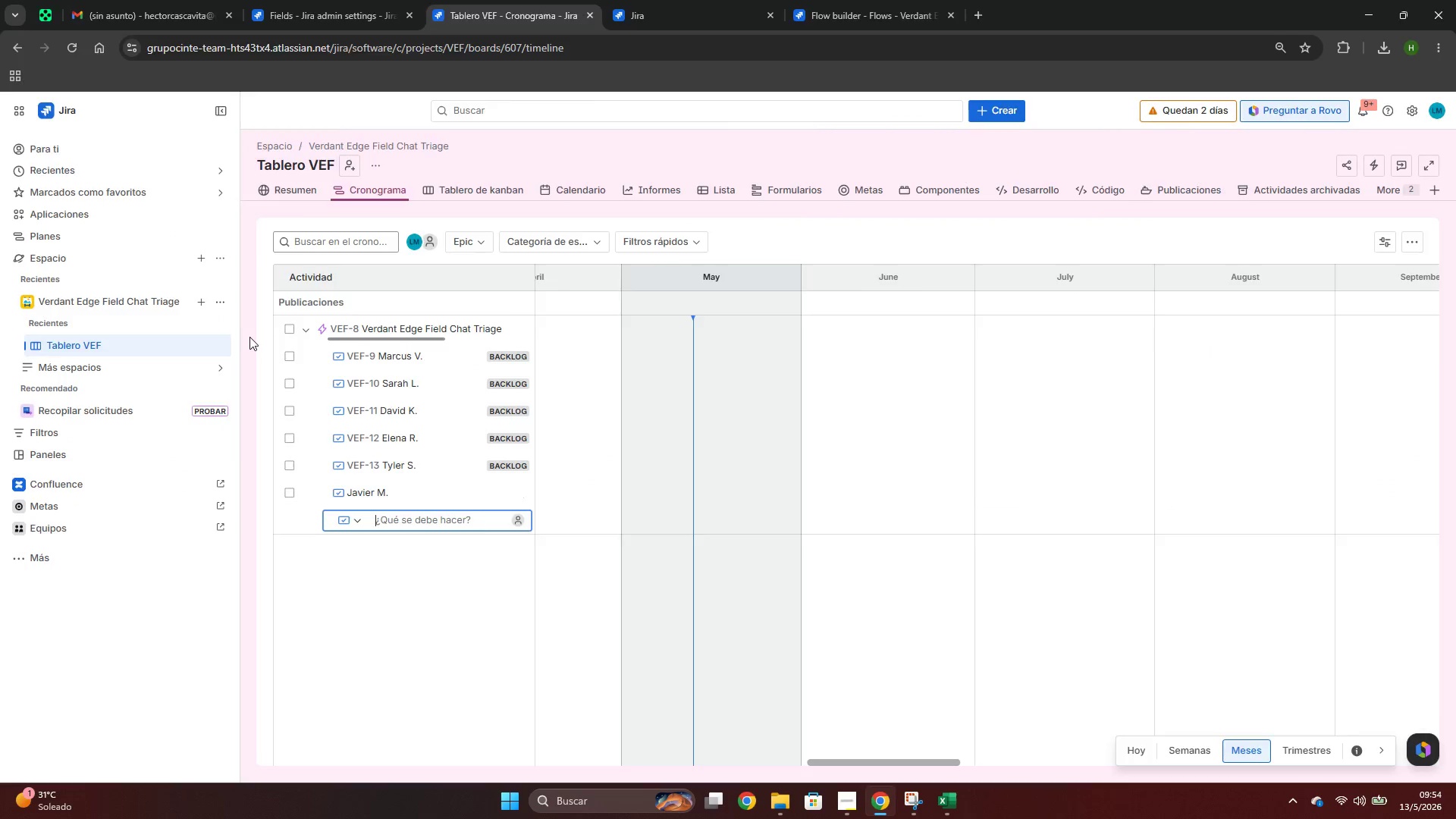 
key(Alt+AltLeft)
 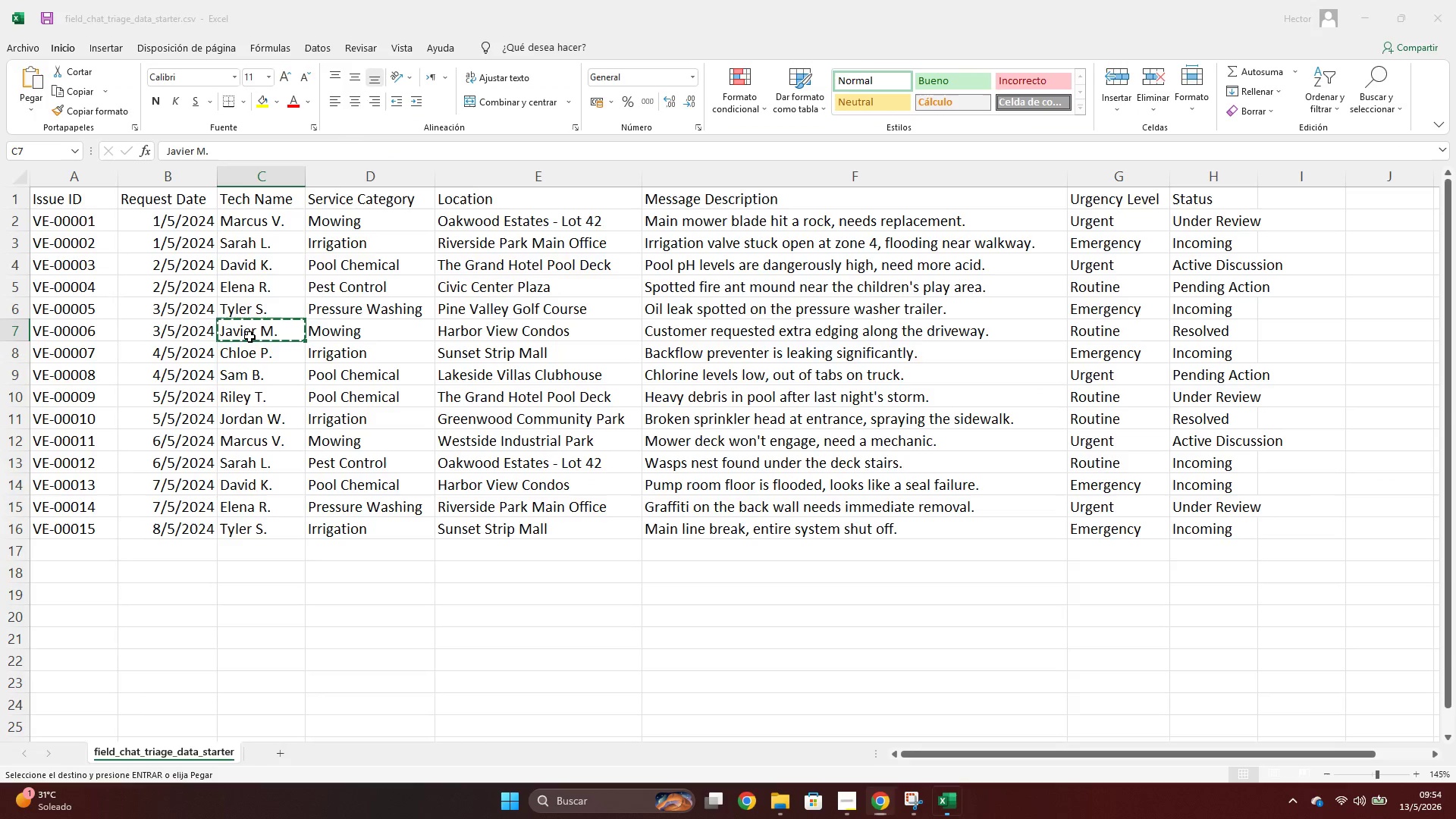 
key(Alt+Tab)
 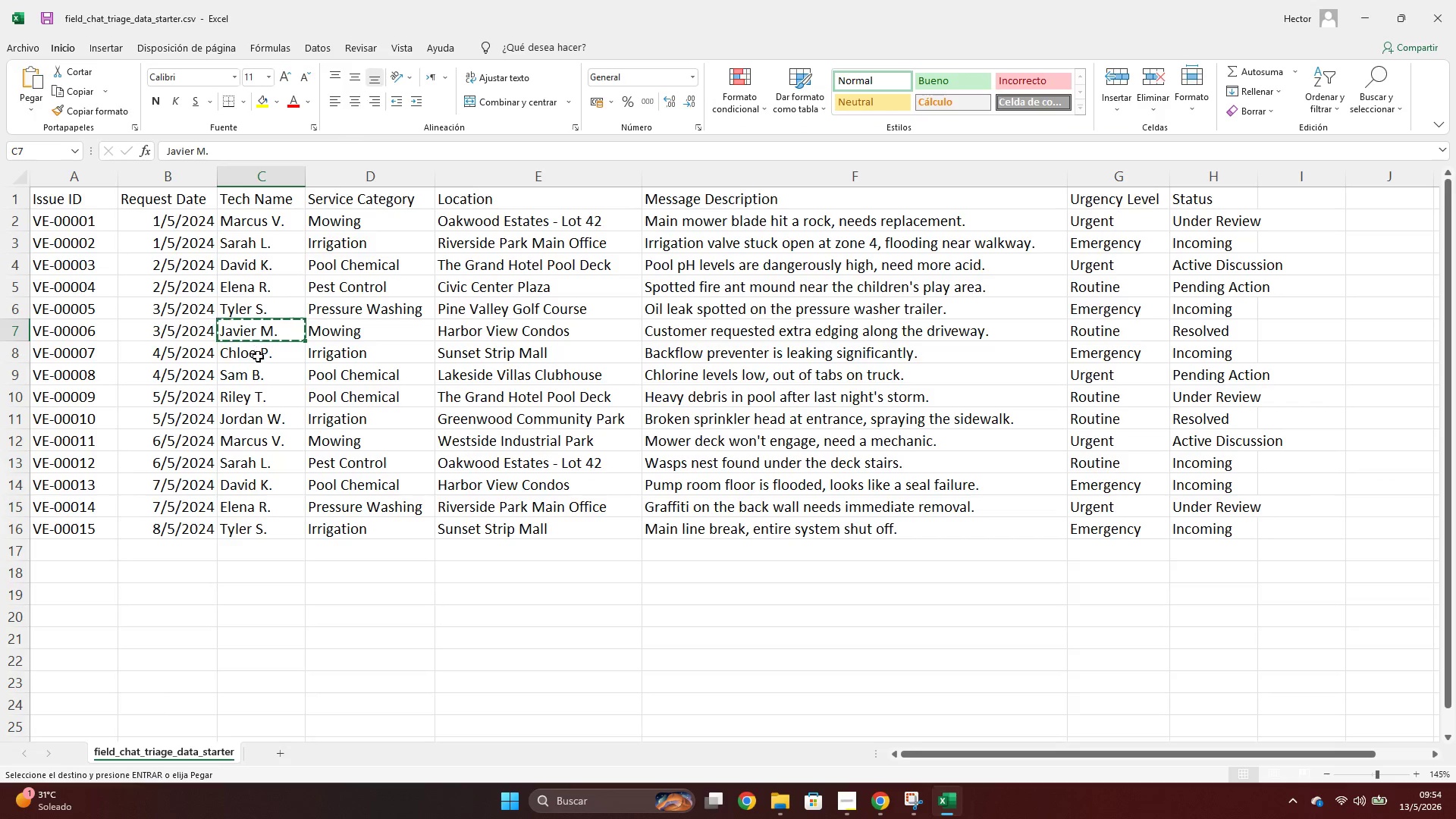 
left_click([258, 356])
 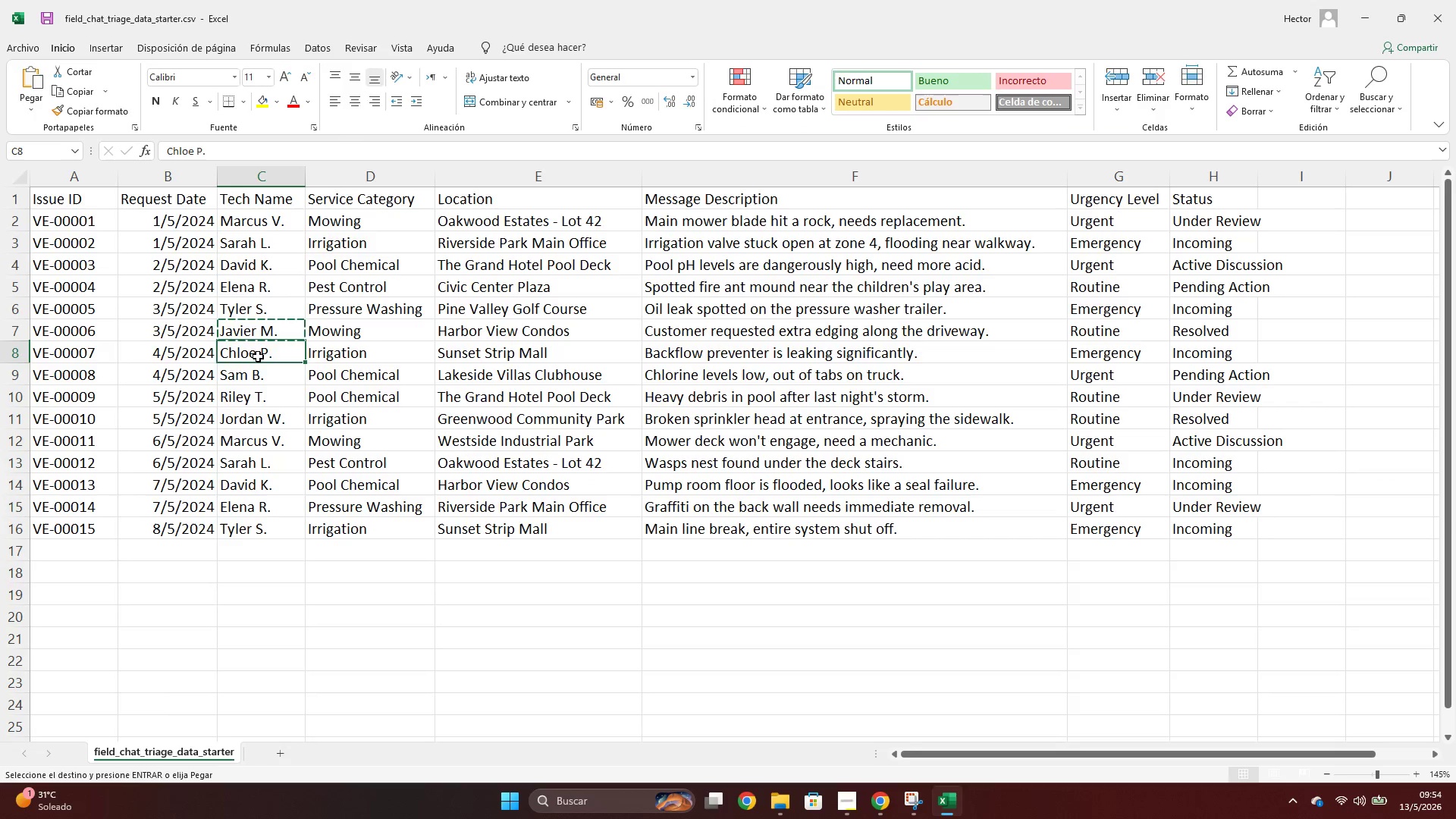 
key(Control+ControlLeft)
 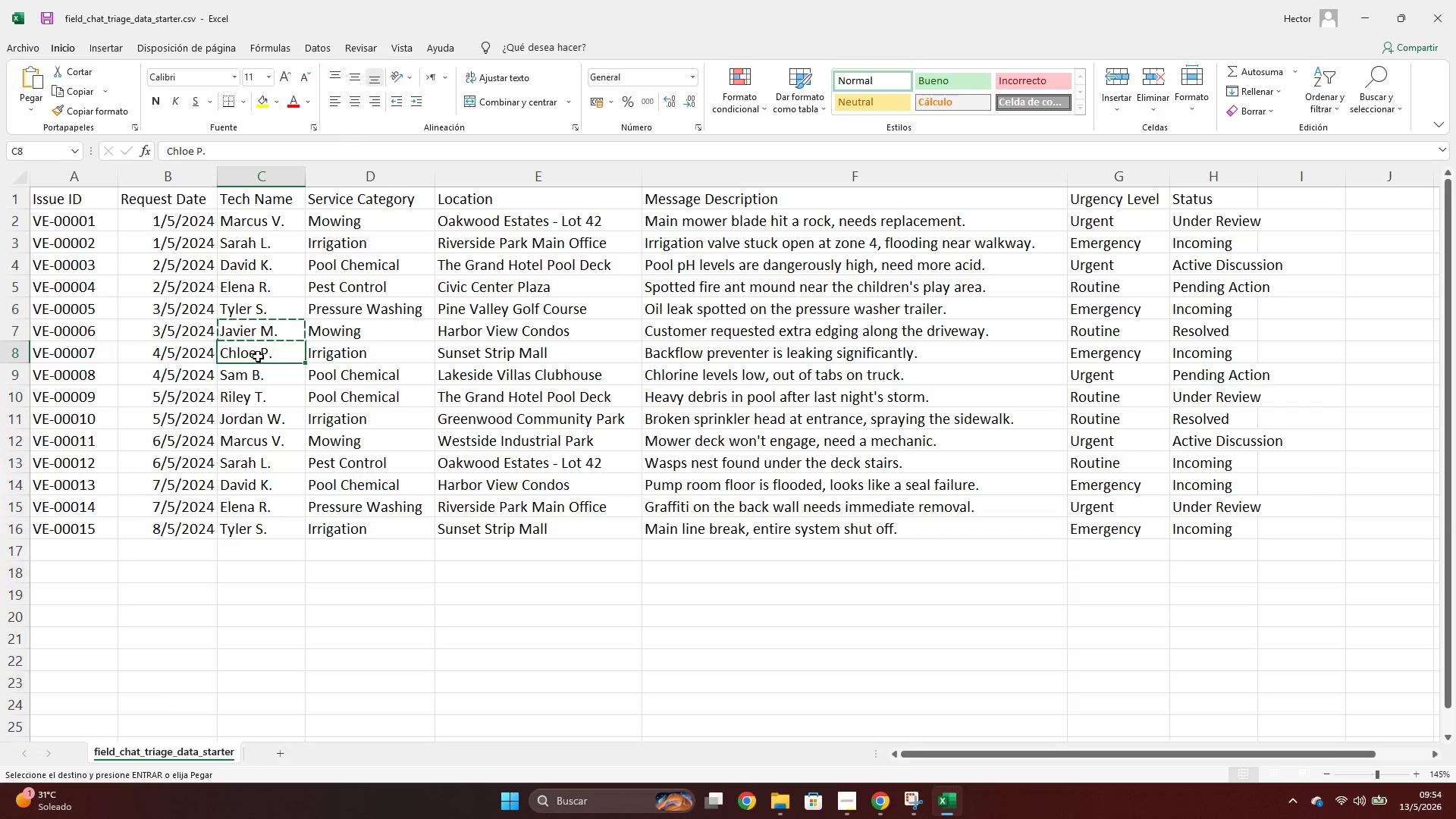 
key(Control+C)
 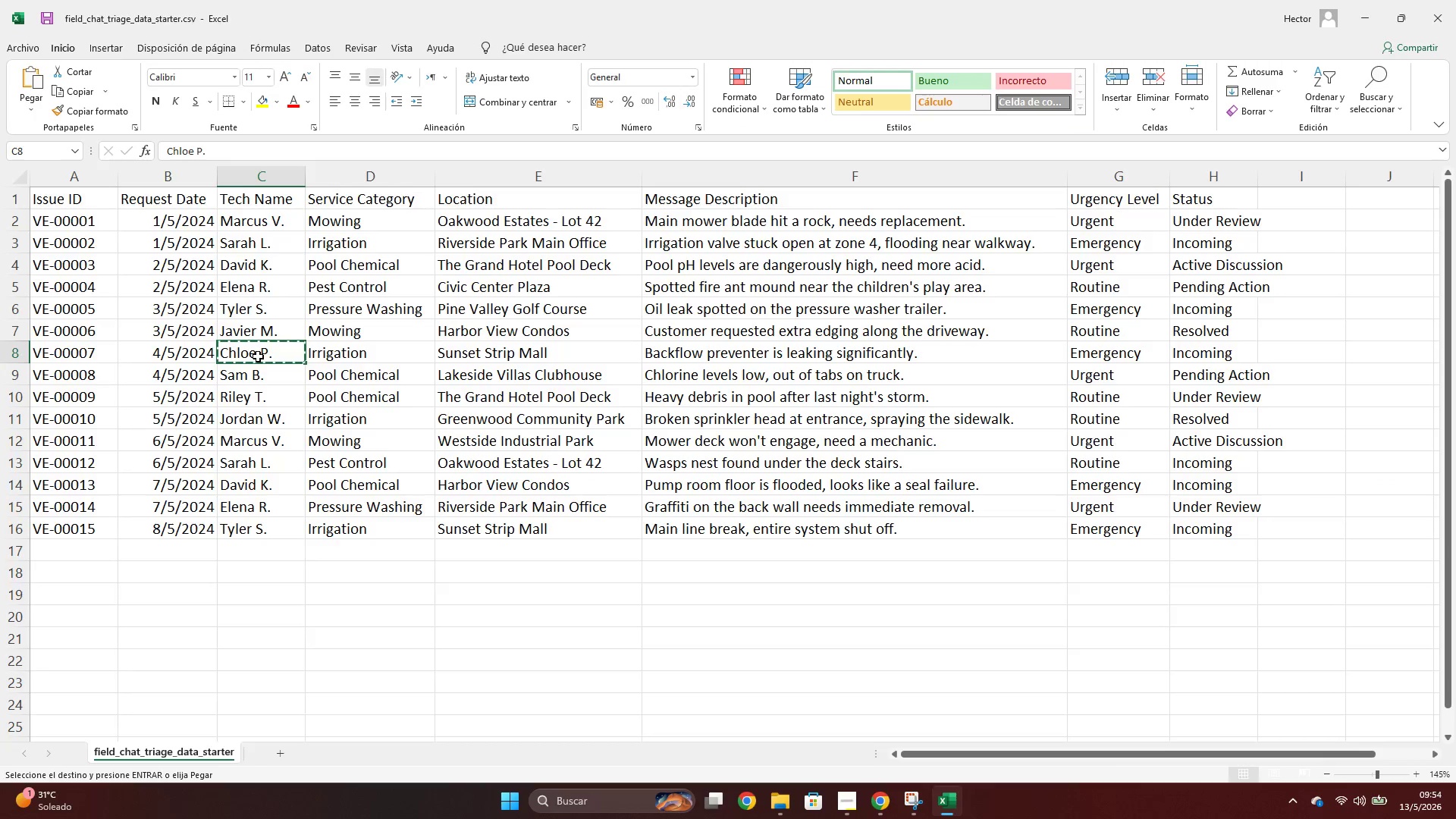 
key(Alt+AltLeft)
 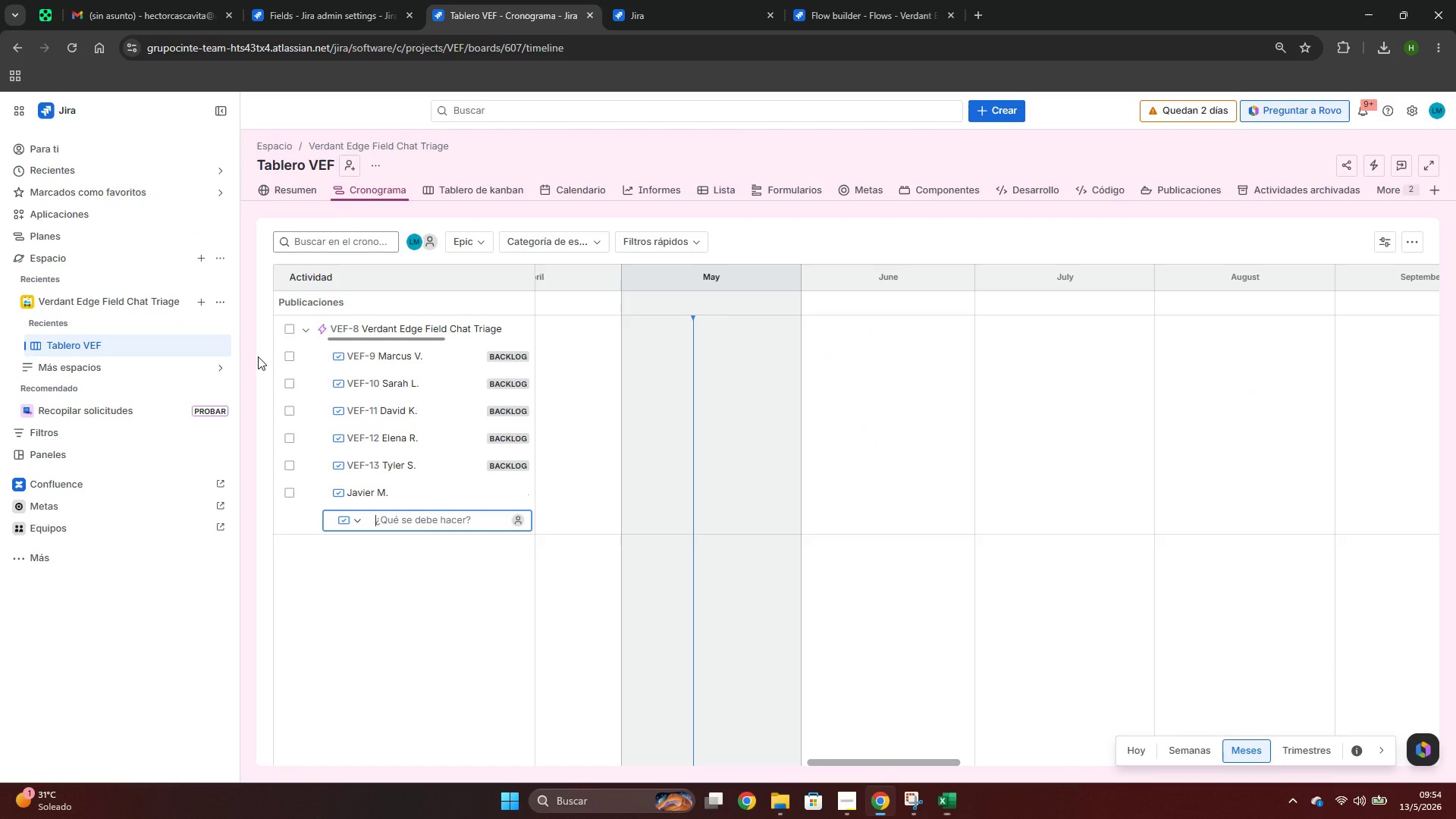 
key(Alt+Tab)
 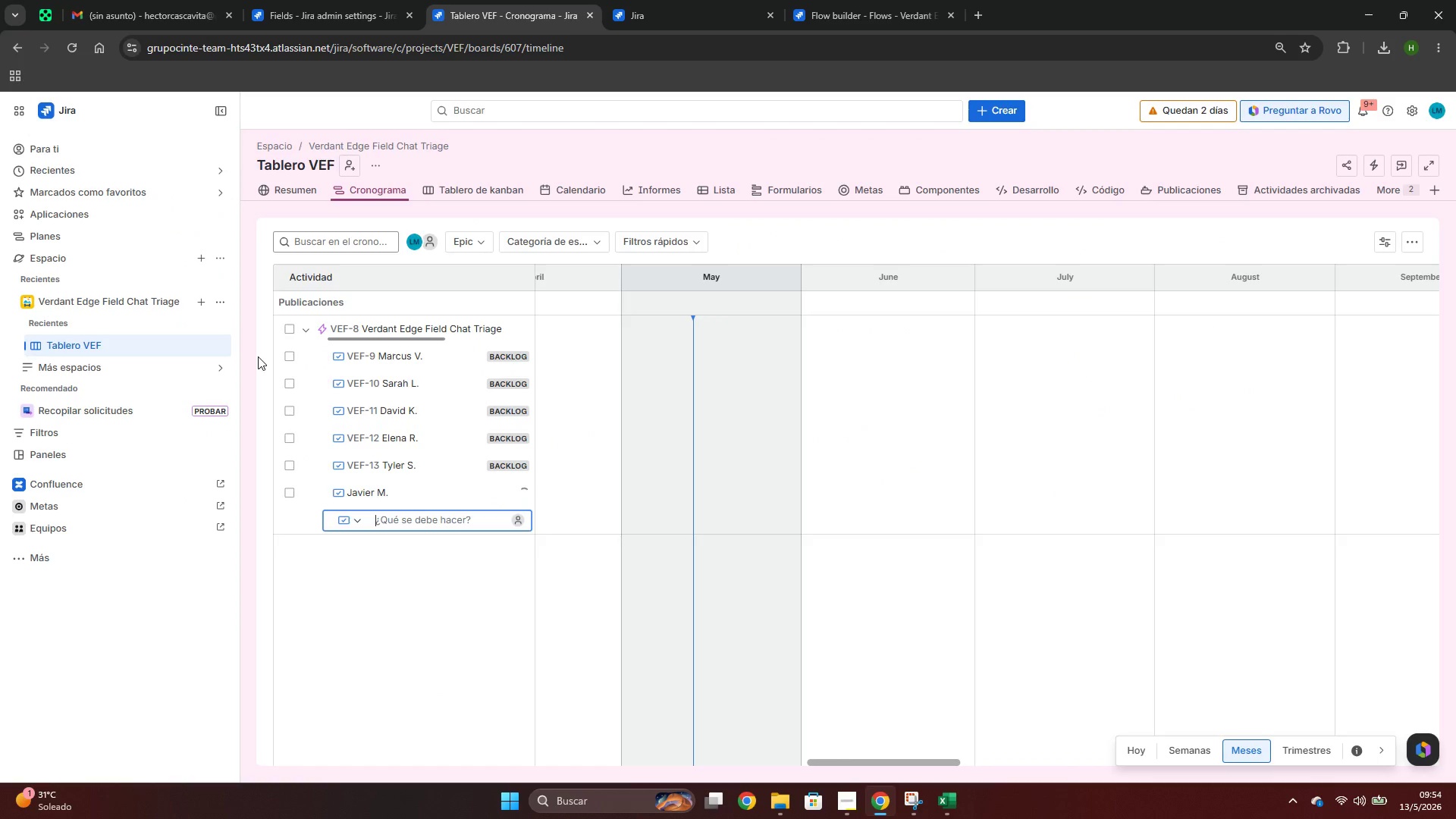 
key(Enter)
 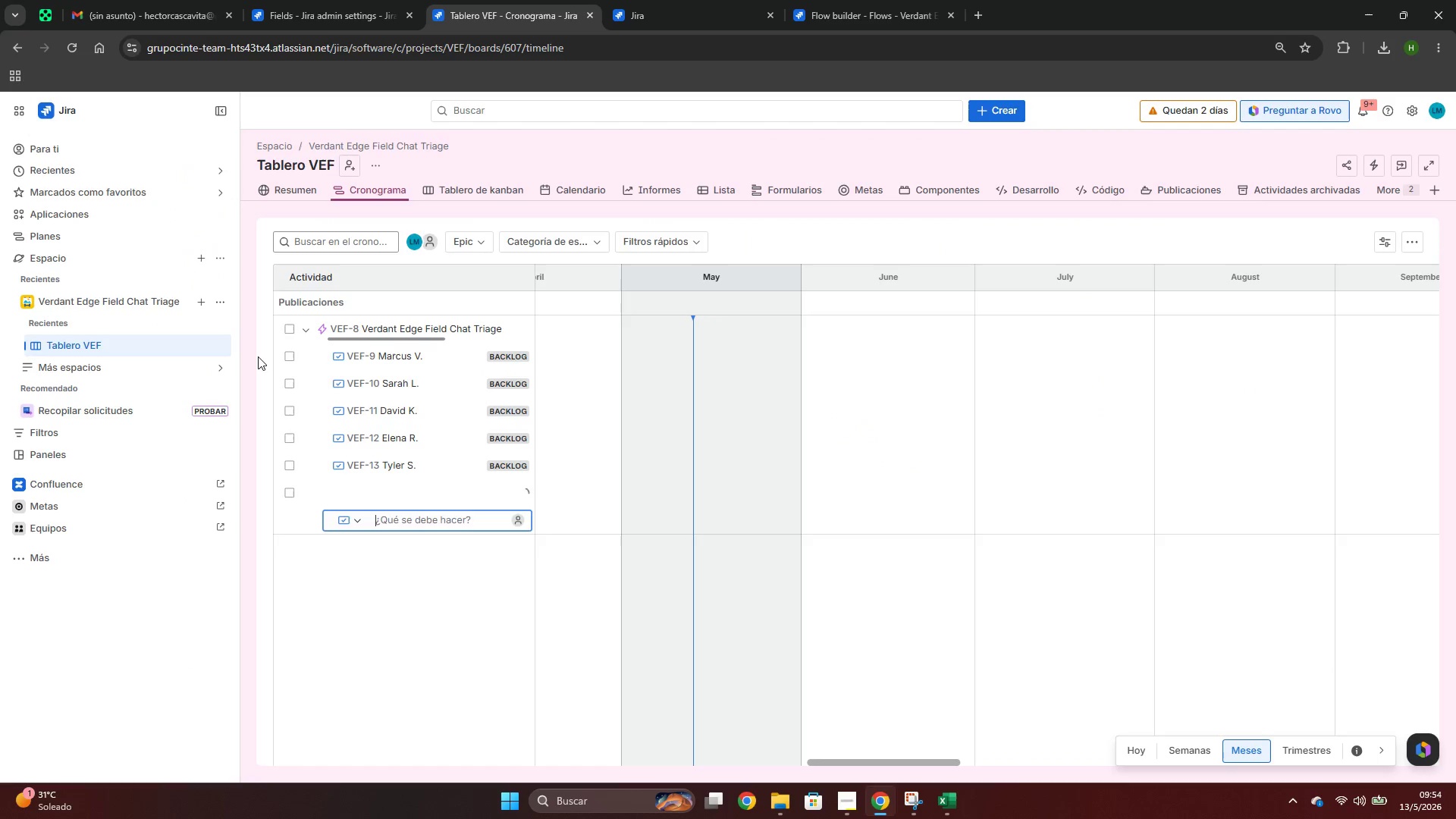 
key(Control+ControlLeft)
 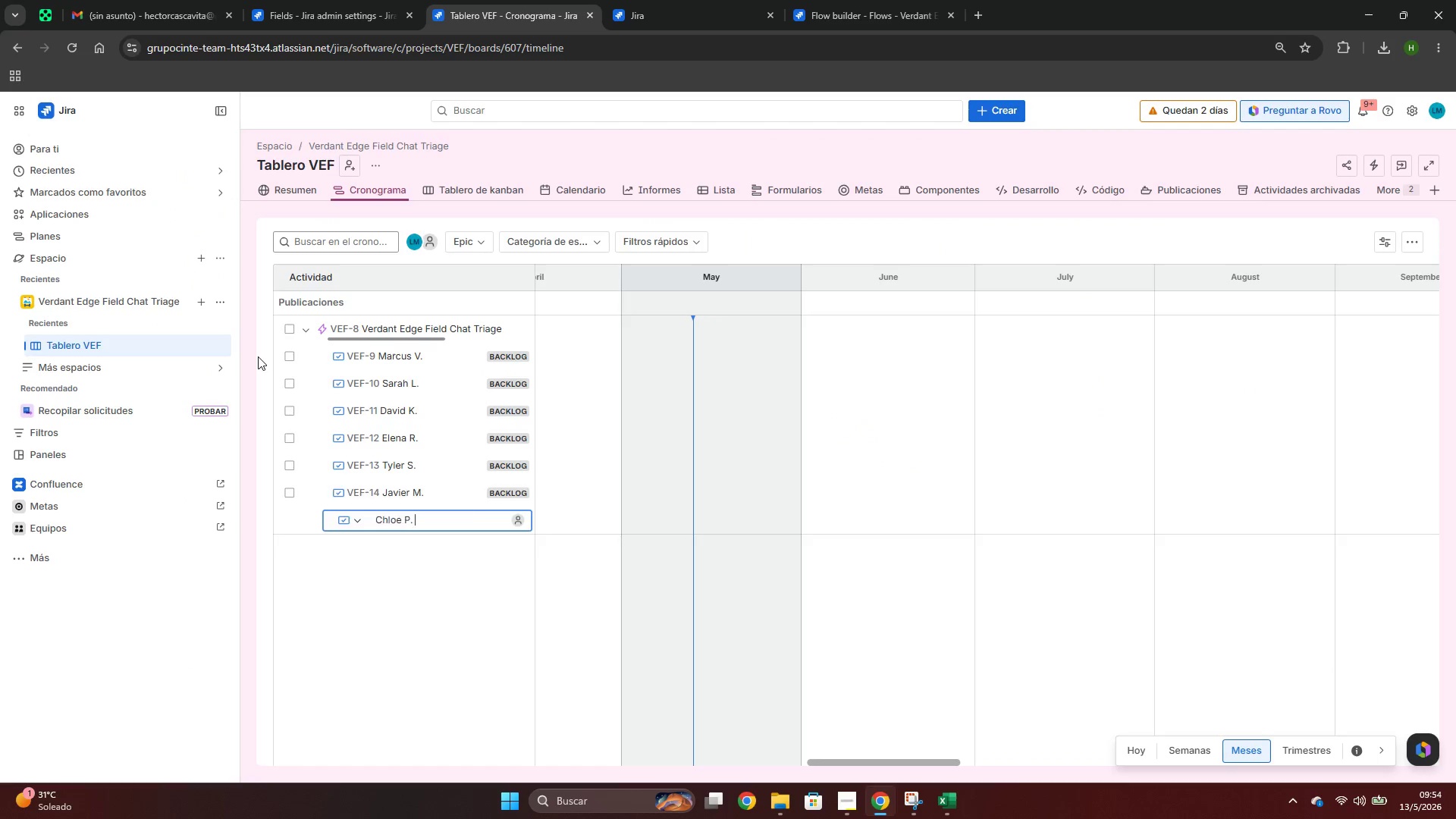 
key(Control+V)
 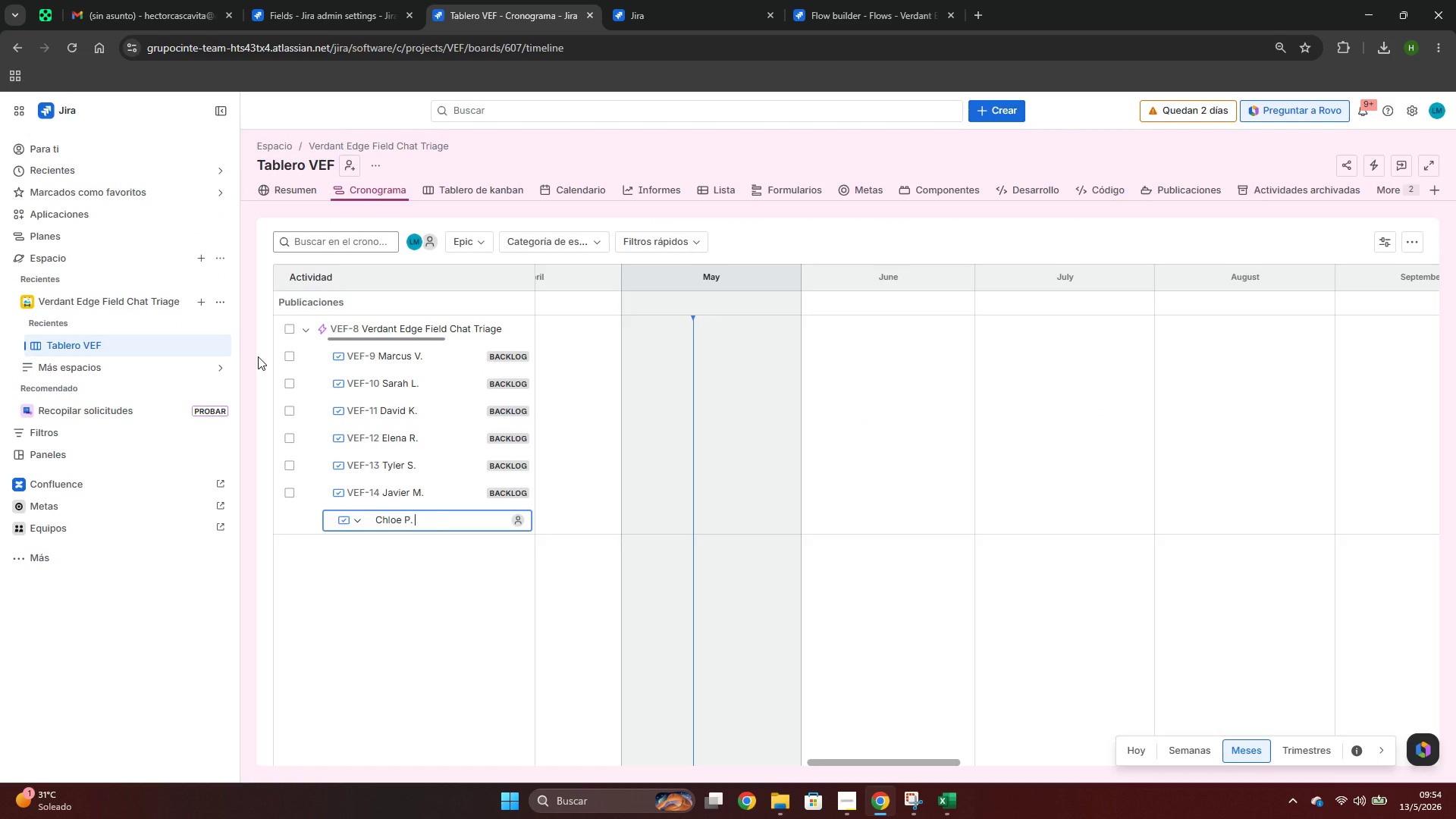 
key(Alt+AltLeft)
 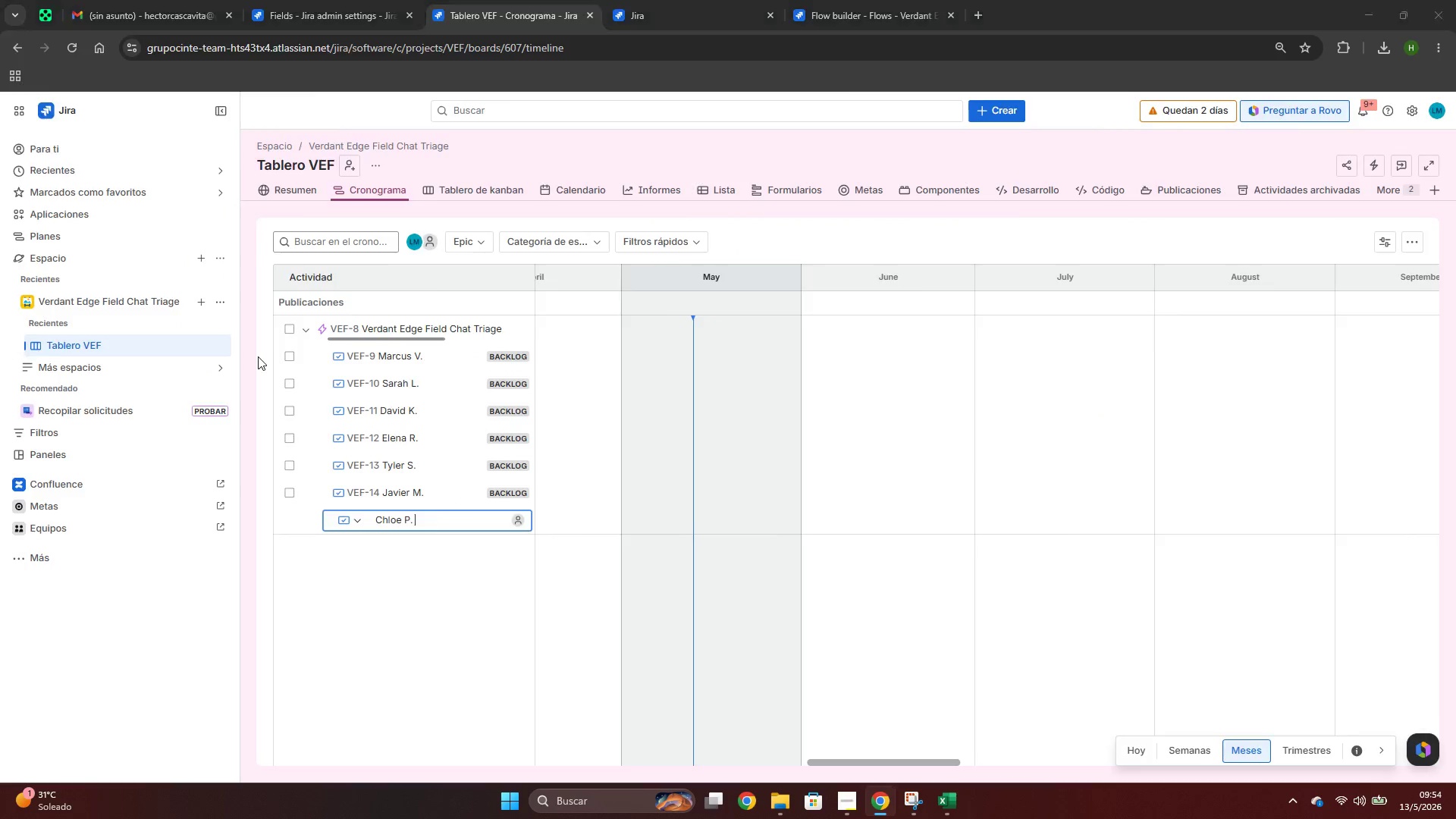 
key(Alt+Tab)
 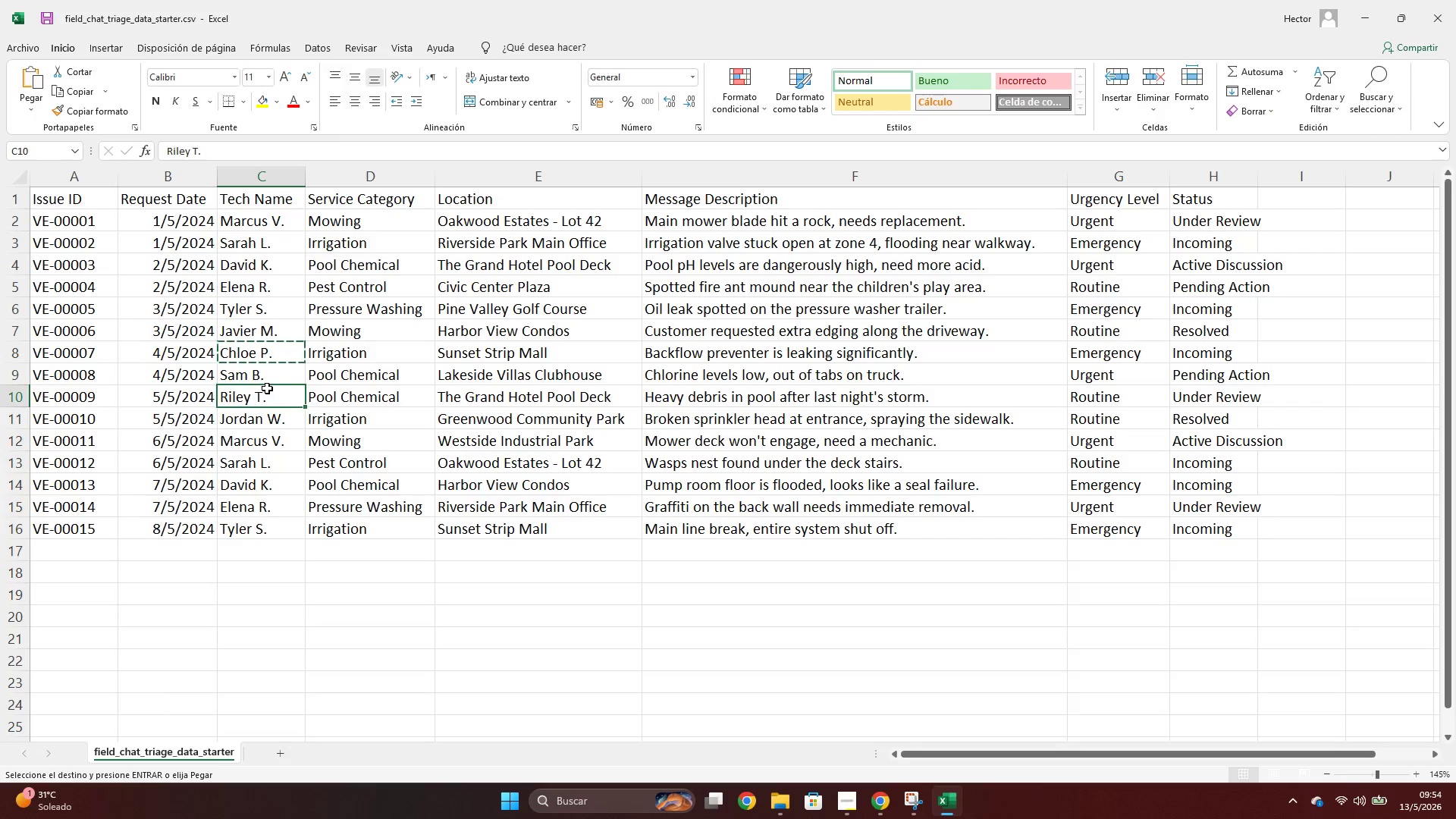 
double_click([262, 372])
 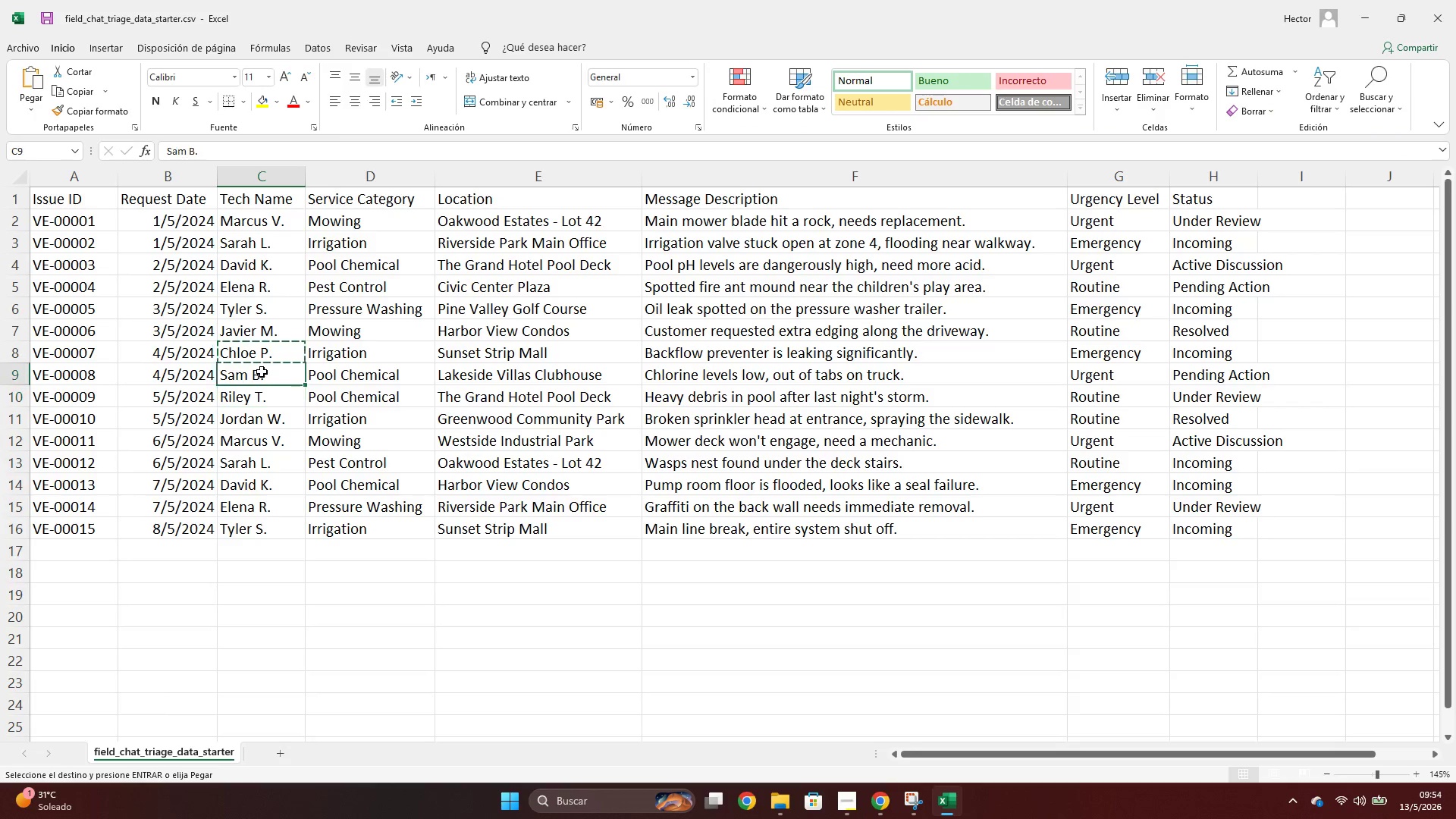 
key(Control+ControlLeft)
 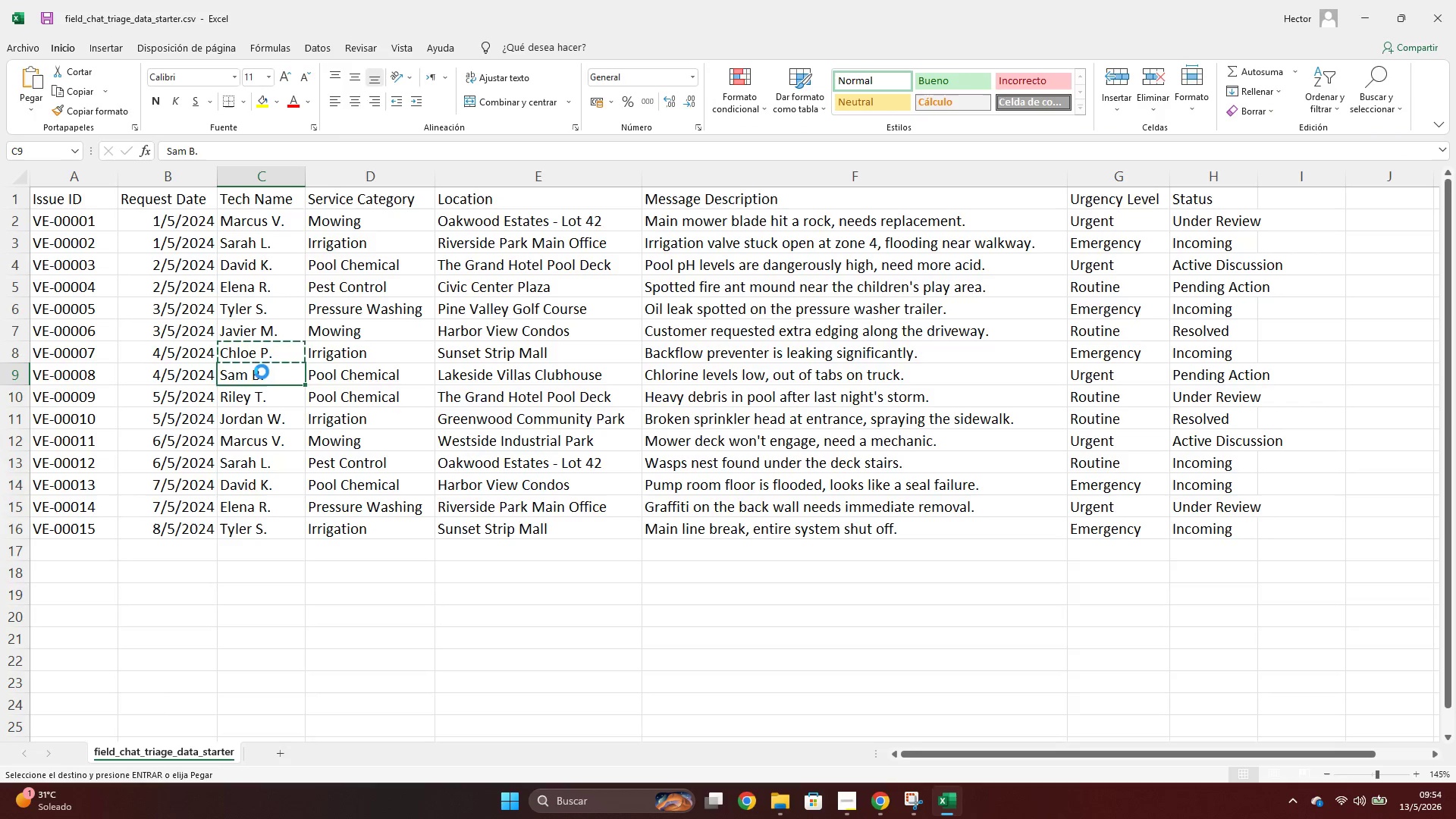 
key(Control+C)
 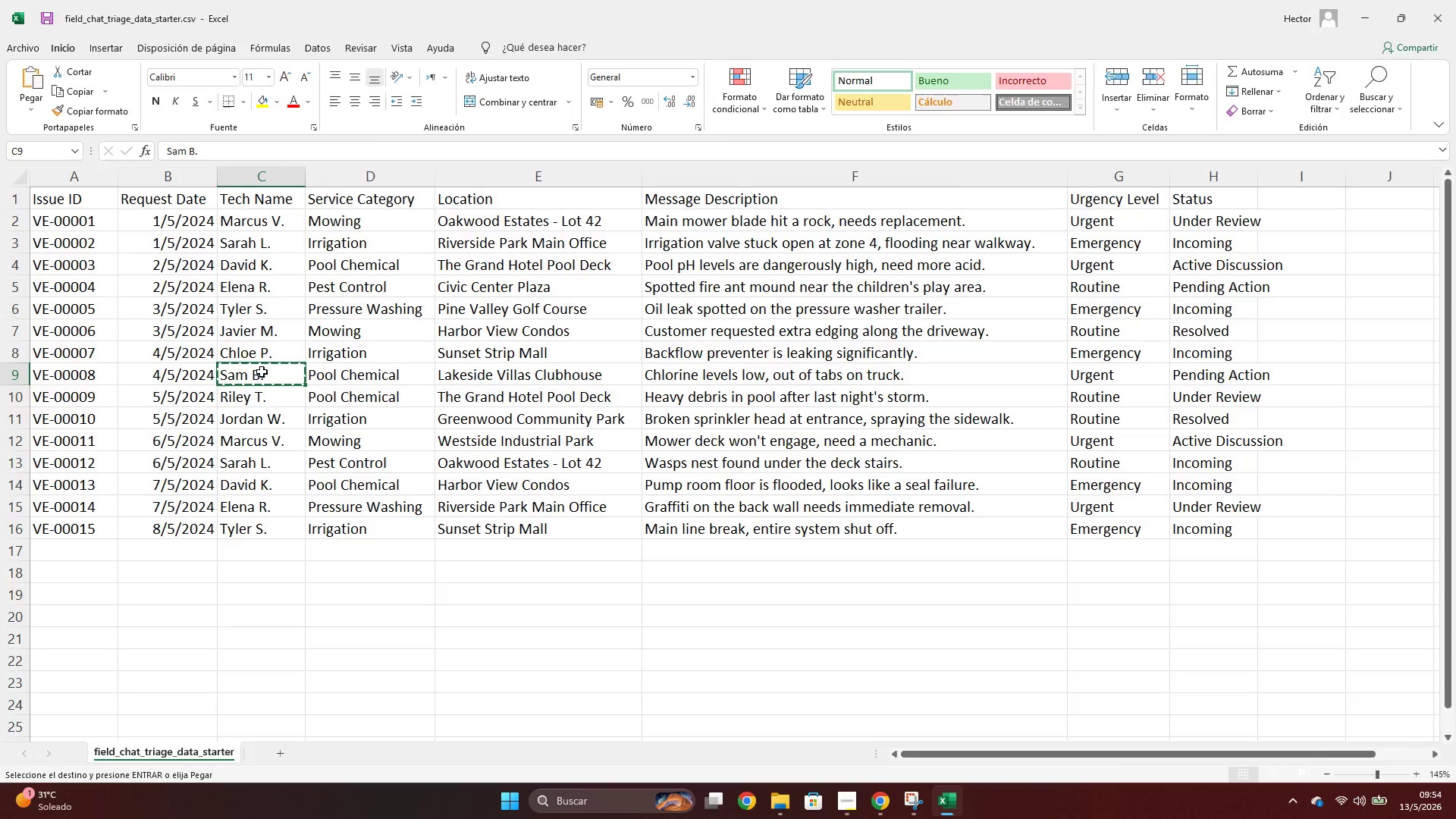 
key(Alt+AltLeft)
 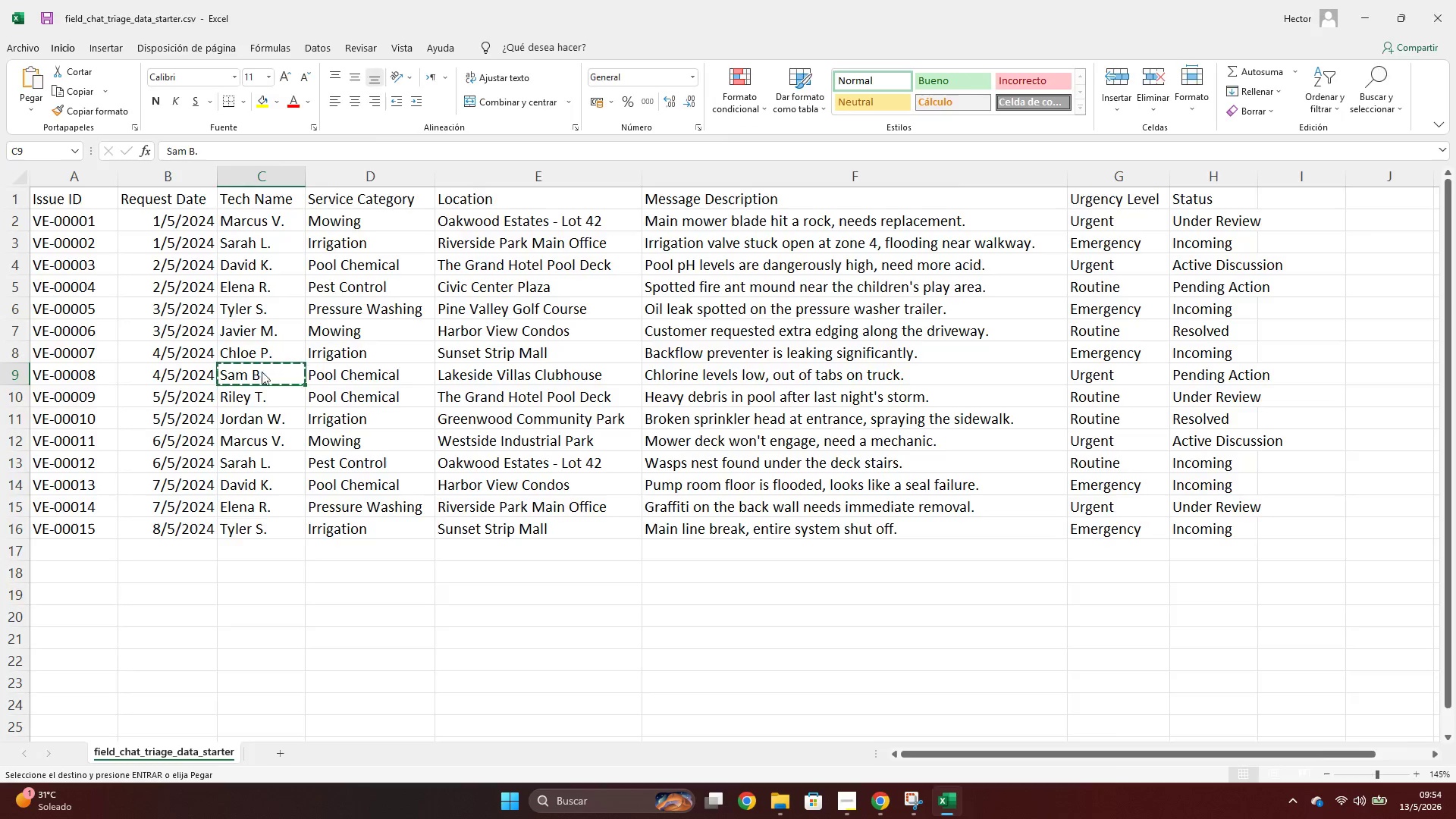 
key(Alt+Tab)
 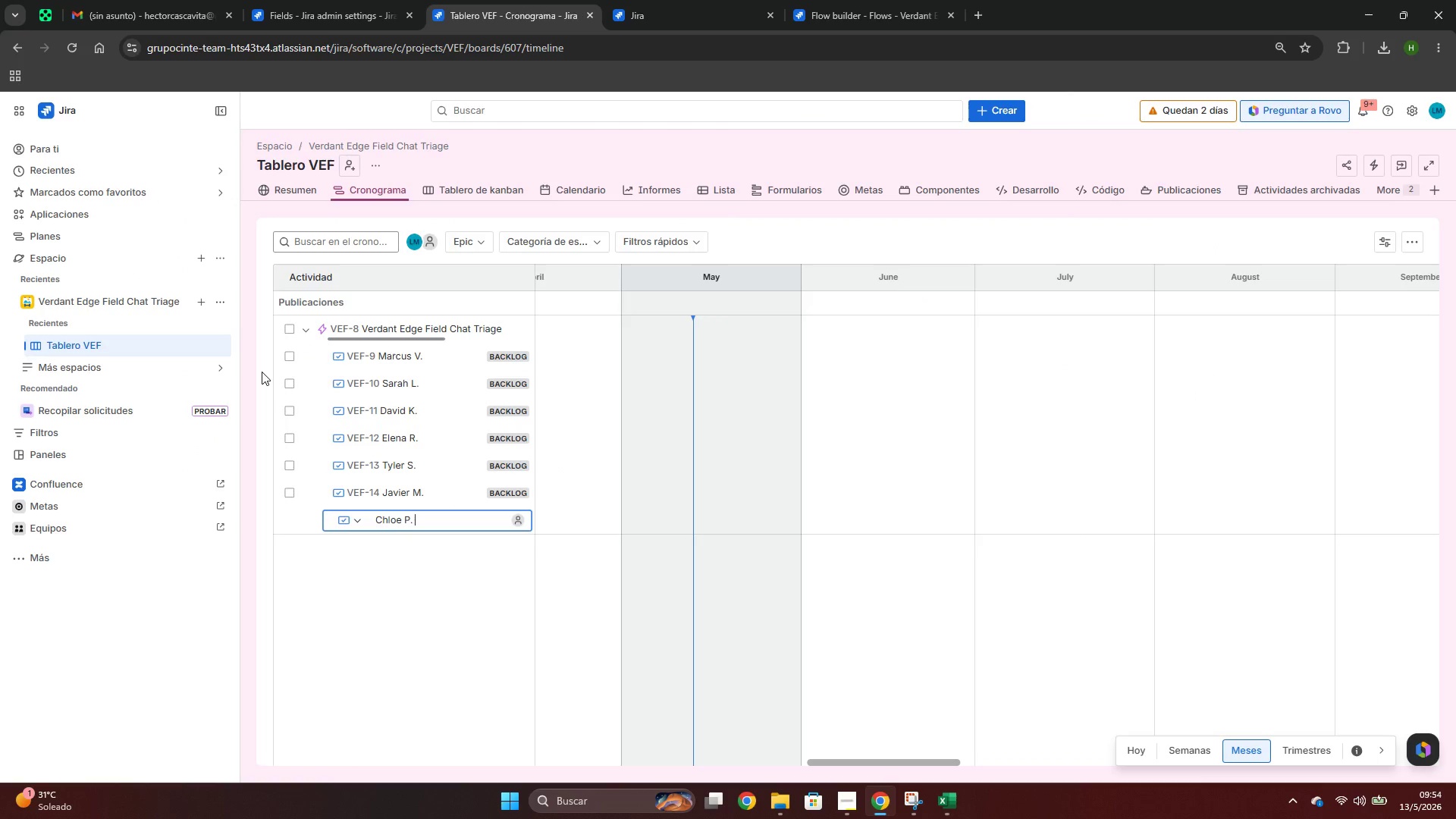 
key(Enter)
 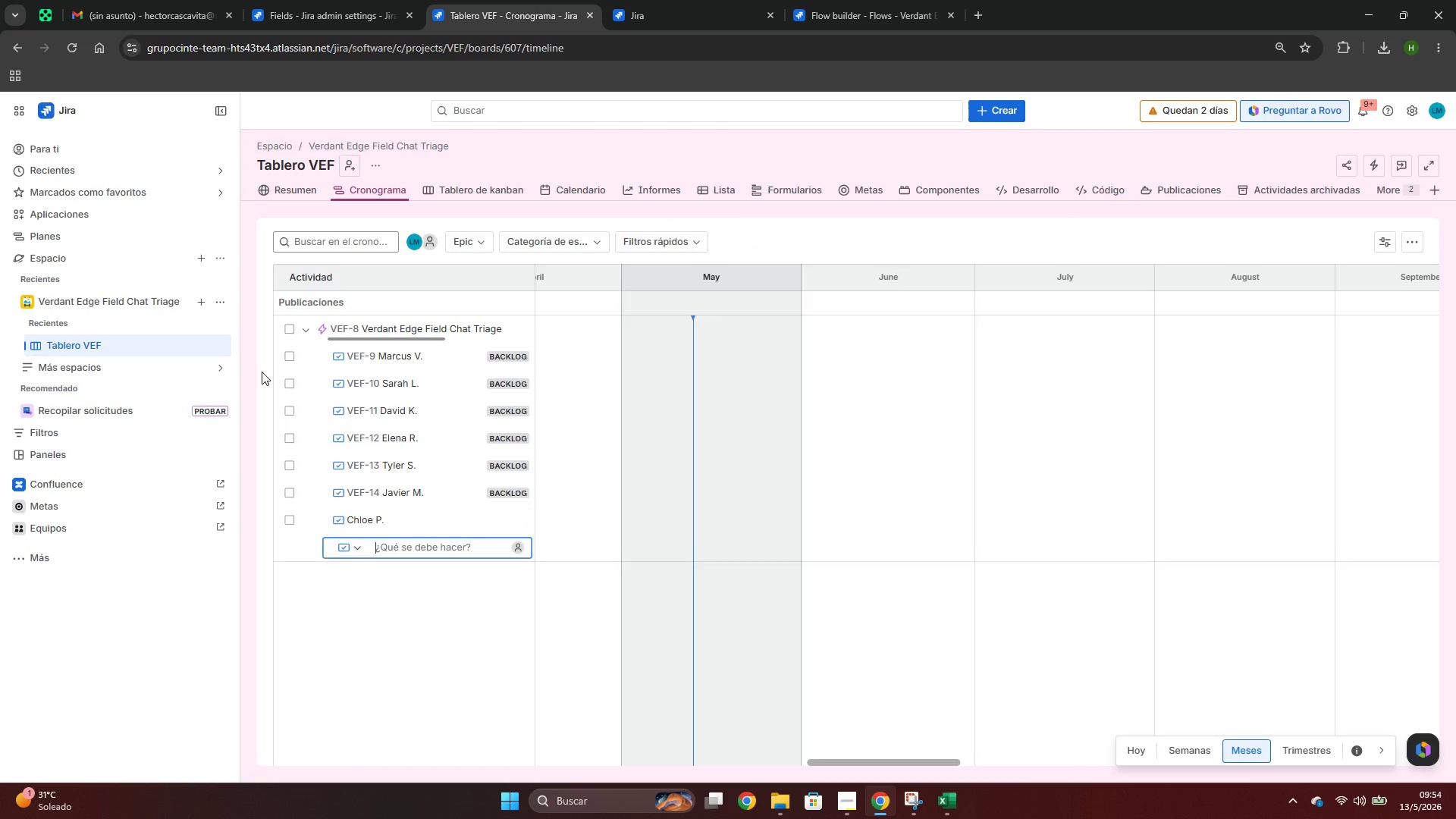 
key(Control+ControlLeft)
 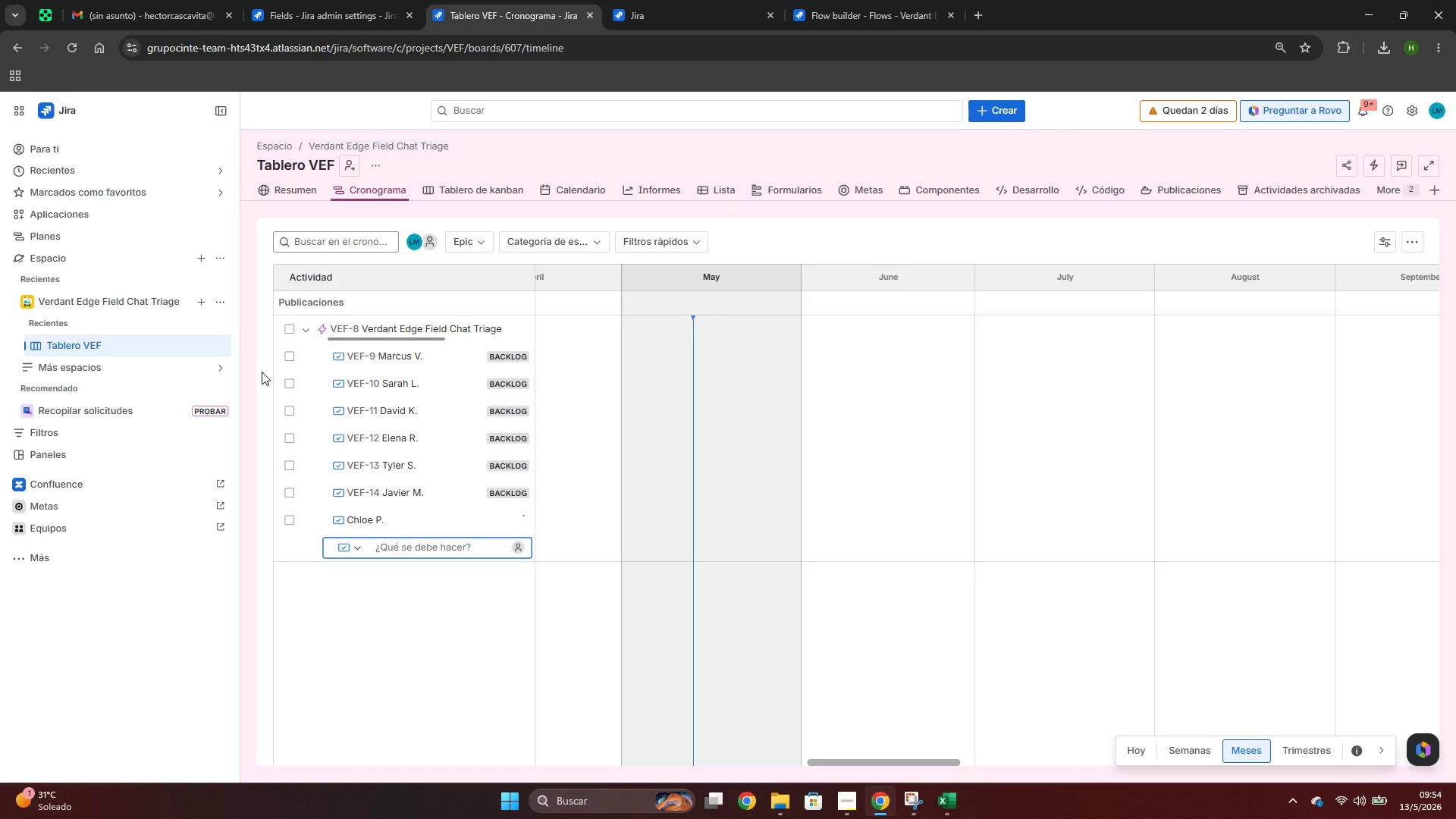 
key(Control+ControlLeft)
 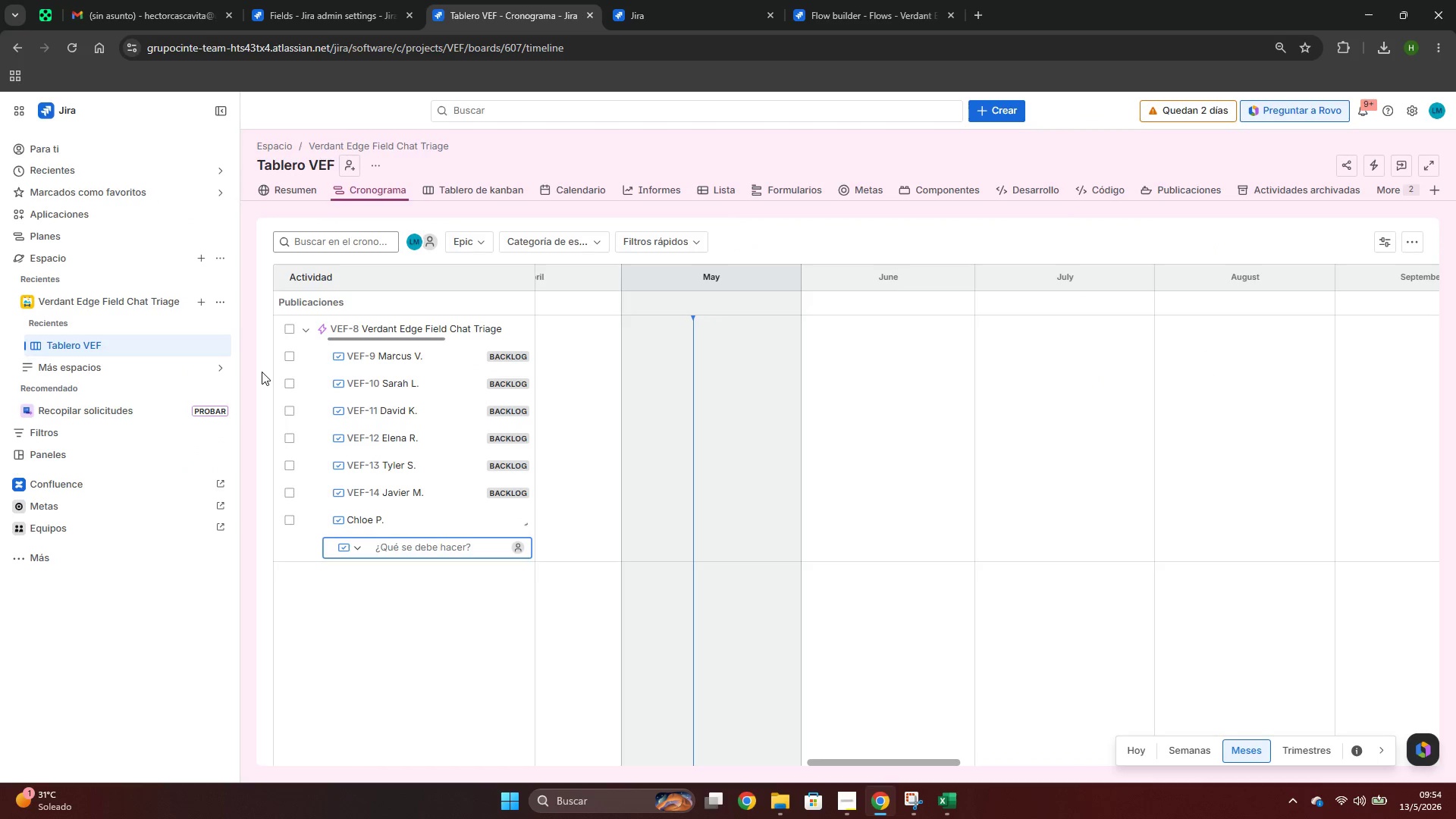 
key(Control+V)
 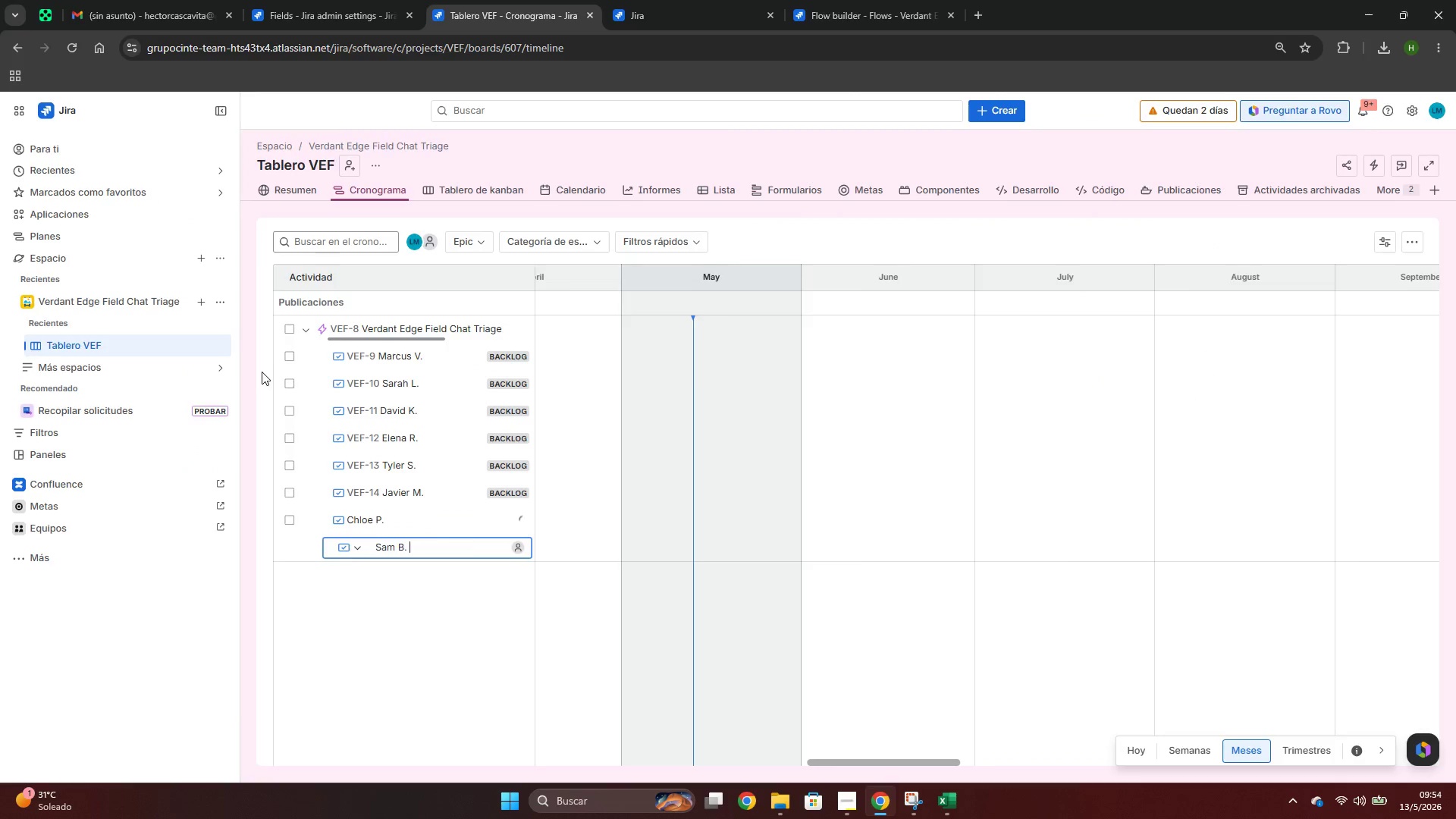 
key(Alt+AltLeft)
 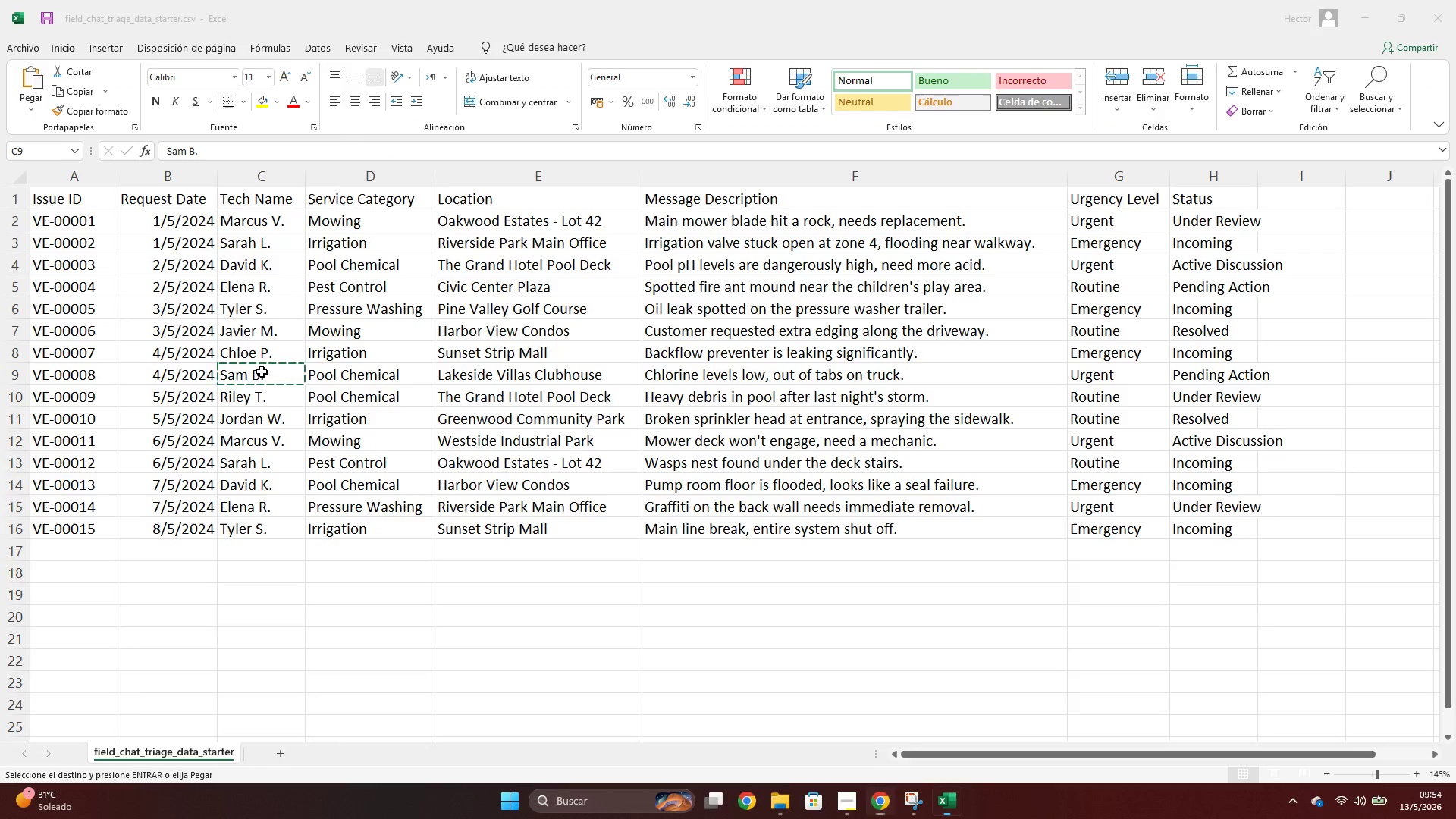 
key(Alt+Tab)
 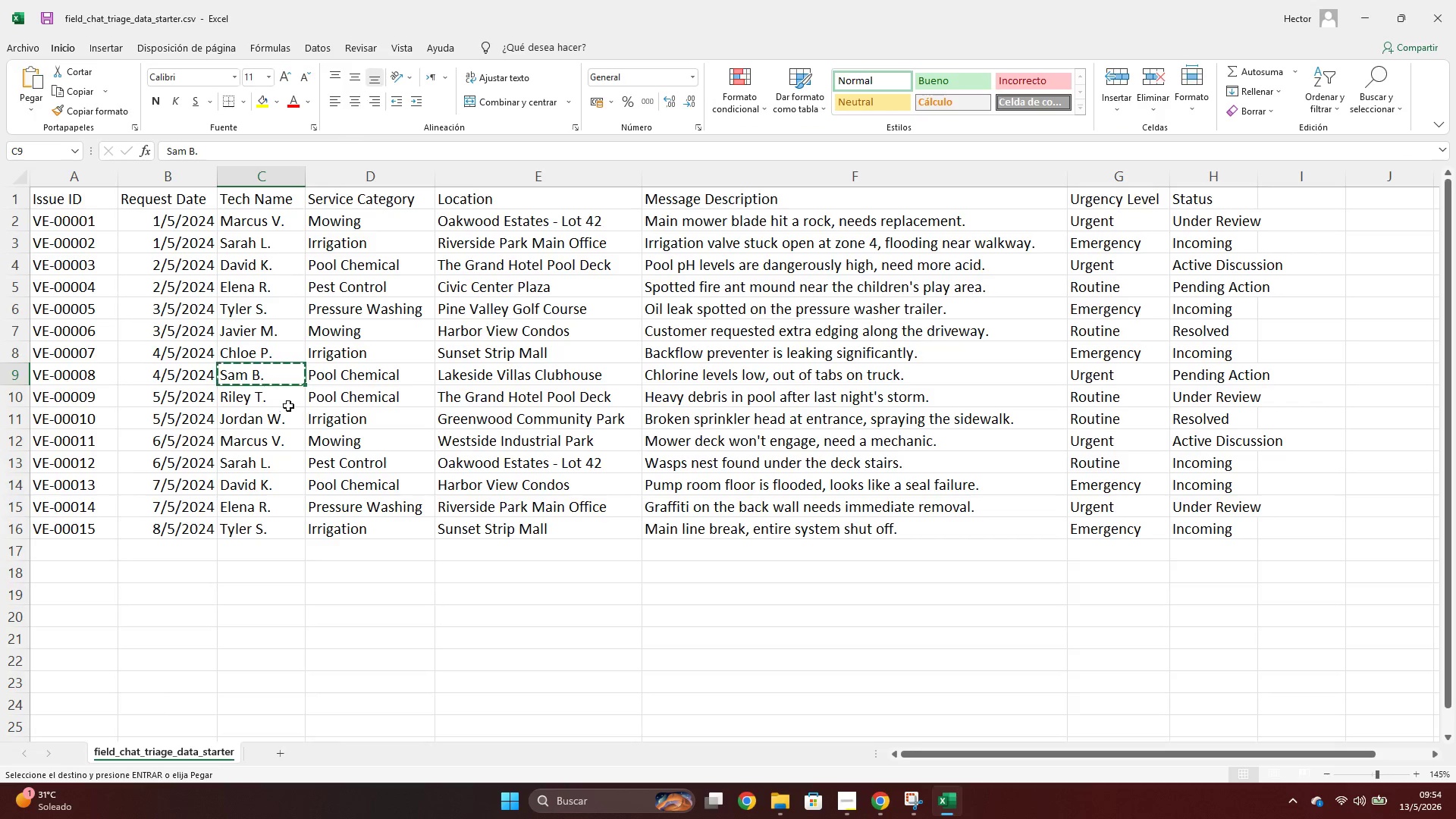 
left_click([283, 389])
 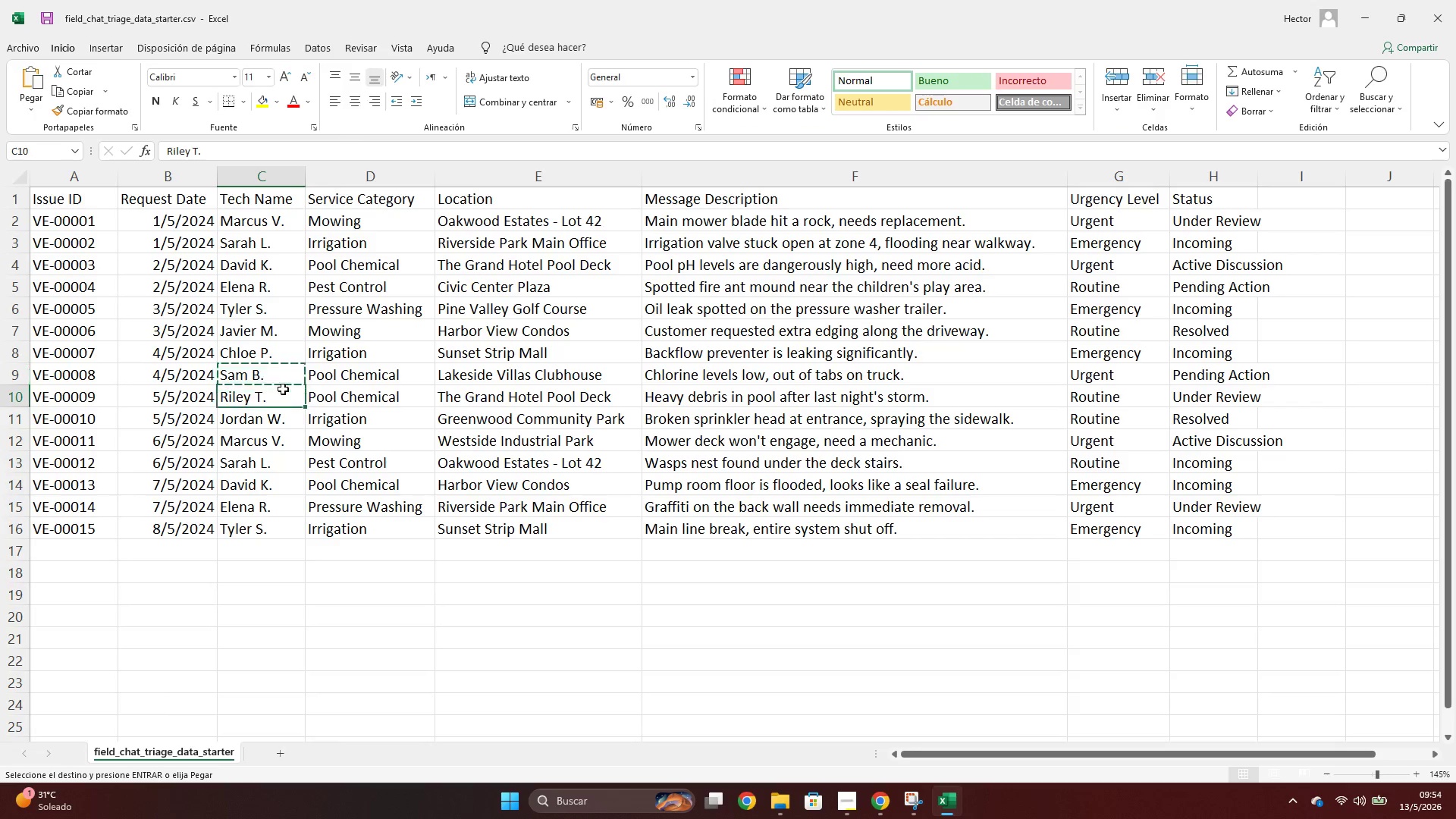 
key(Control+ControlLeft)
 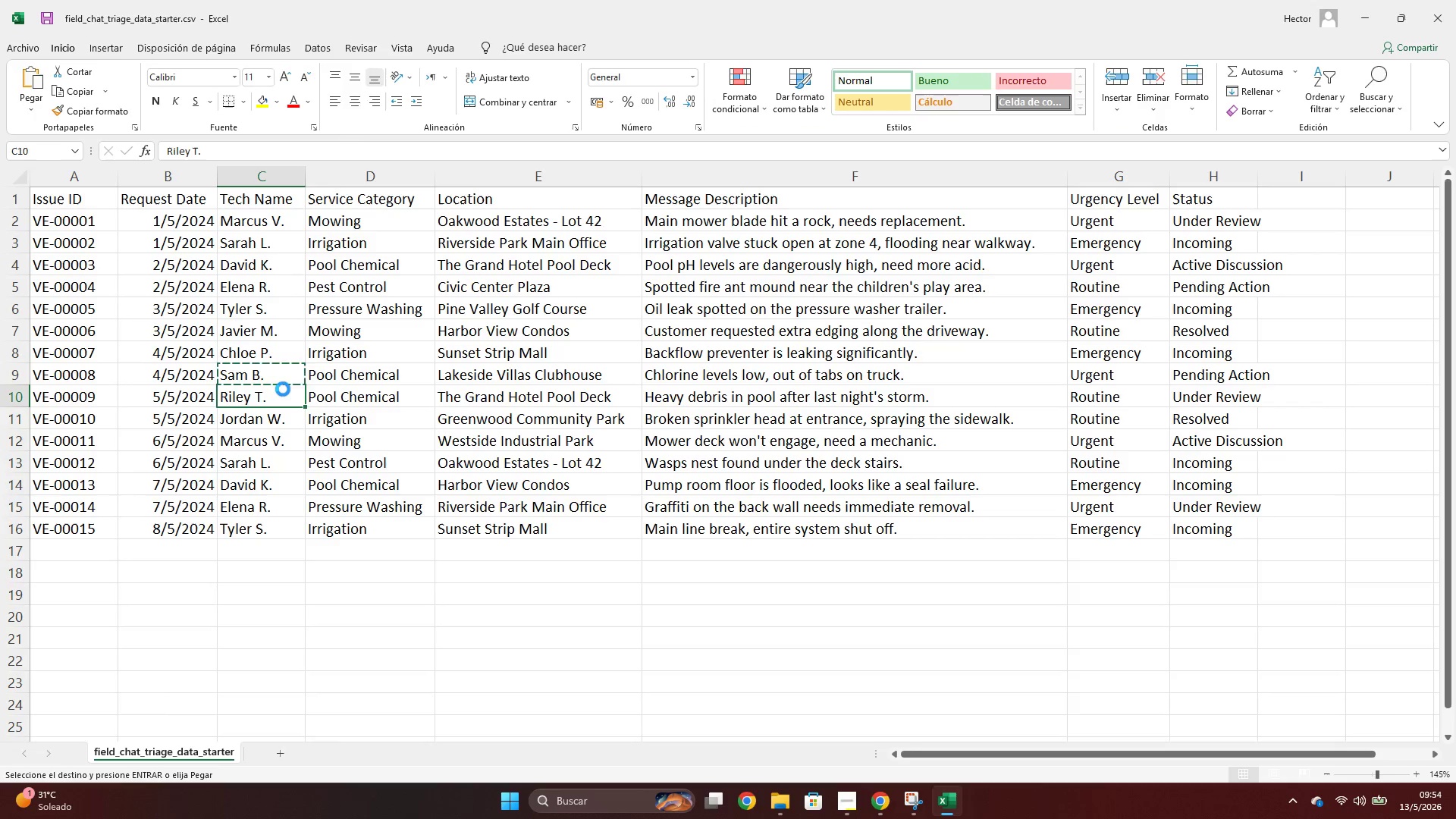 
key(Control+C)
 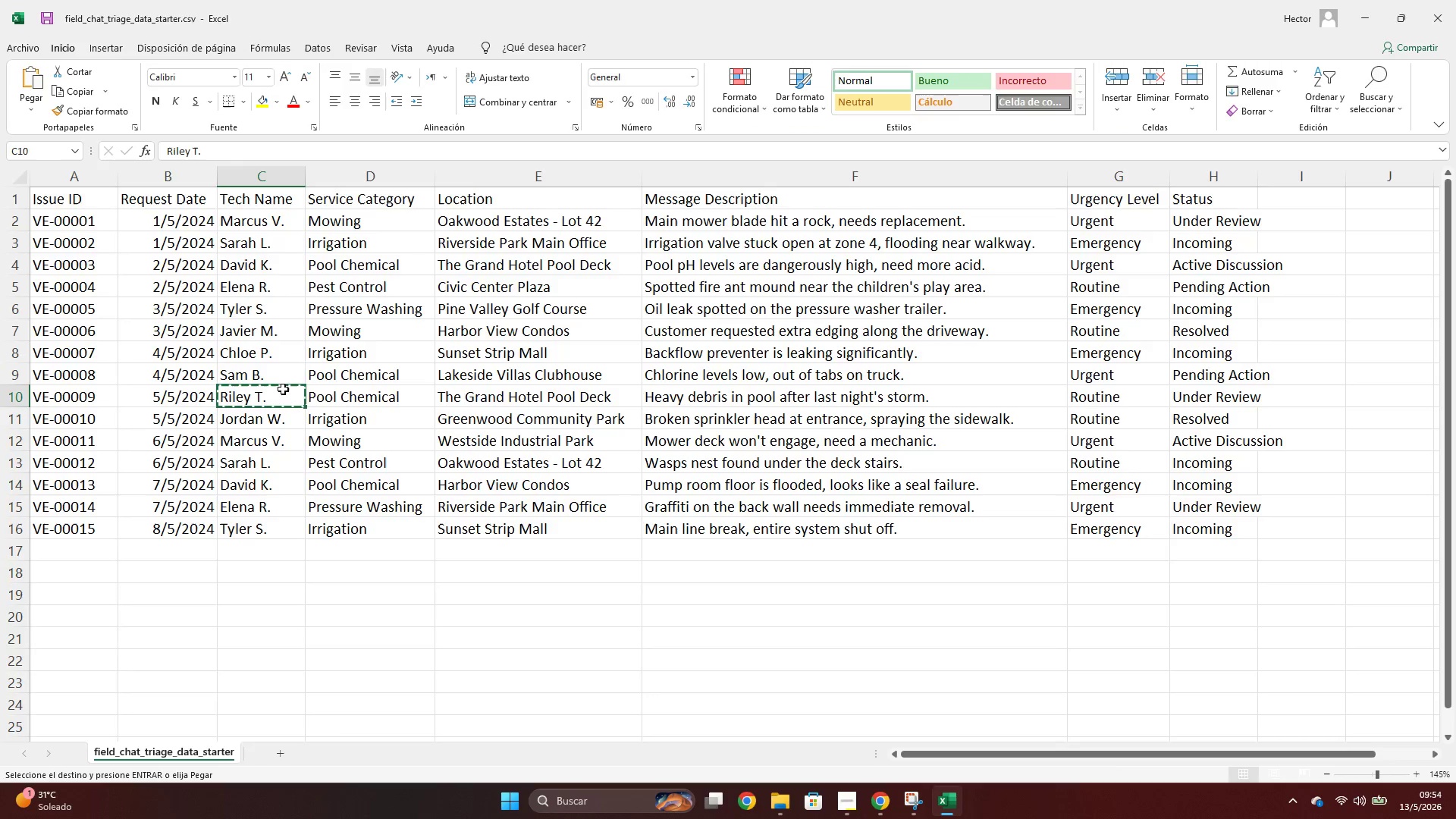 
key(Alt+AltLeft)
 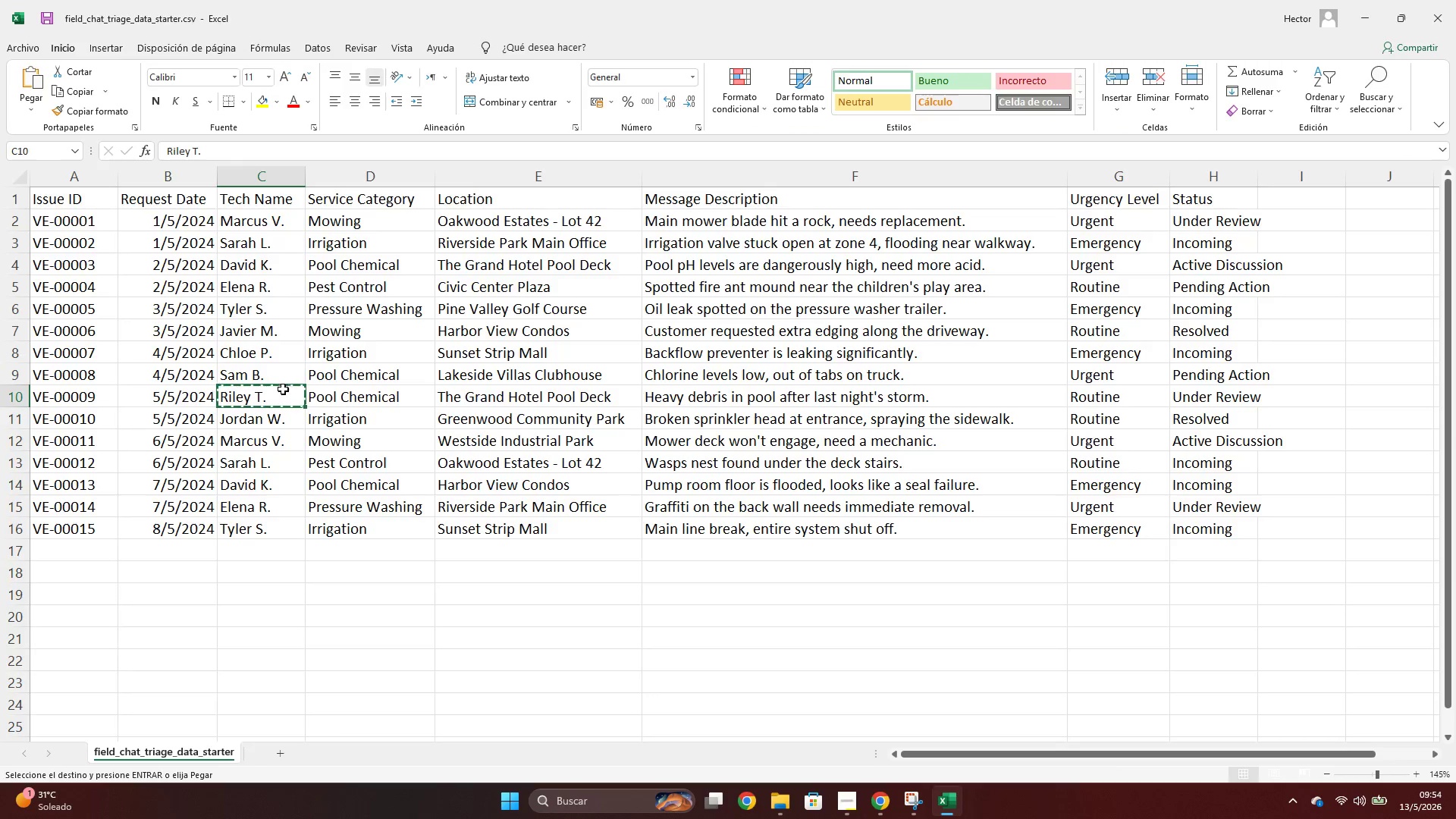 
key(Alt+Tab)
 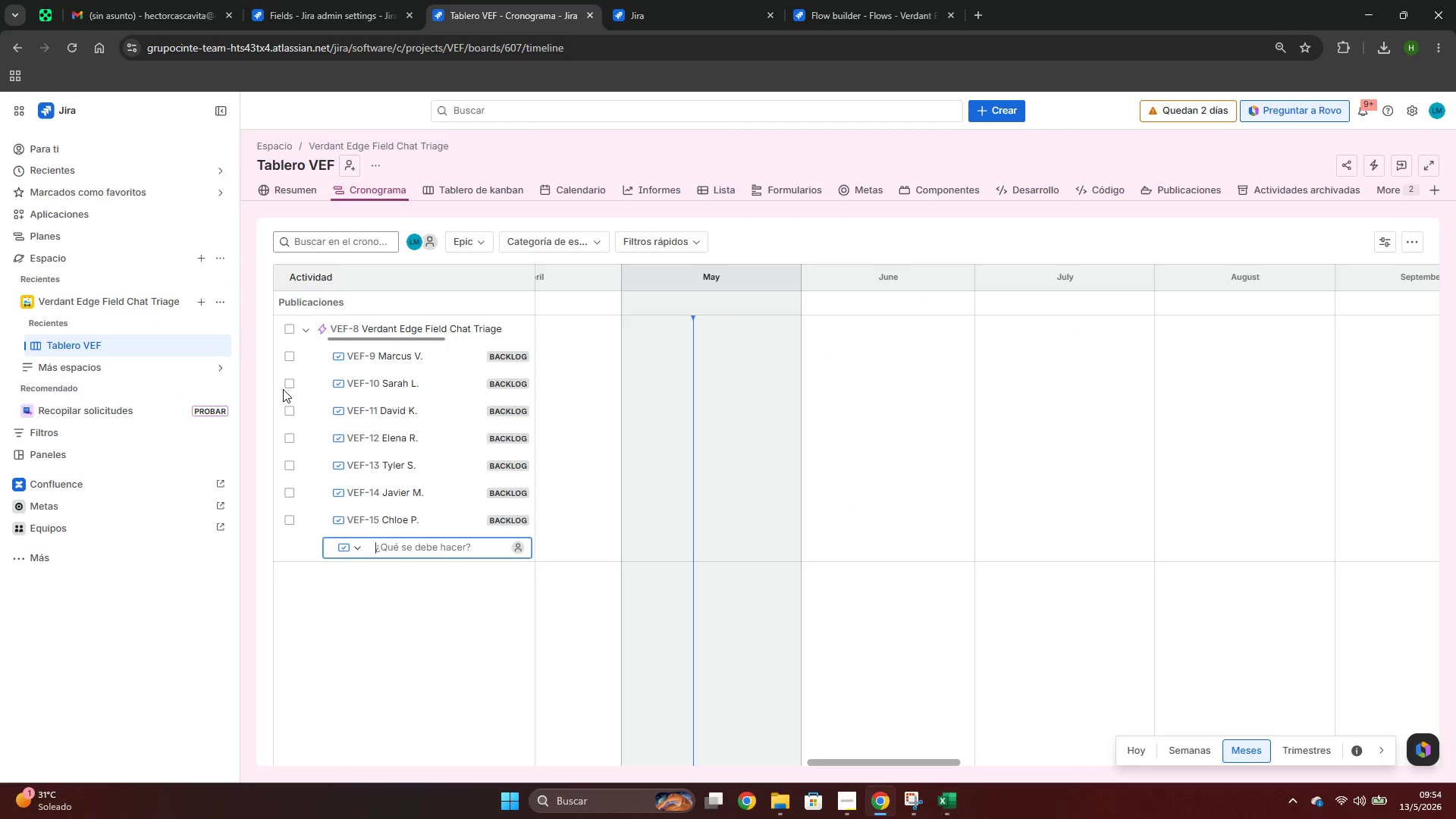 
key(Enter)
 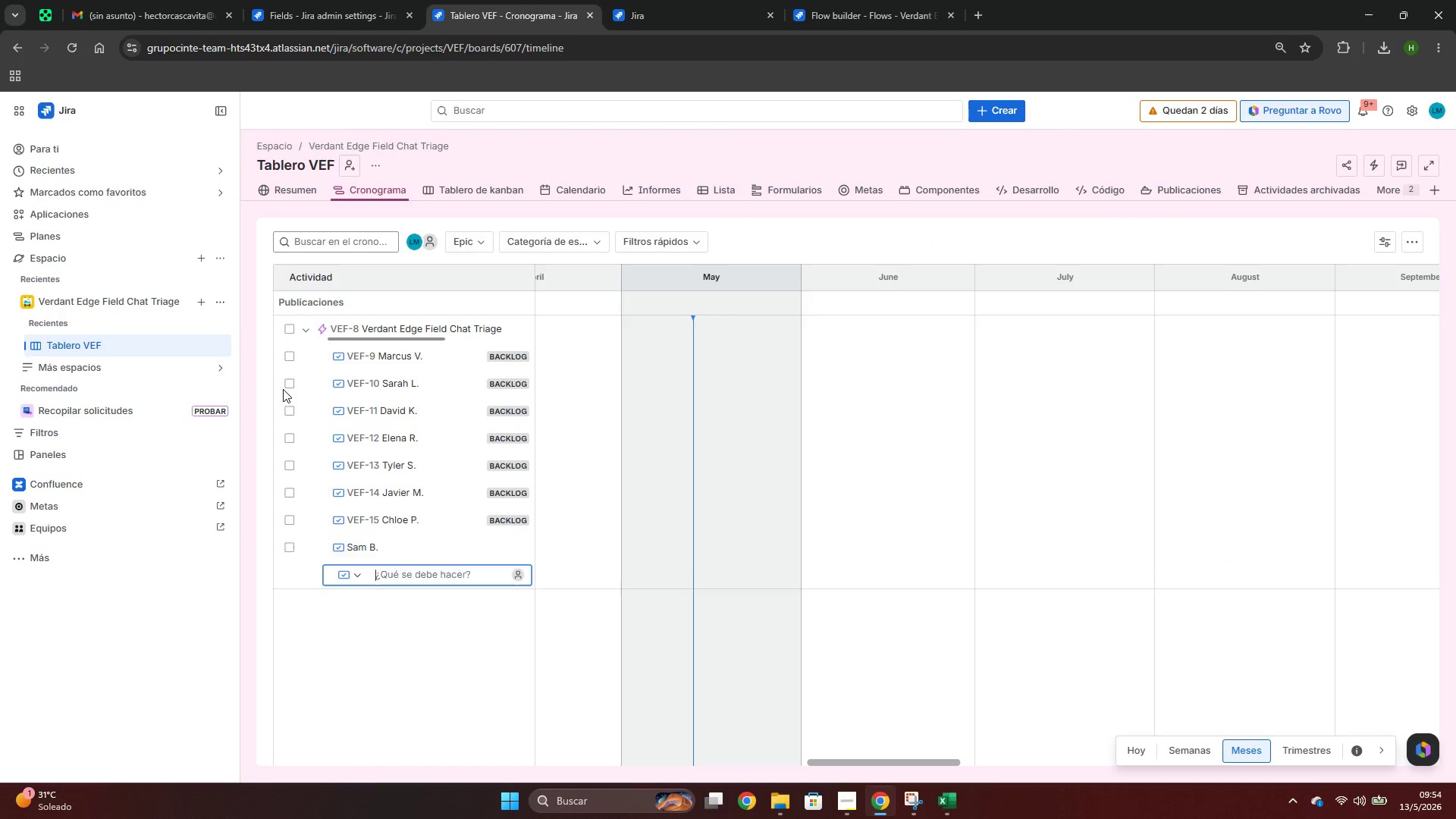 
key(Control+ControlLeft)
 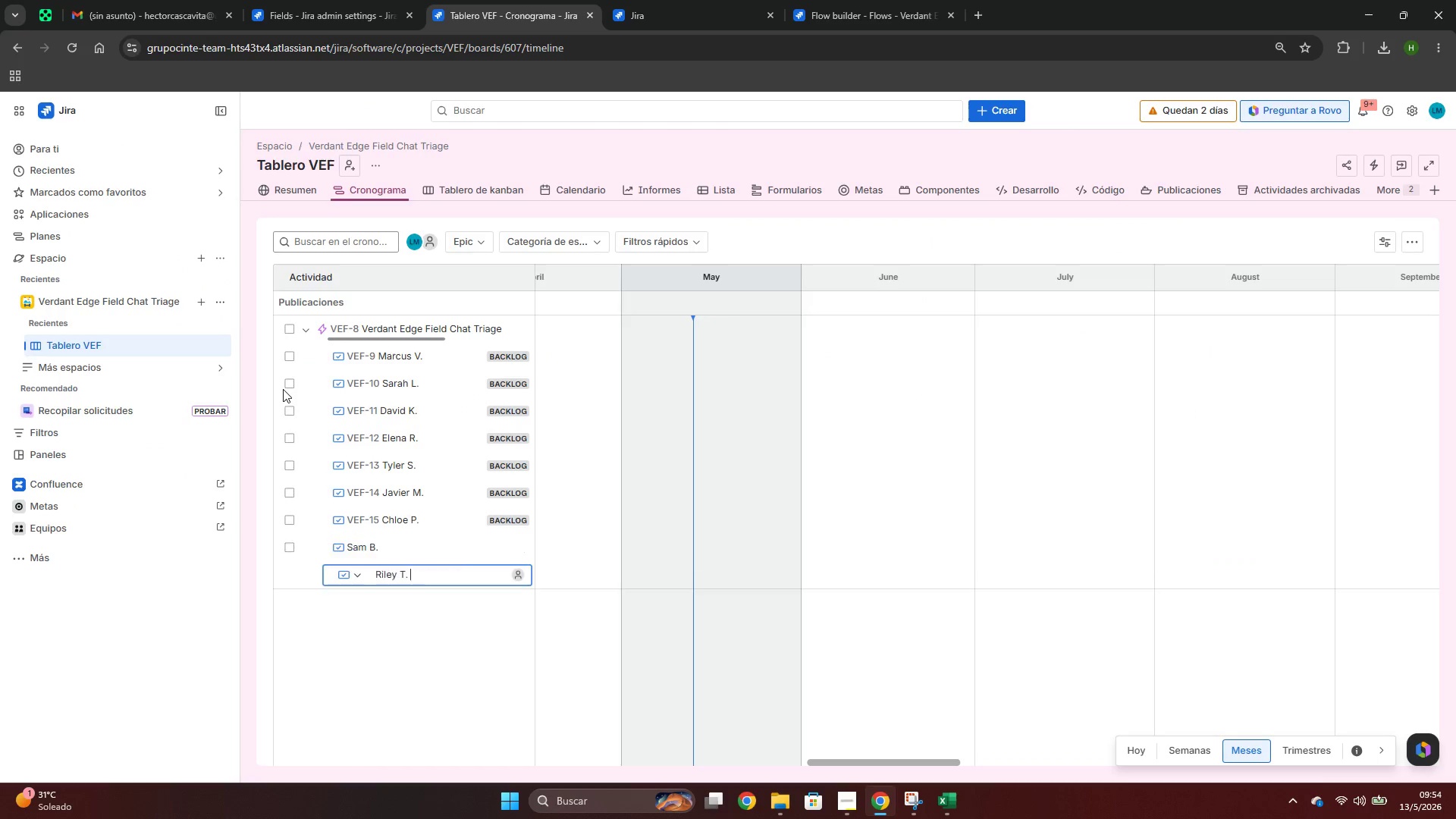 
key(Control+V)
 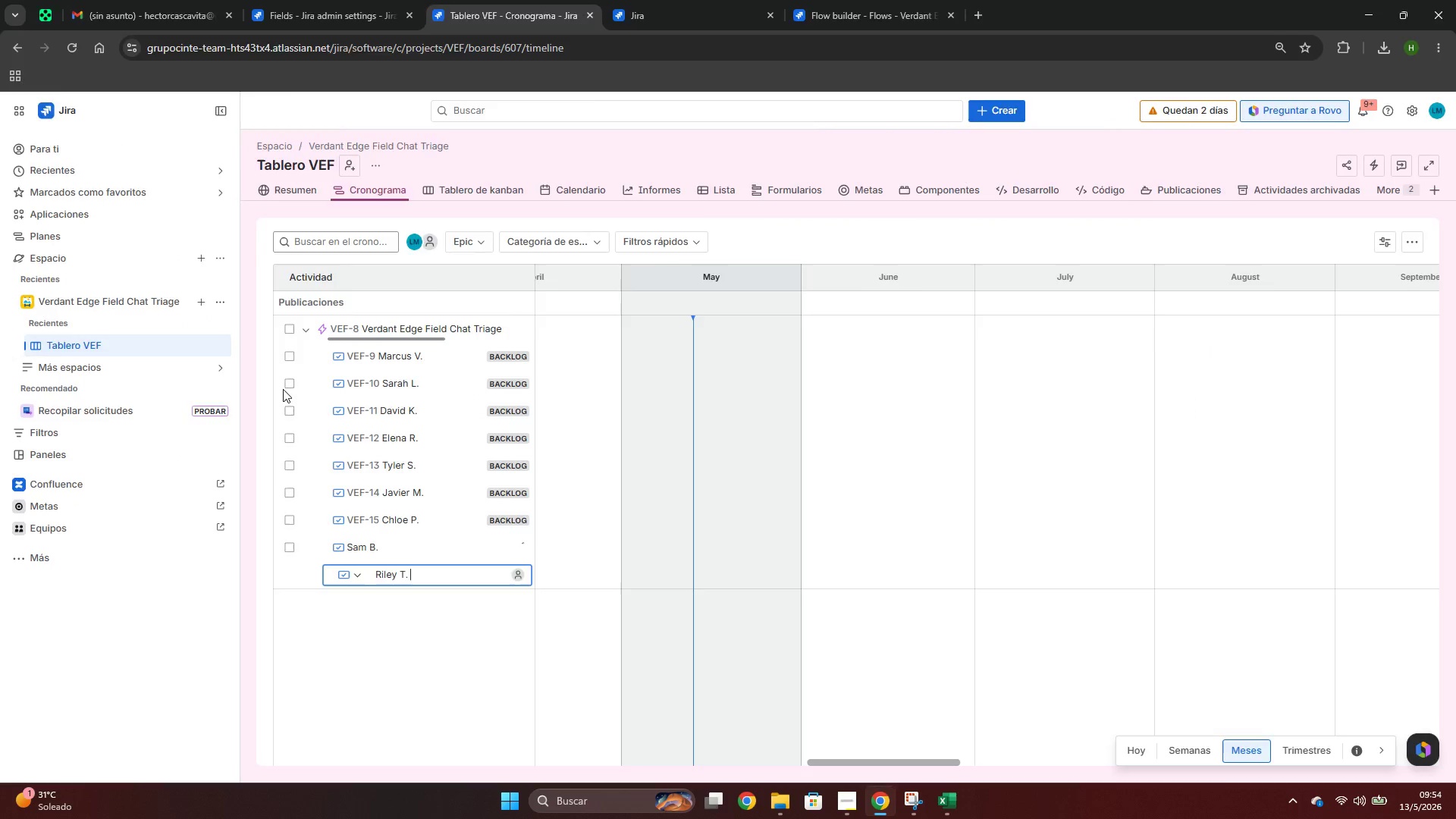 
key(Alt+AltLeft)
 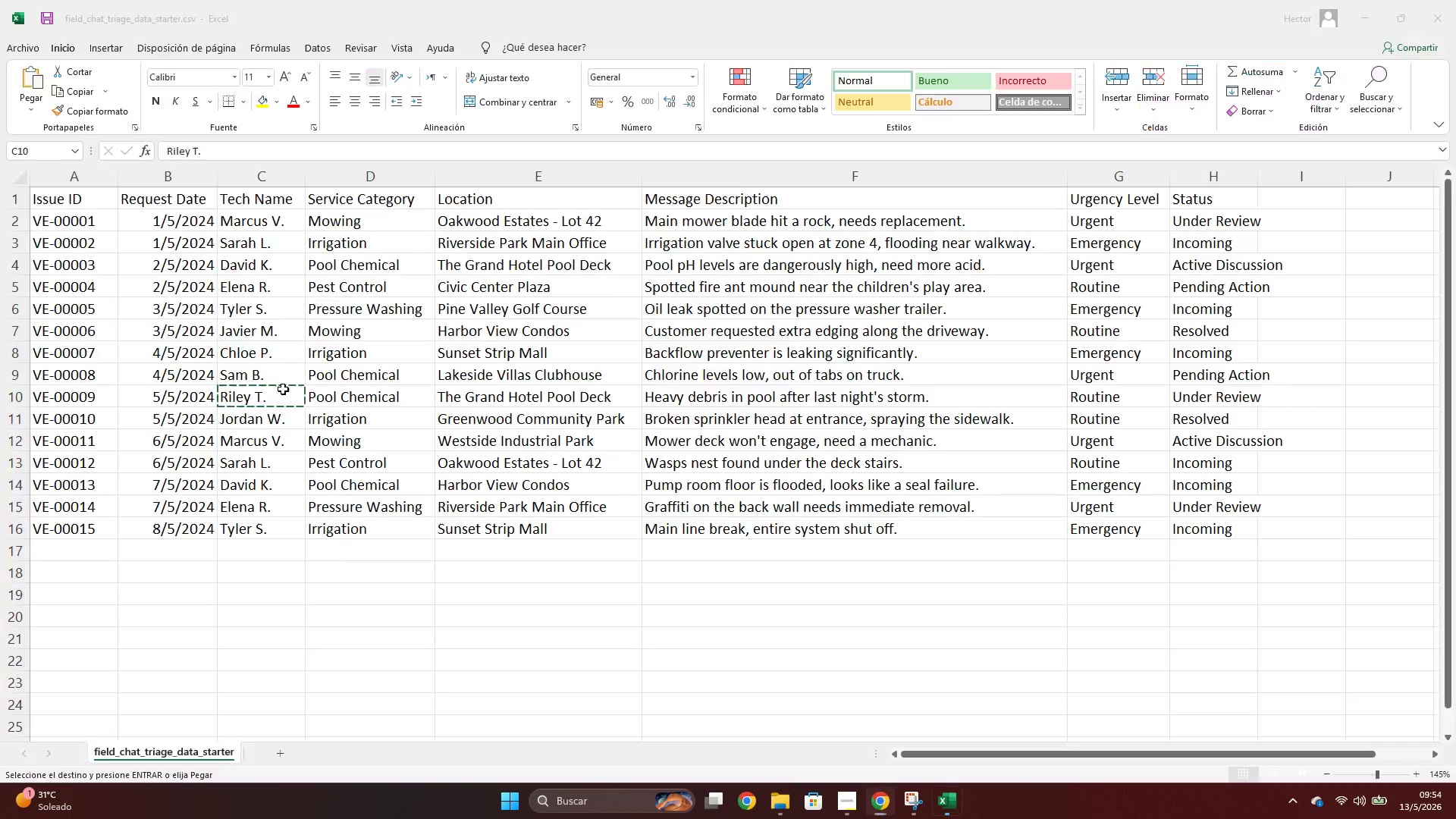 
key(Alt+Tab)
 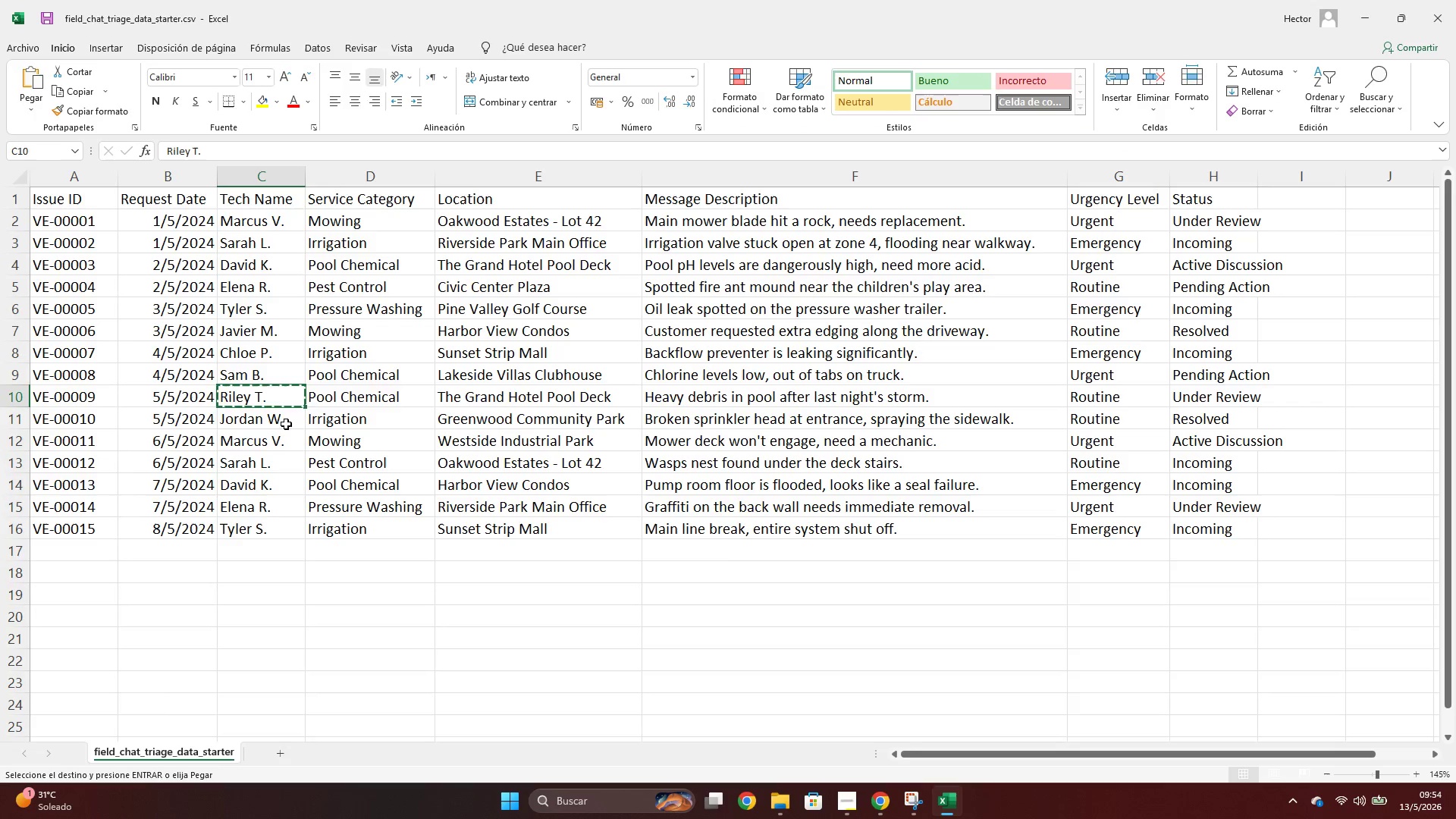 
left_click([290, 422])
 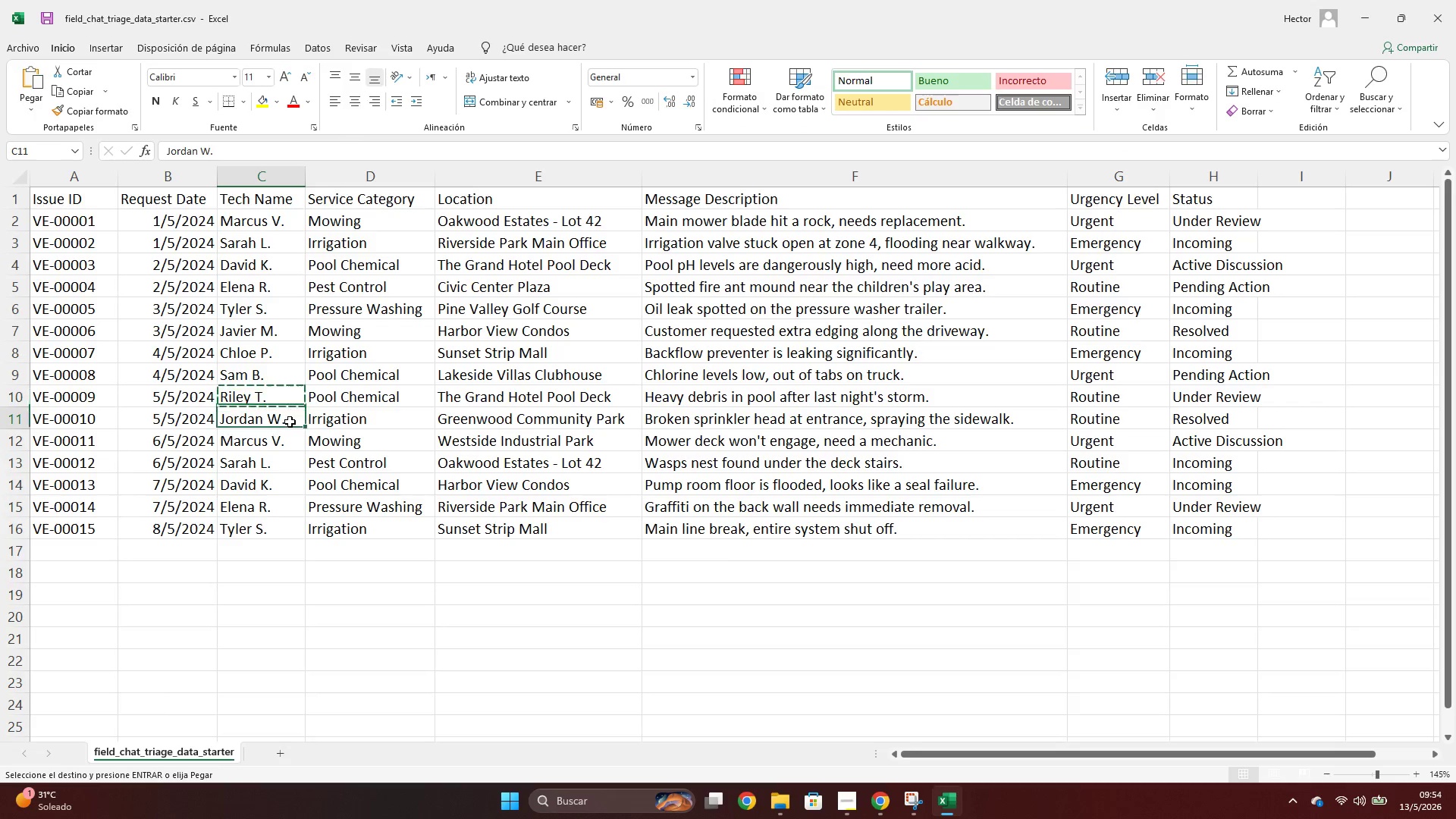 
key(Control+ControlLeft)
 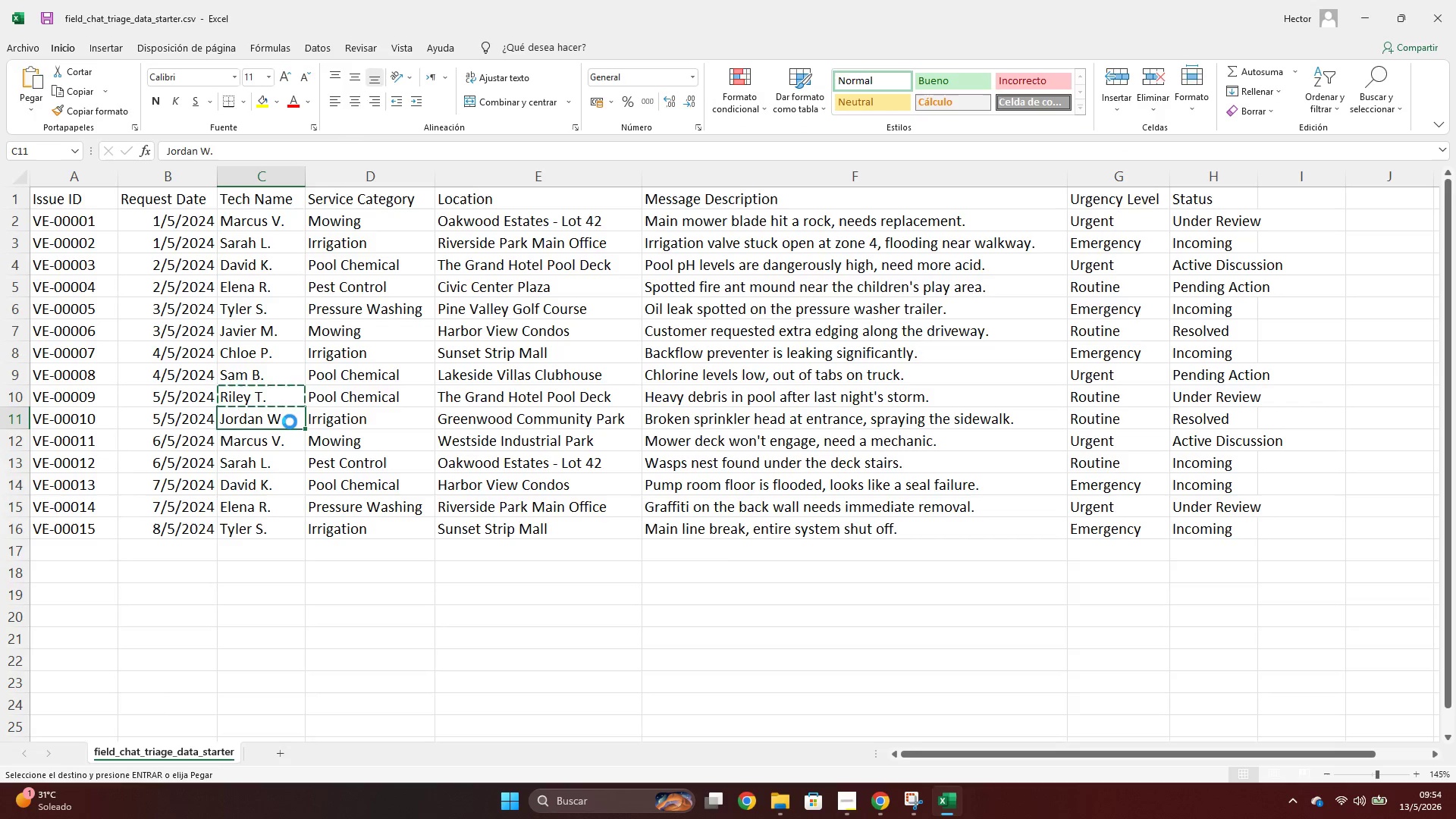 
key(Control+C)
 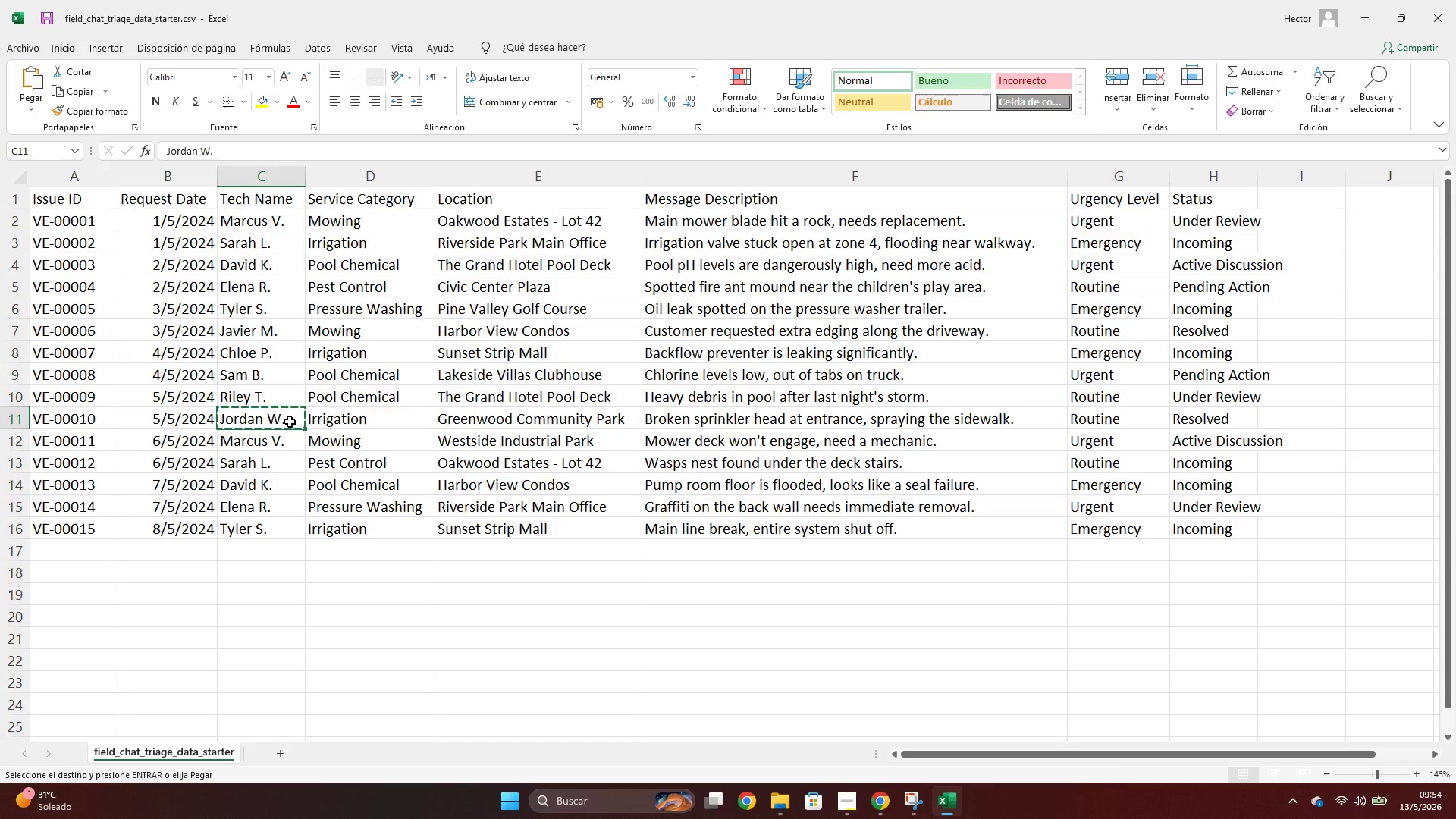 
key(Alt+AltLeft)
 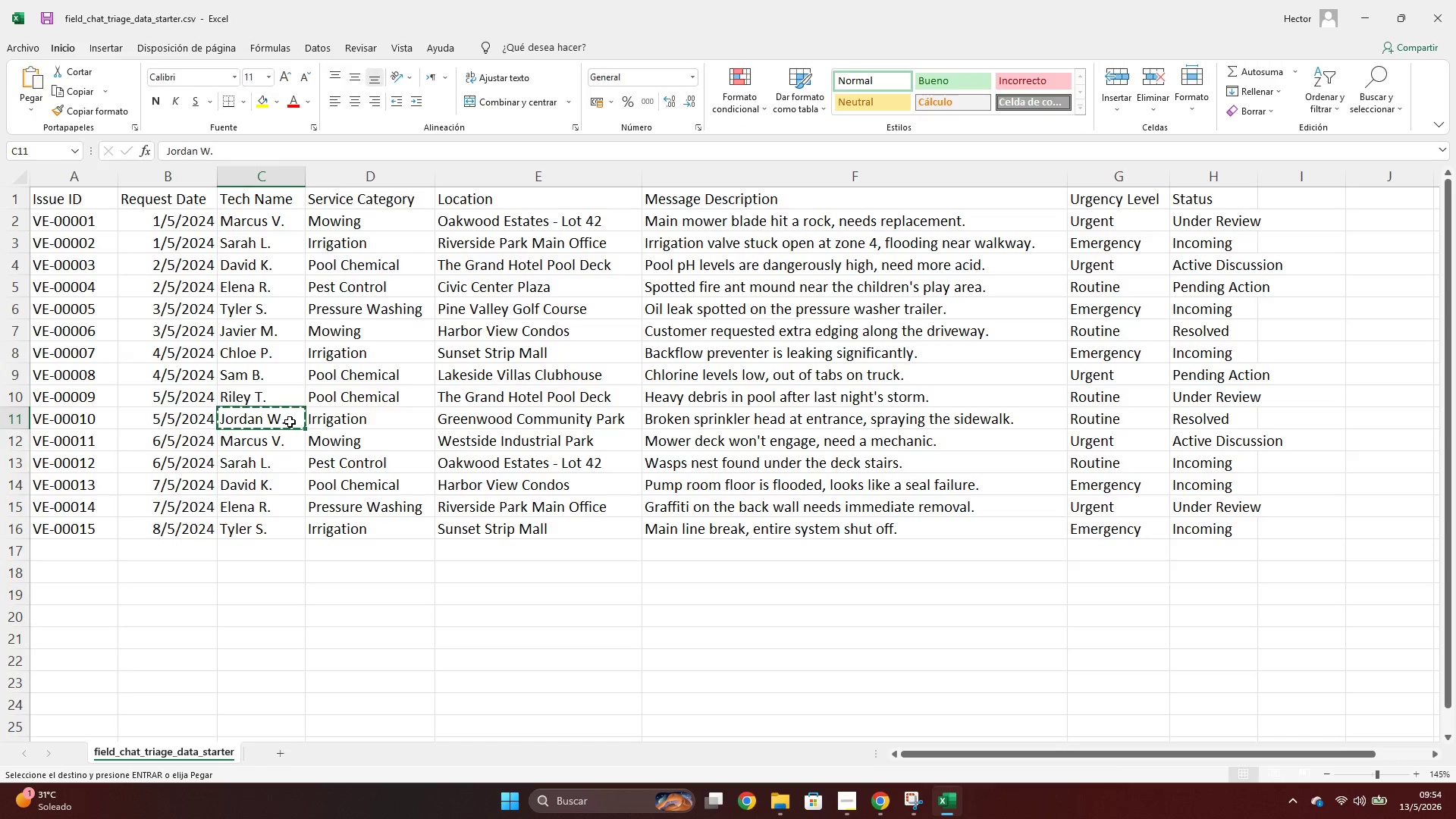 
key(Alt+Tab)
 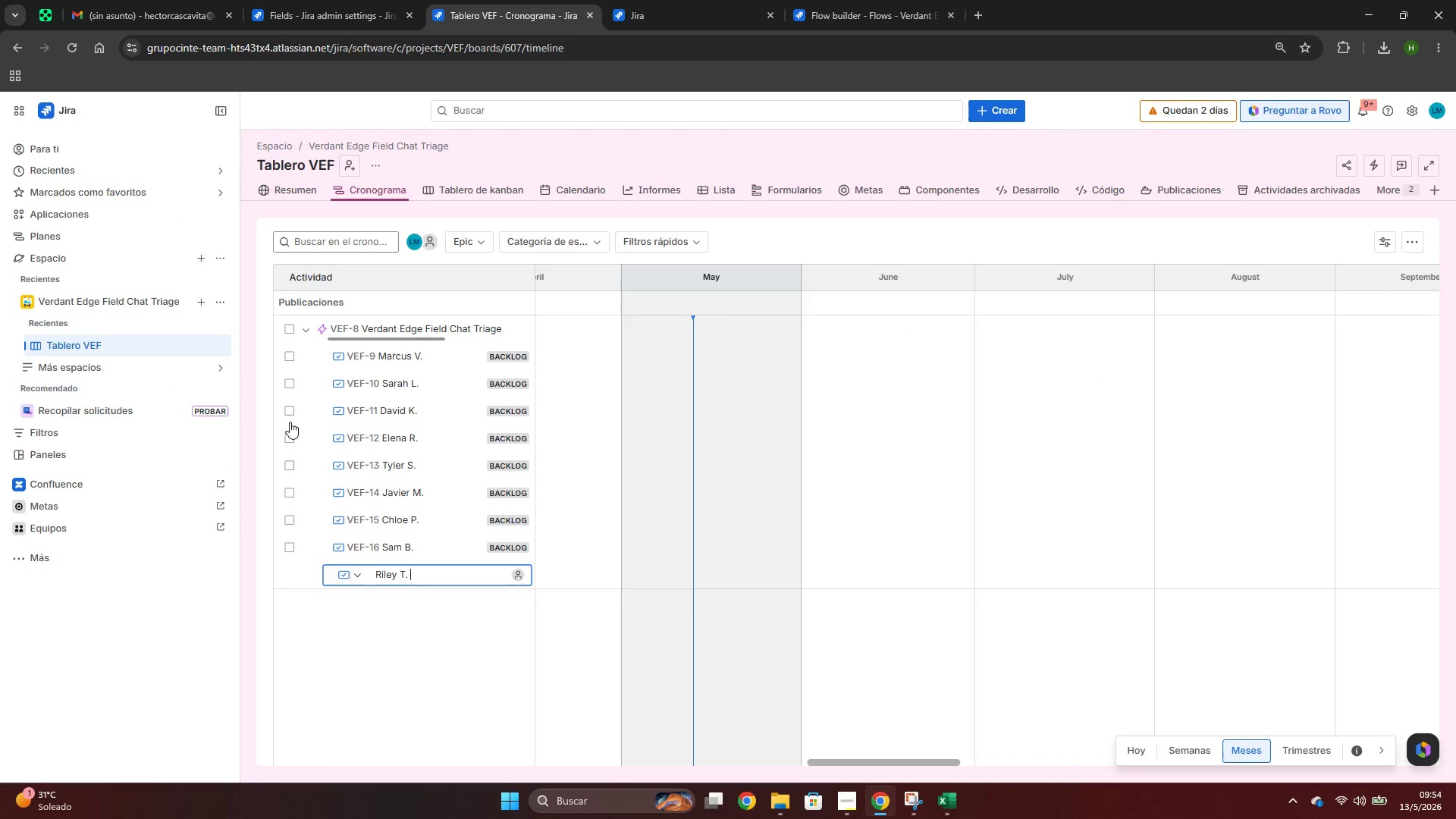 
key(Enter)
 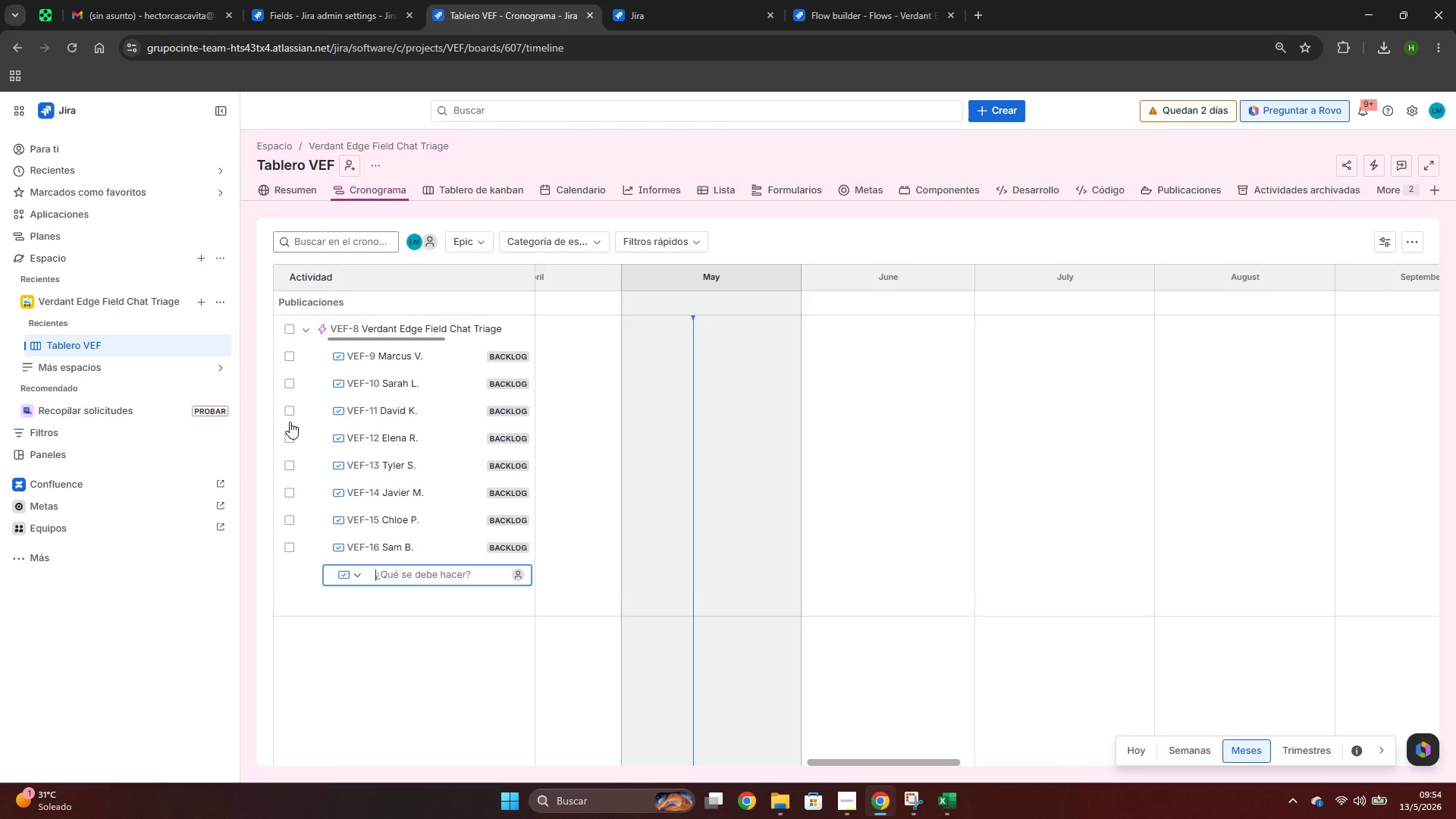 
key(Control+ControlLeft)
 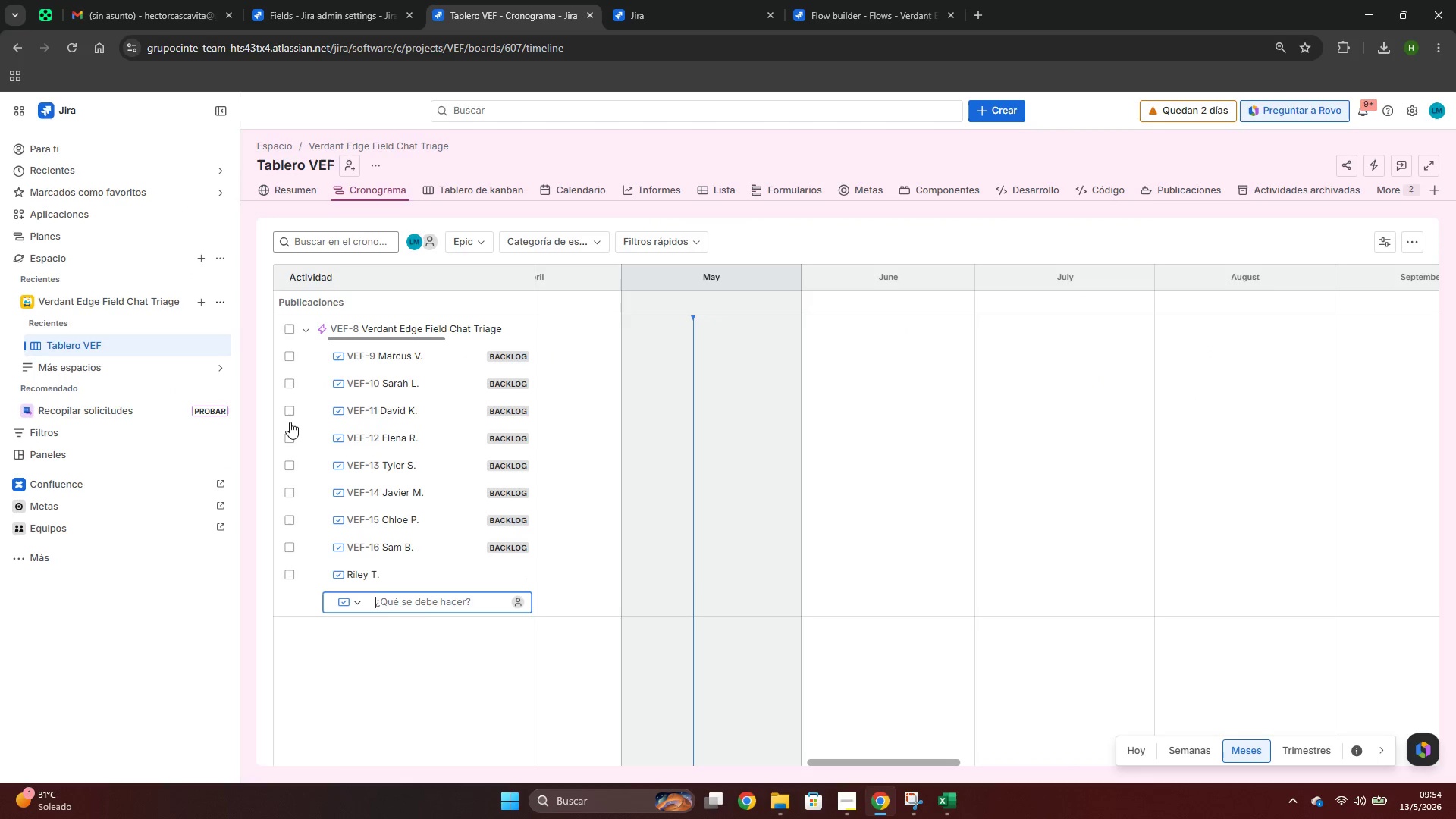 
key(Control+V)
 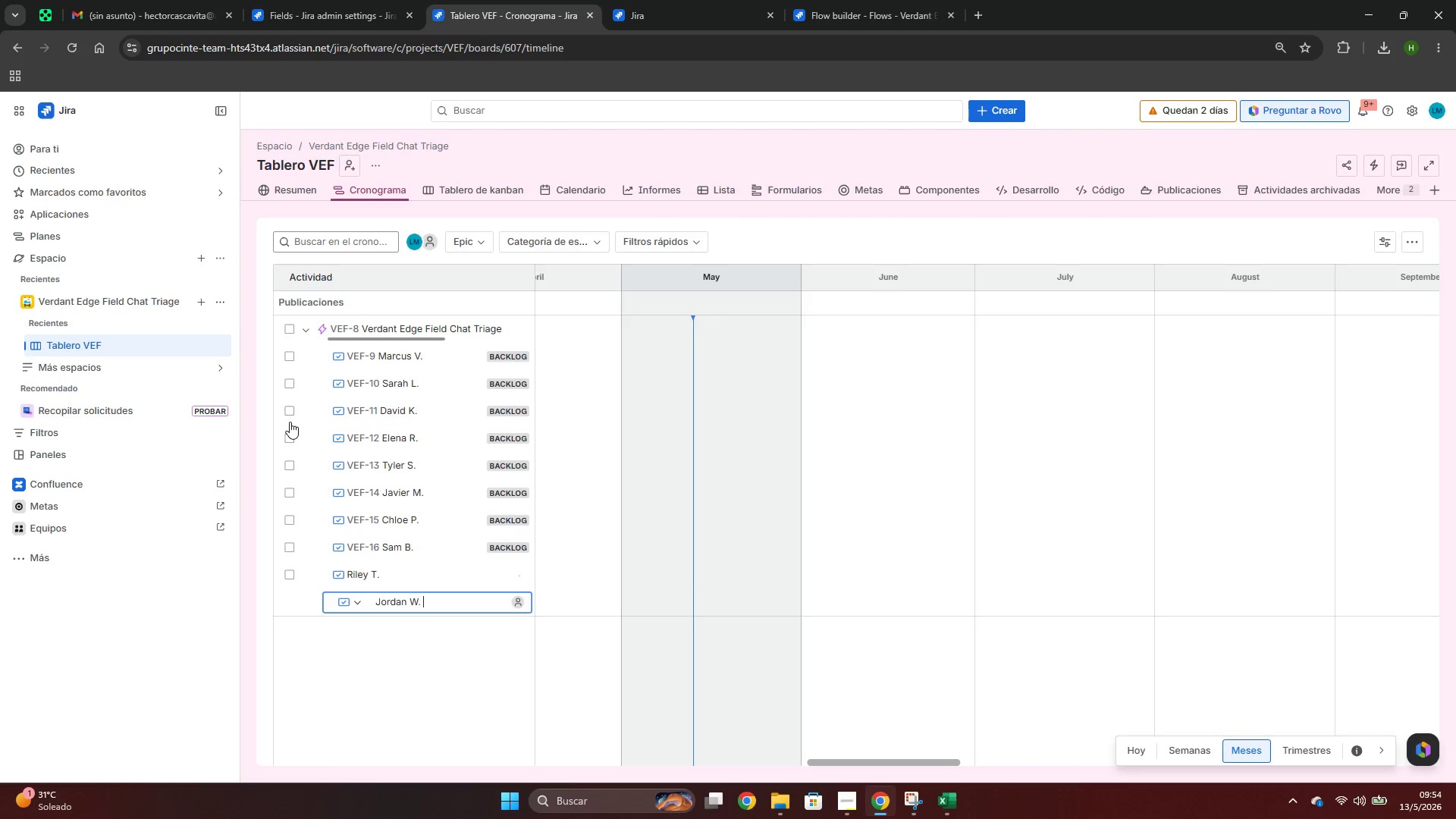 
key(Alt+AltLeft)
 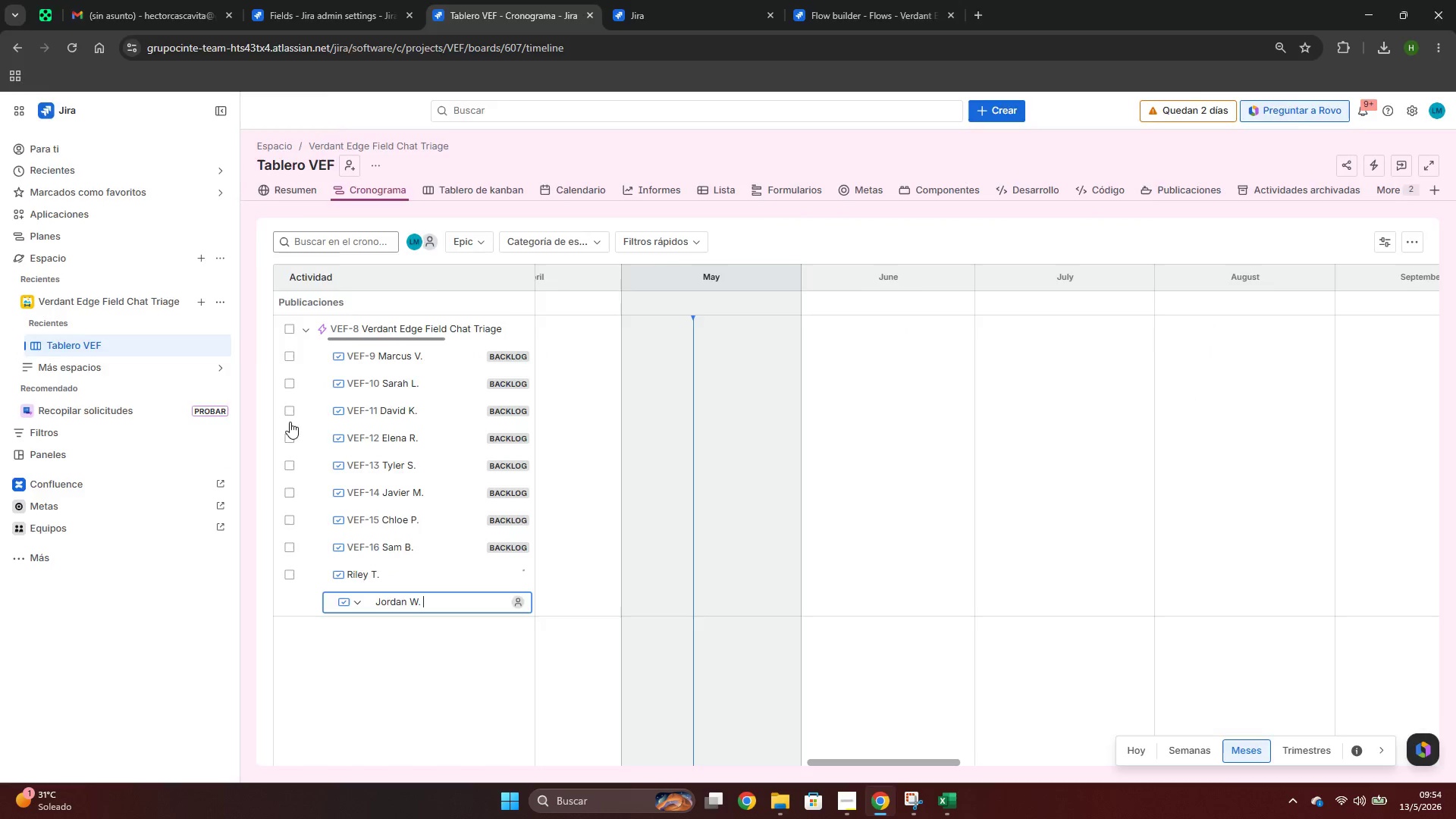 
key(Alt+Tab)
 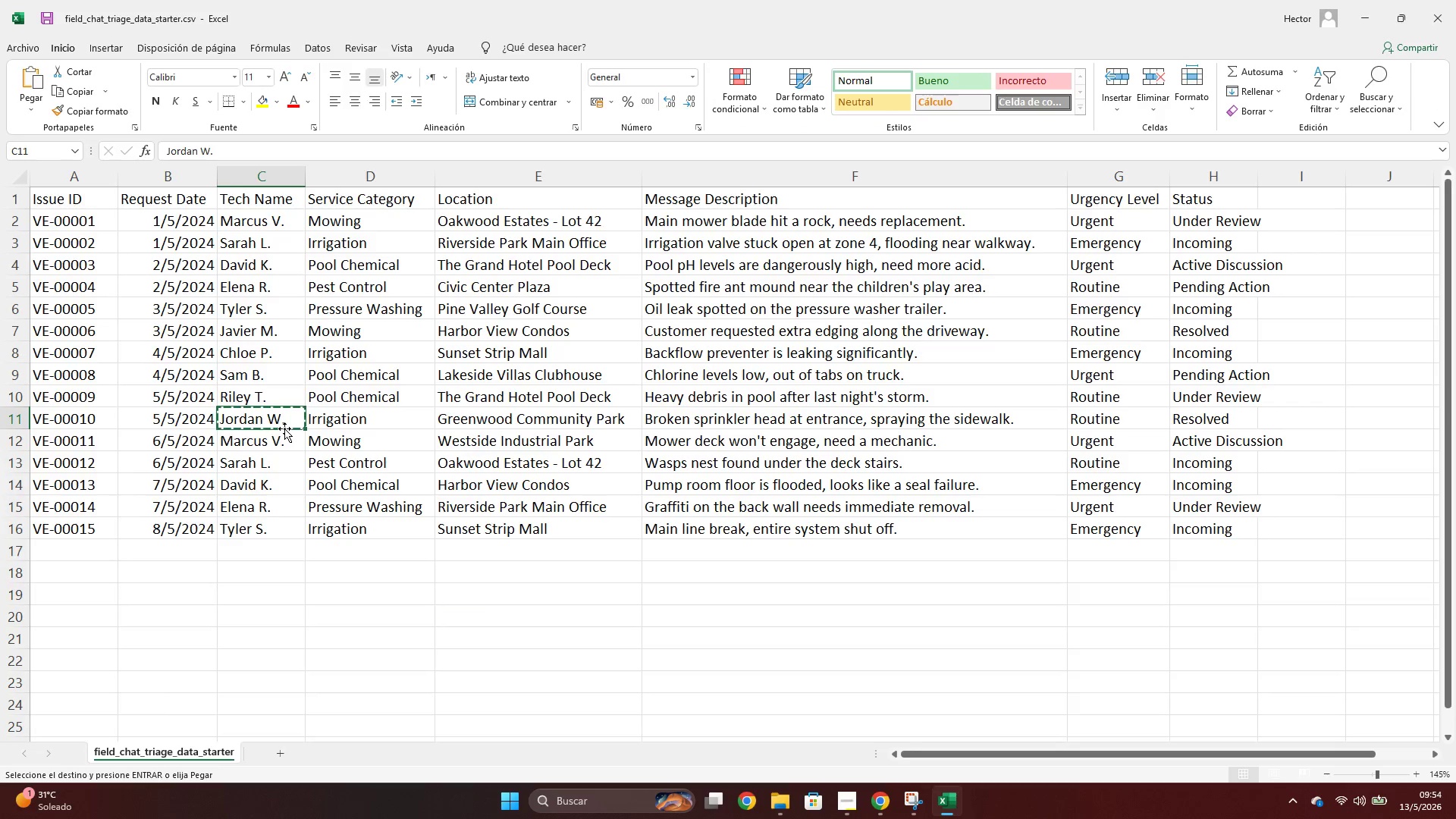 
left_click([284, 428])
 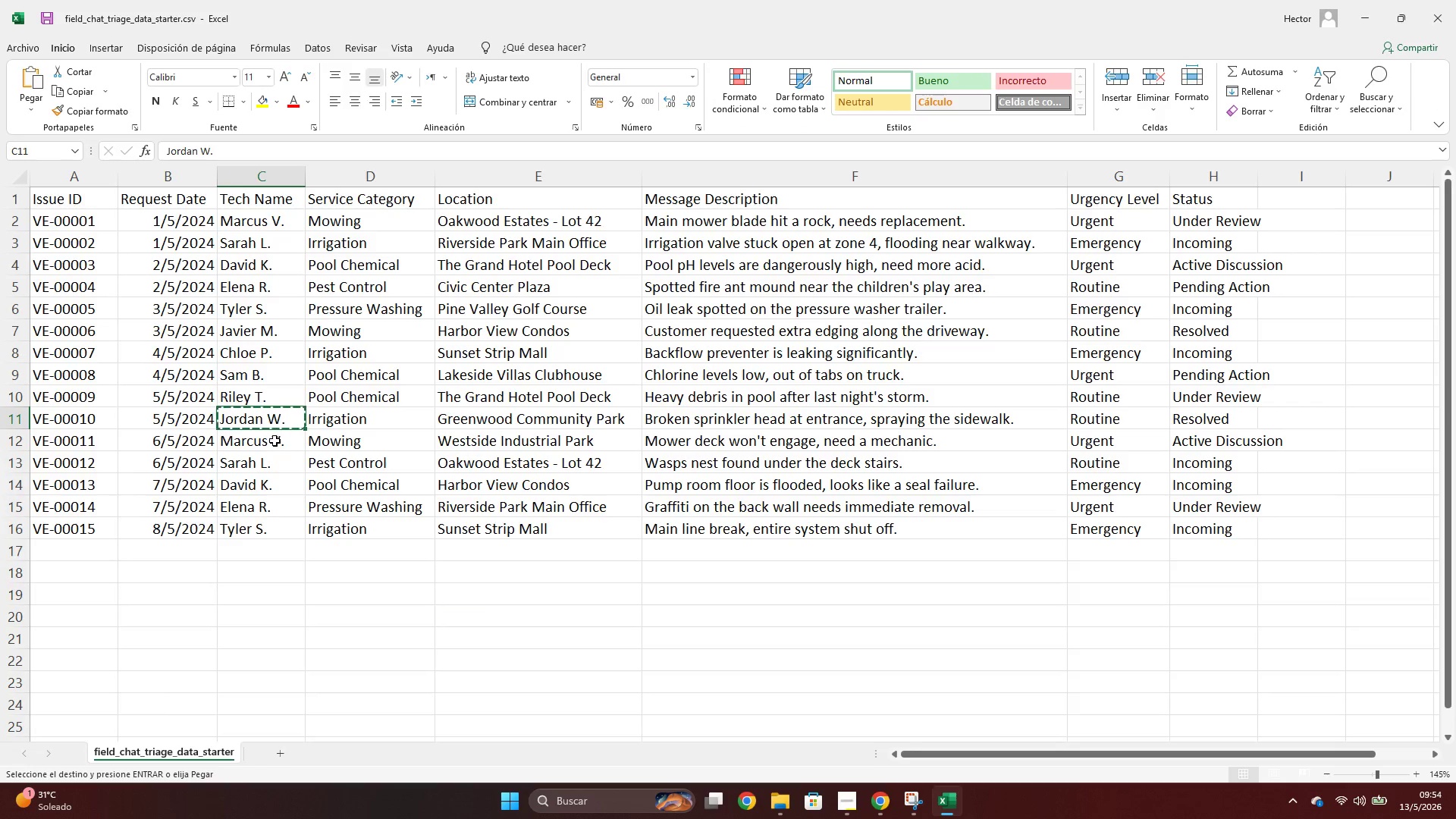 
left_click([273, 441])
 